 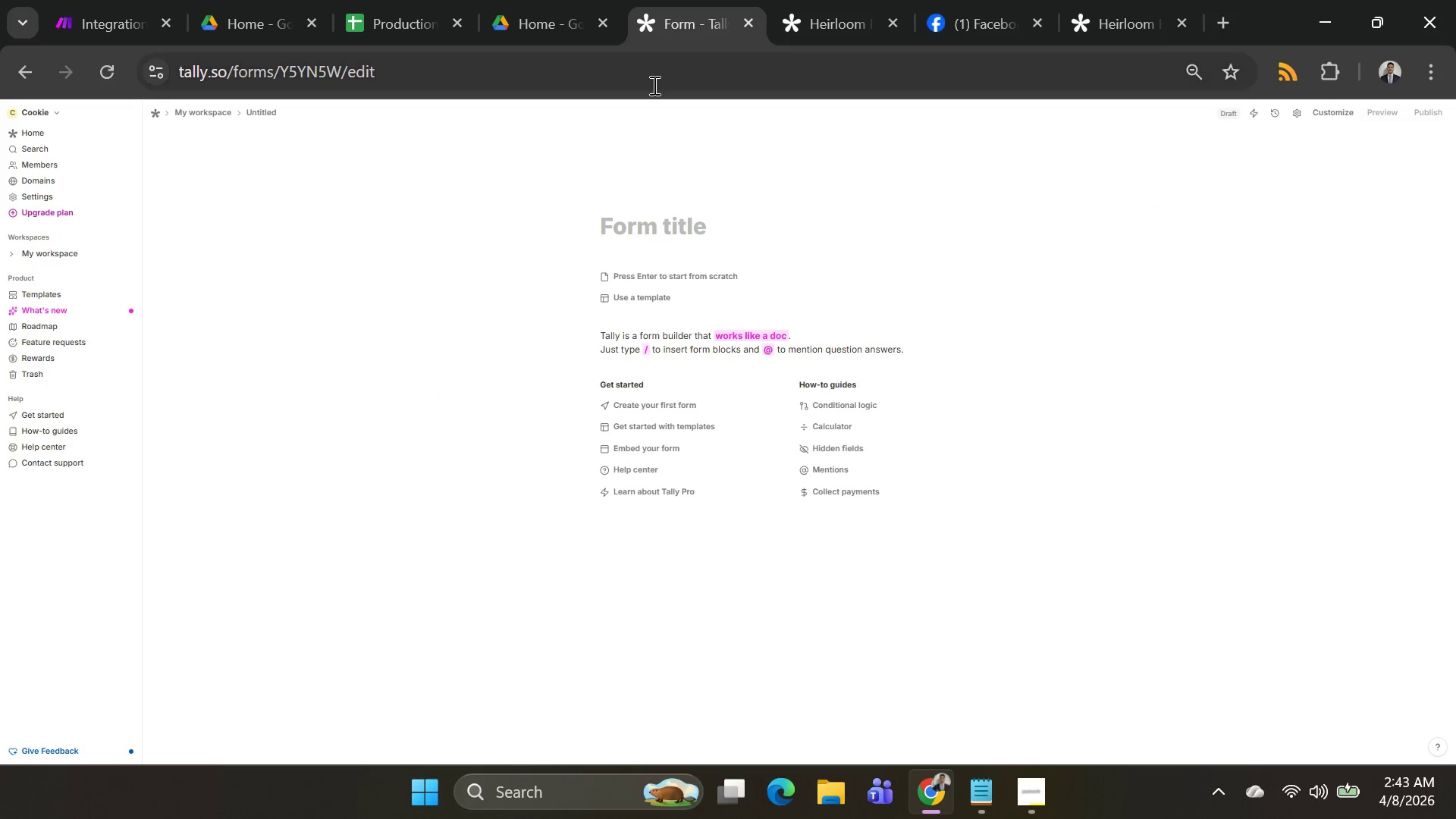 
left_click([1082, 30])
 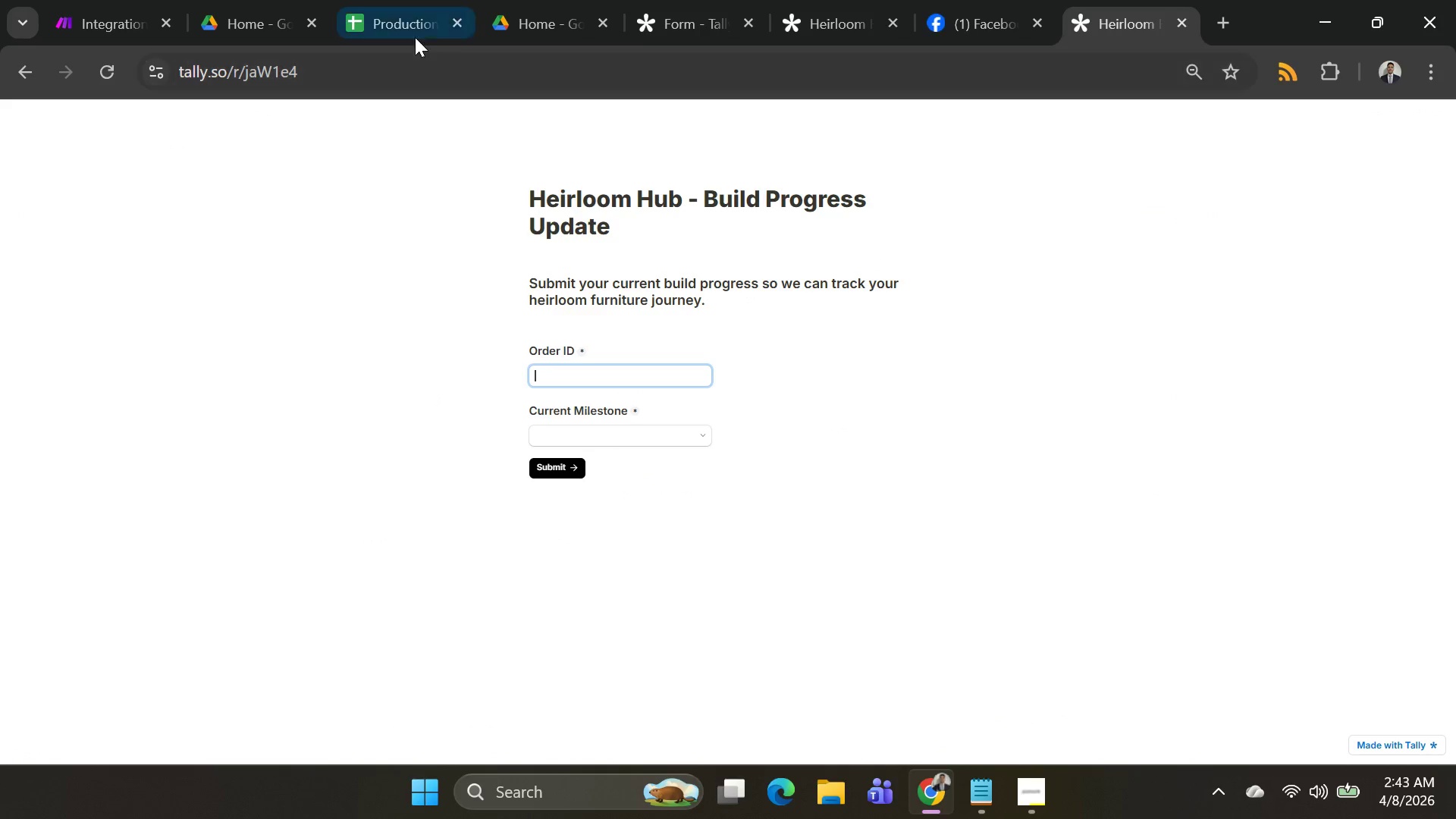 
left_click([402, 15])
 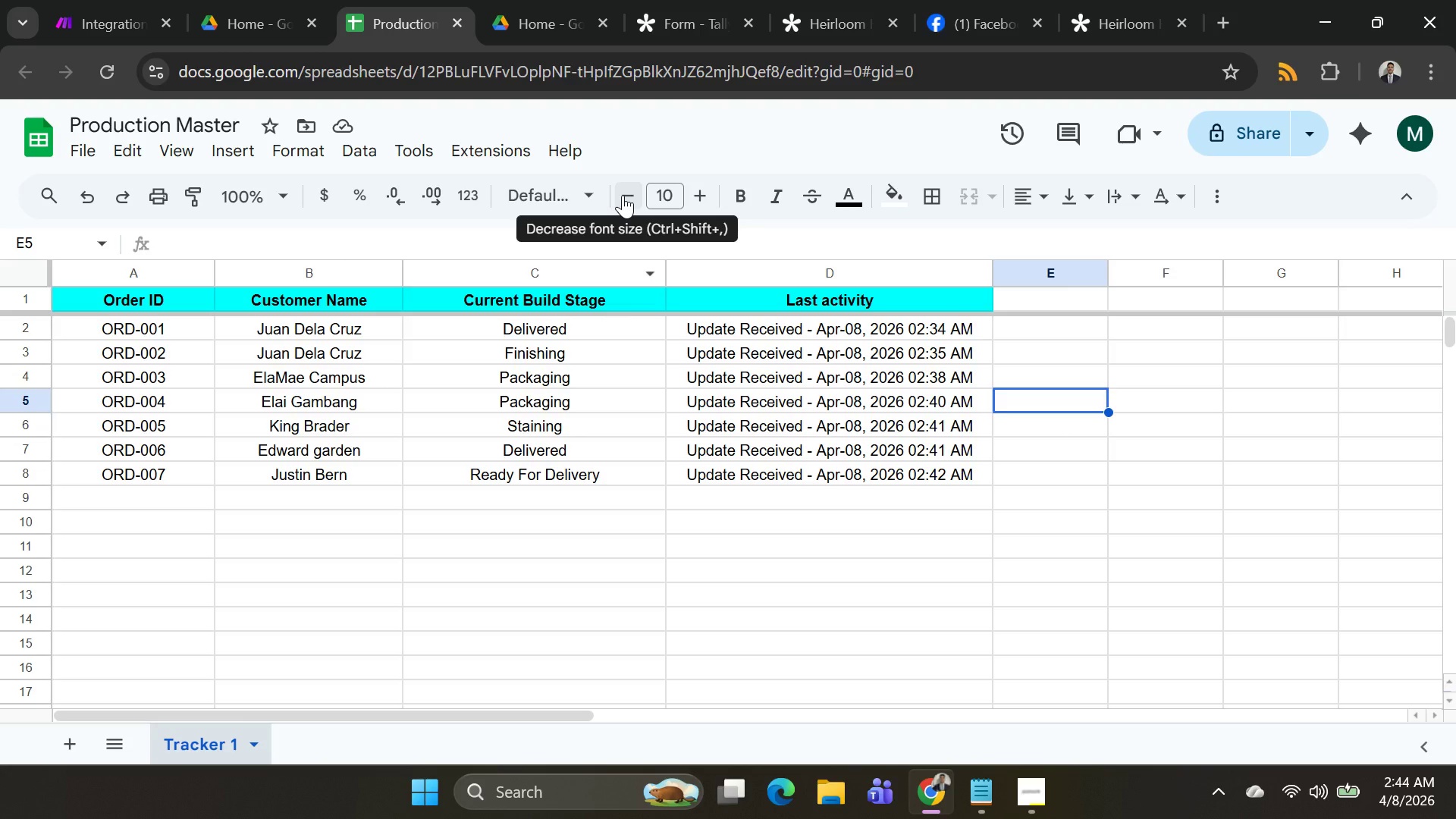 
wait(68.45)
 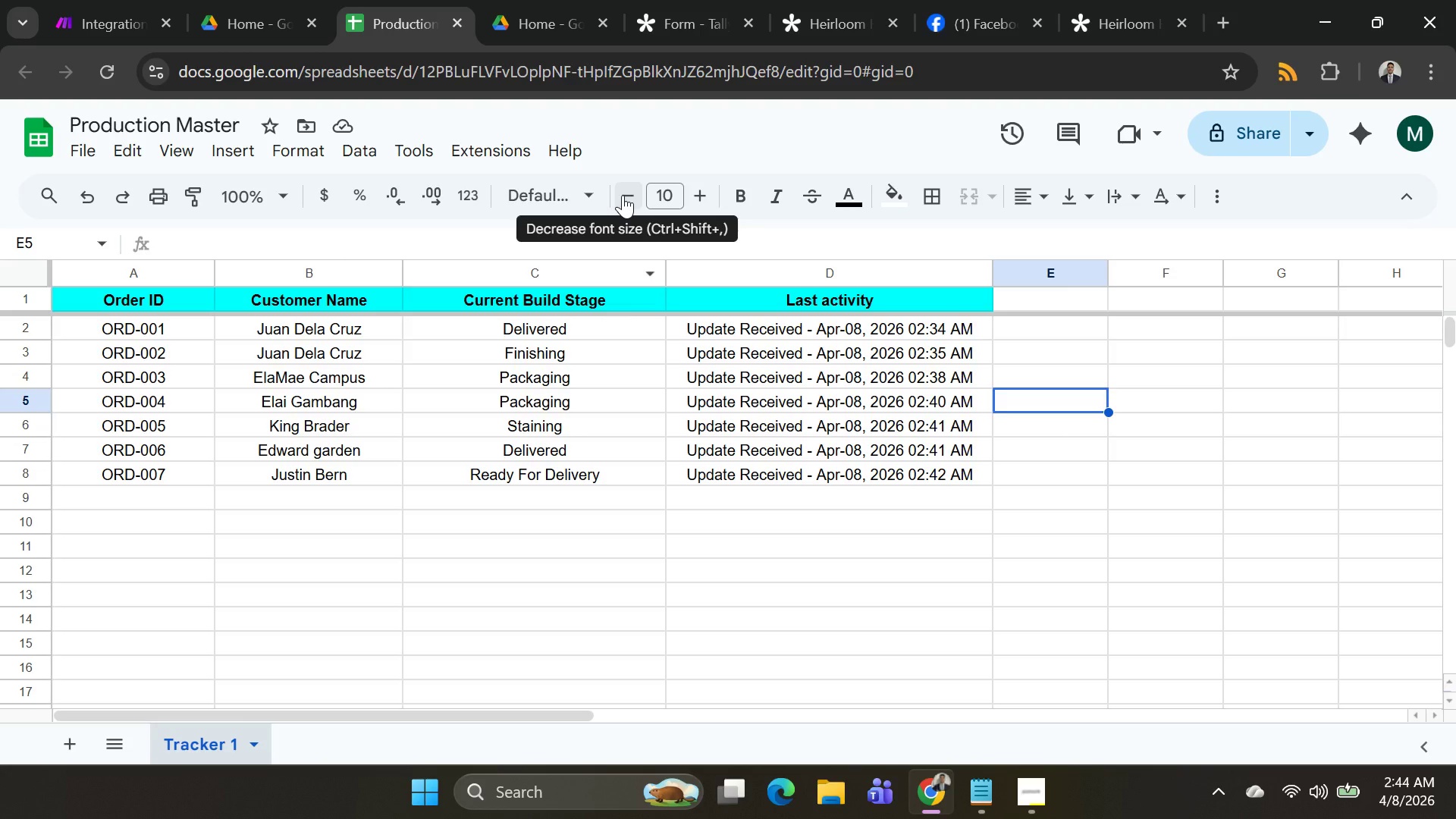 
left_click([65, 17])
 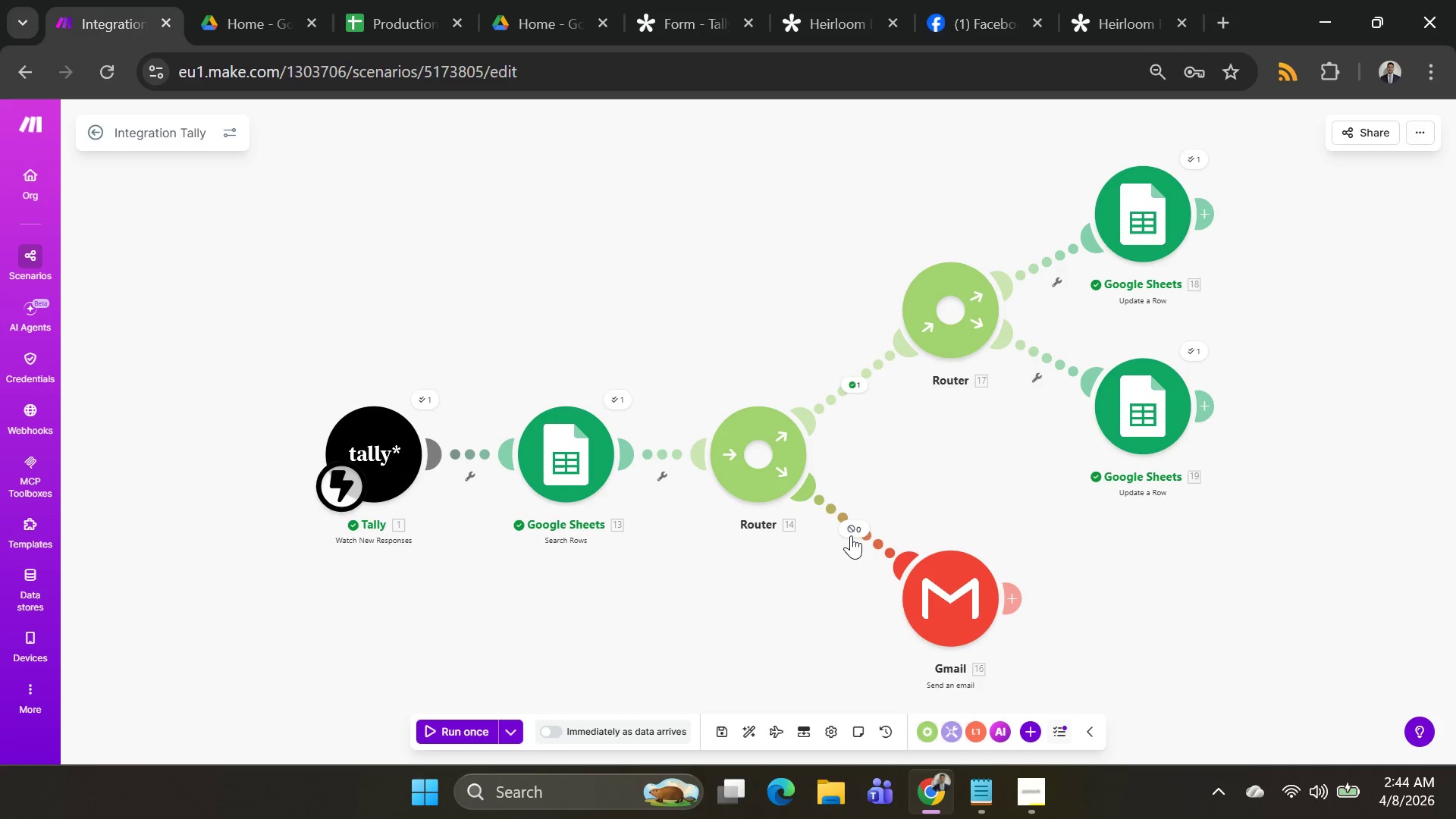 
left_click([870, 543])
 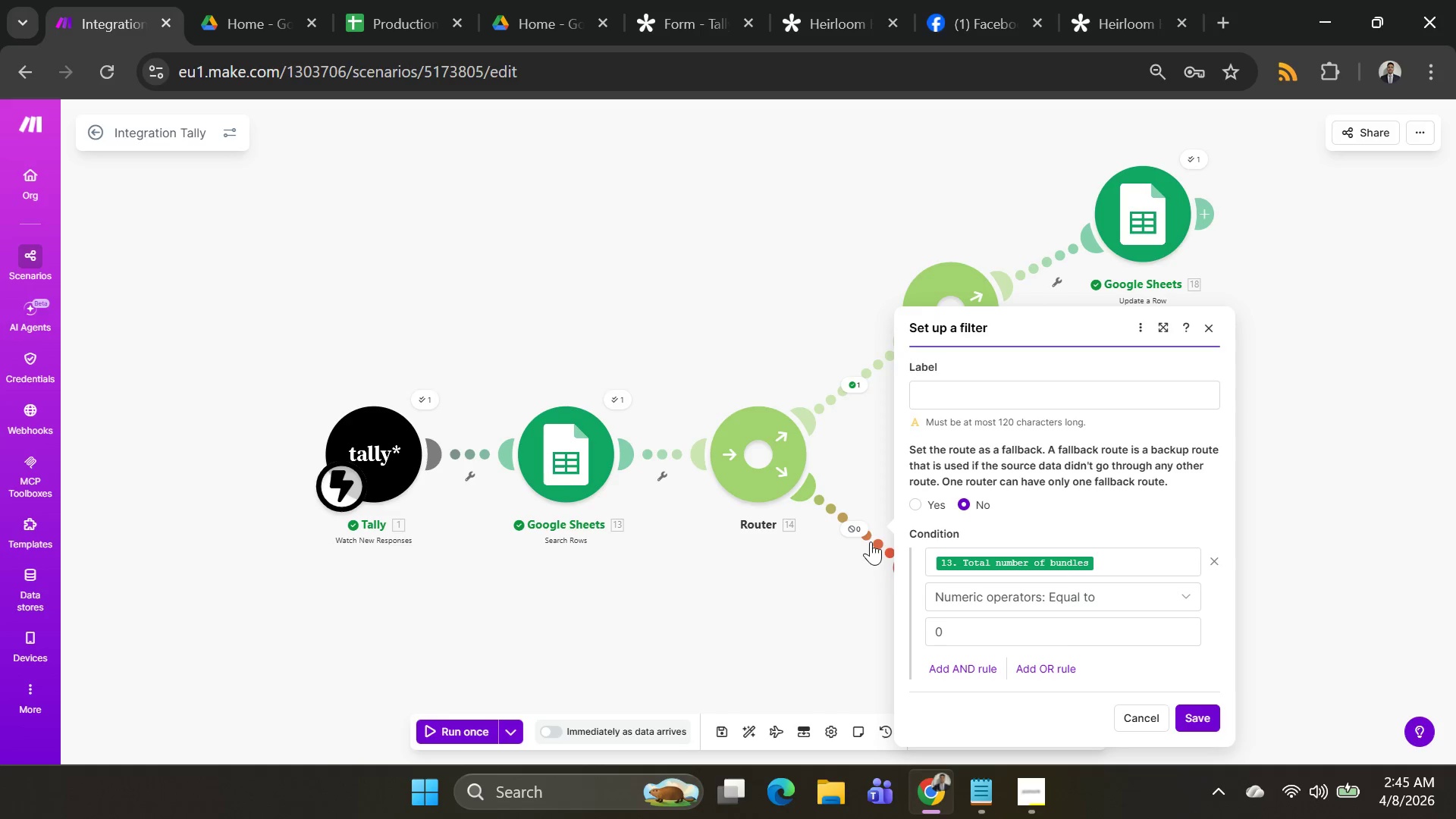 
wait(37.83)
 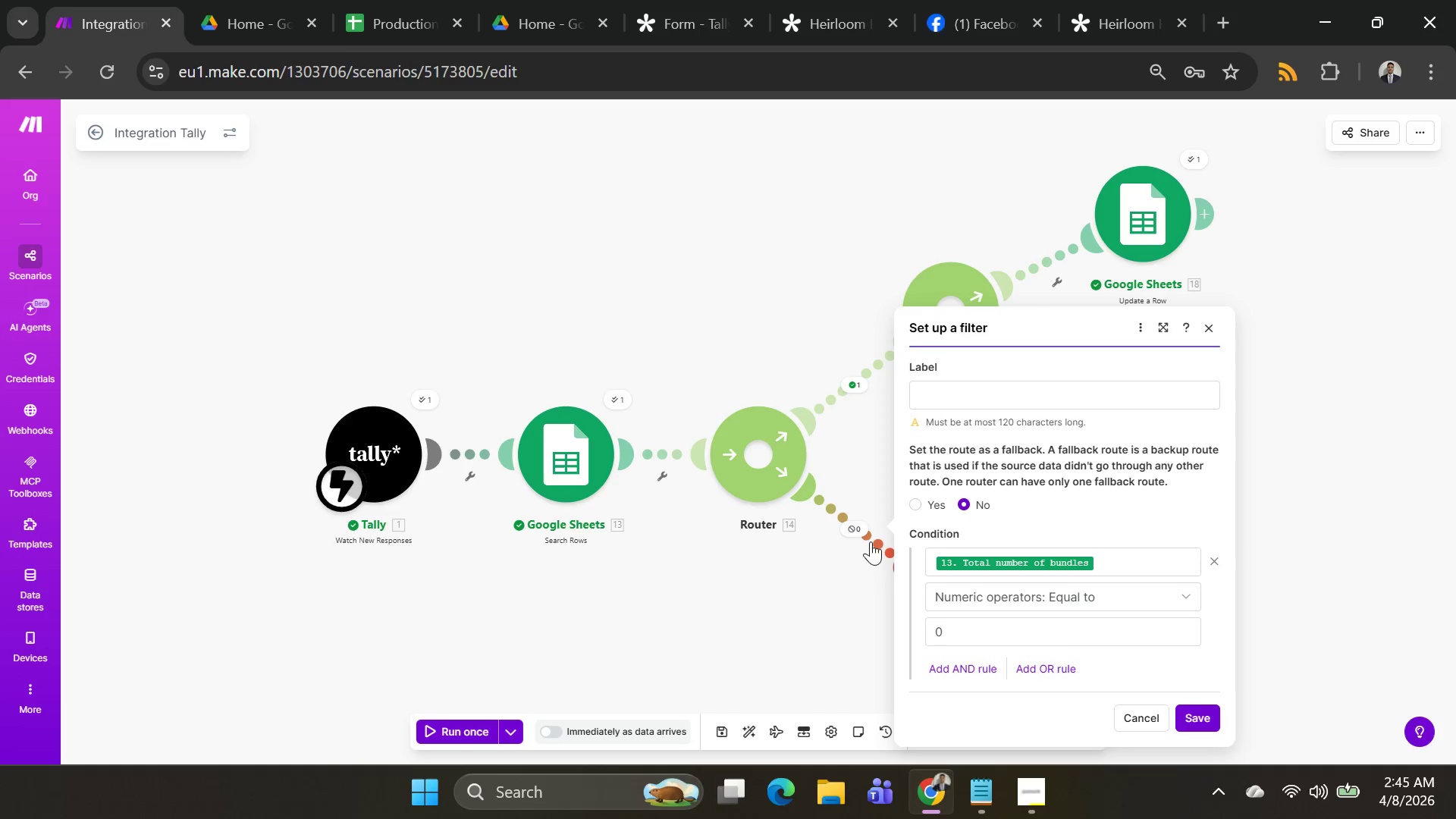 
left_click([1103, 17])
 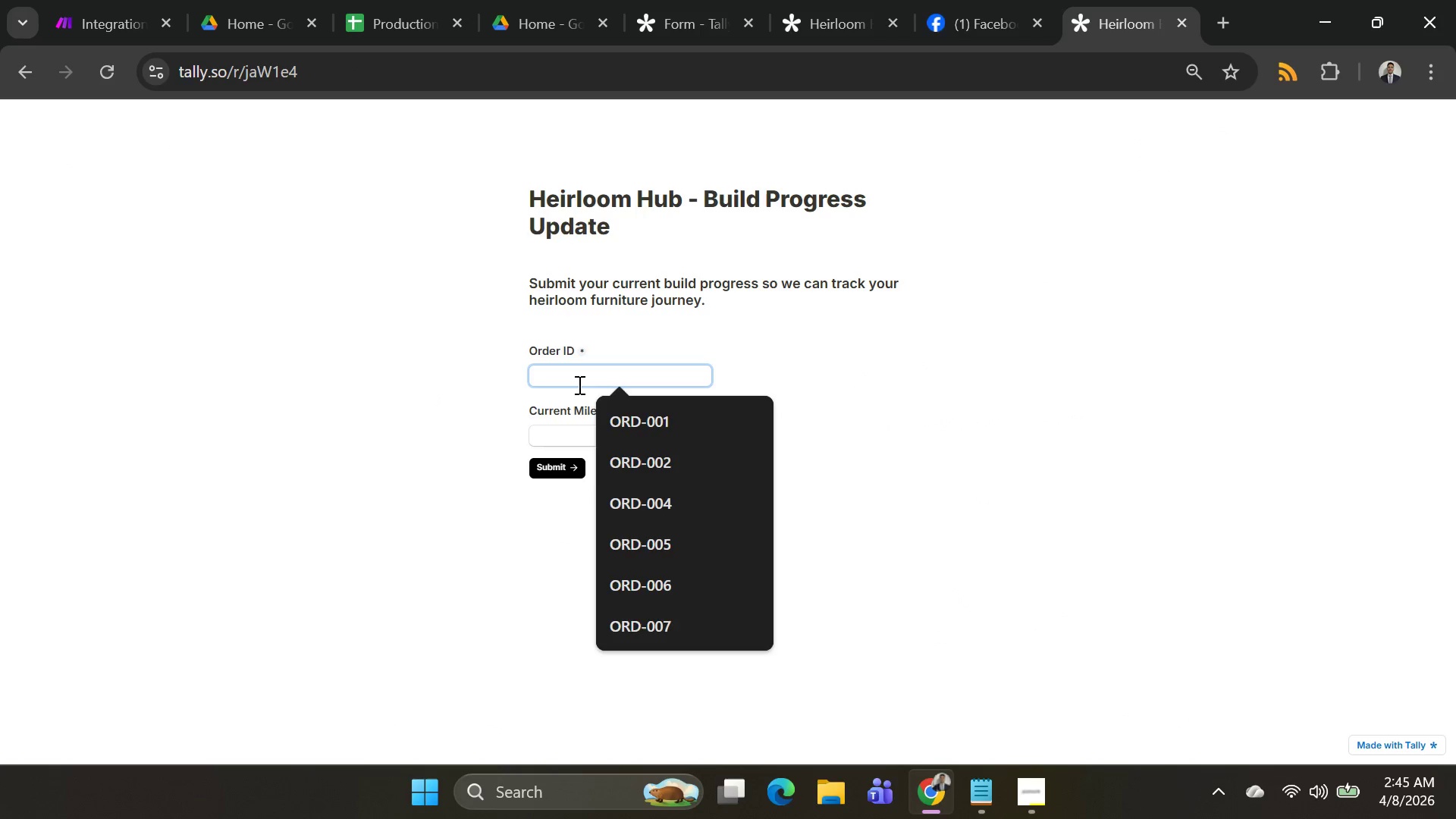 
left_click([610, 418])
 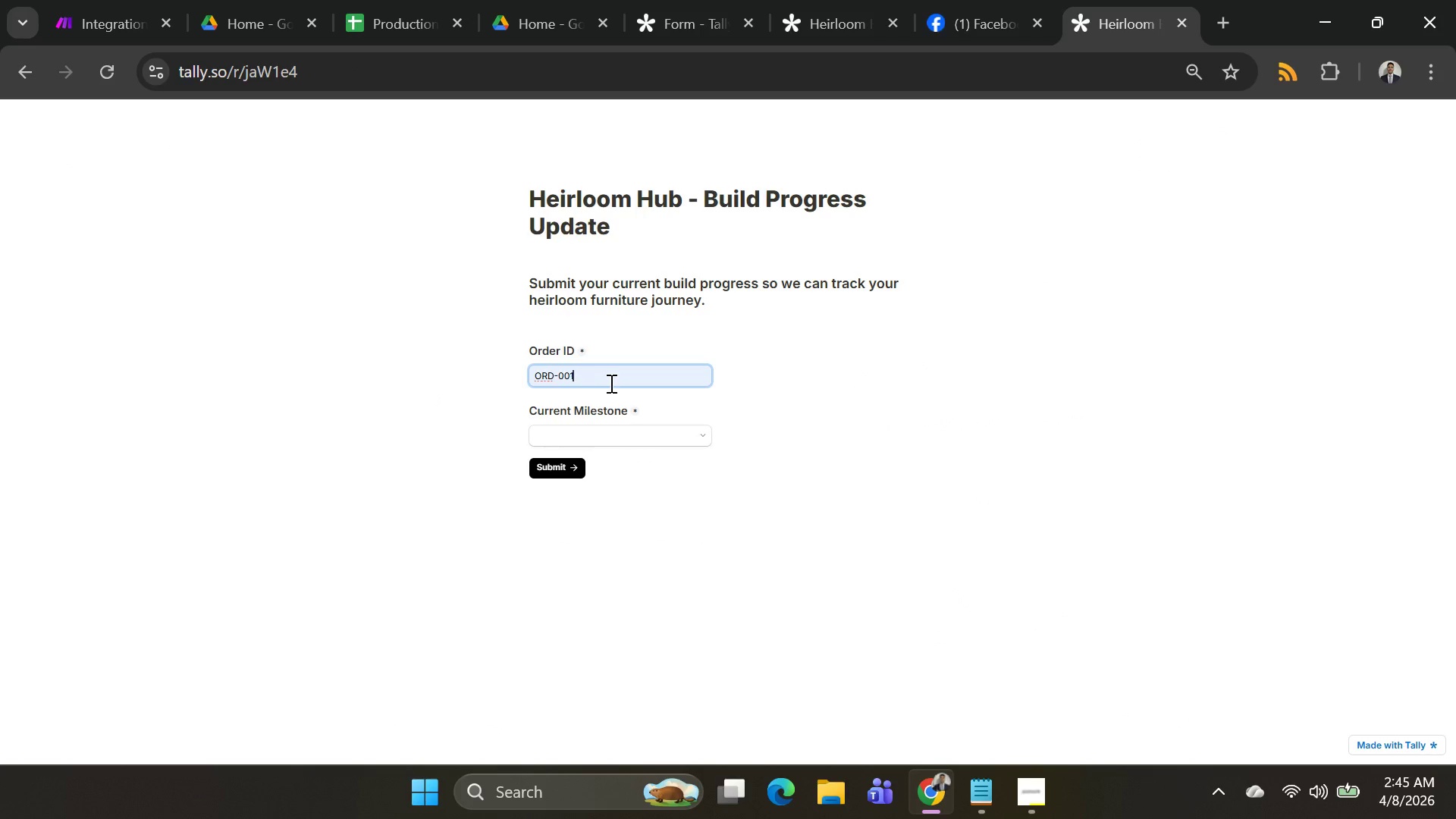 
key(Backspace)
key(Backspace)
type(444)
 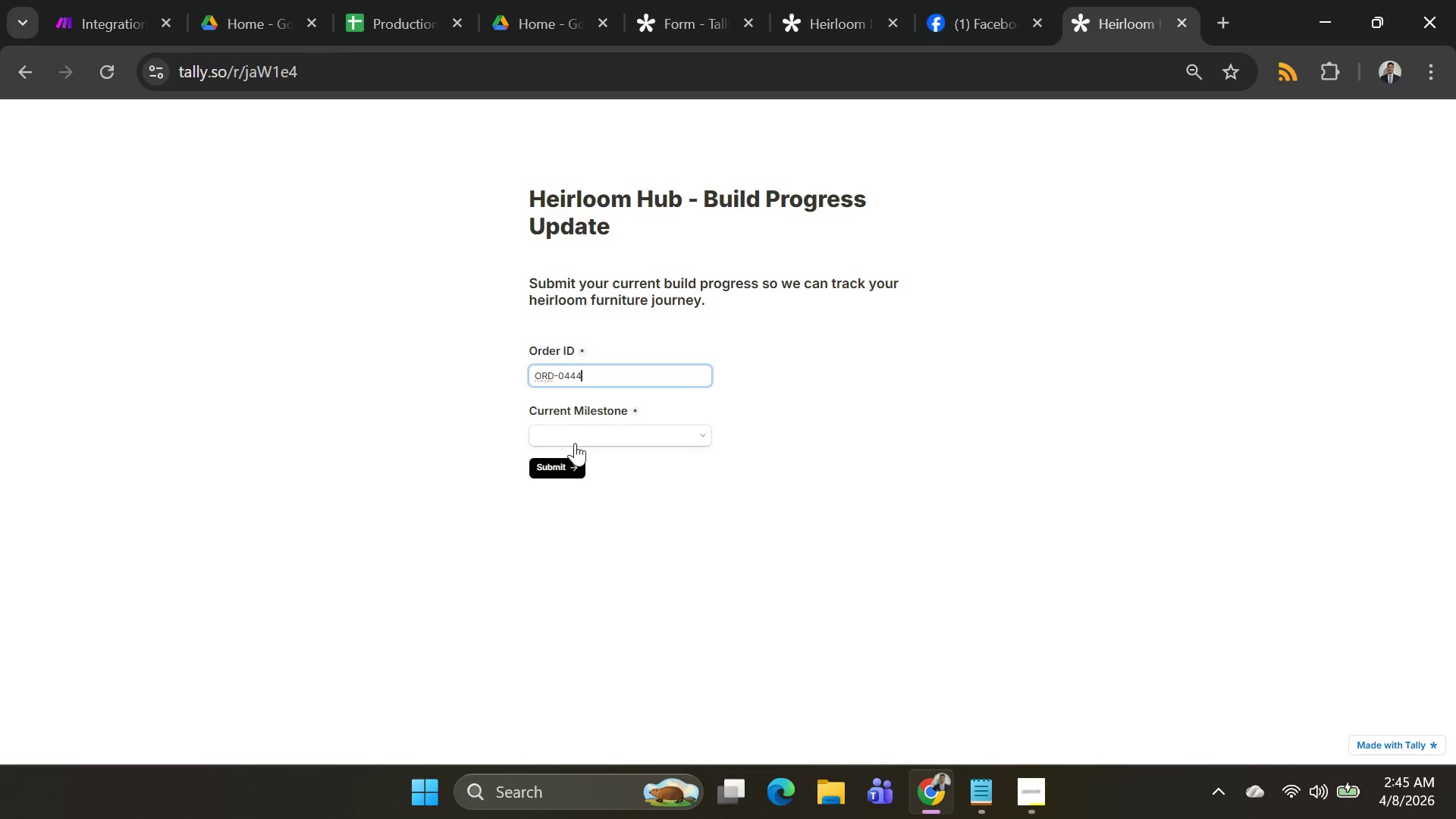 
left_click([575, 443])
 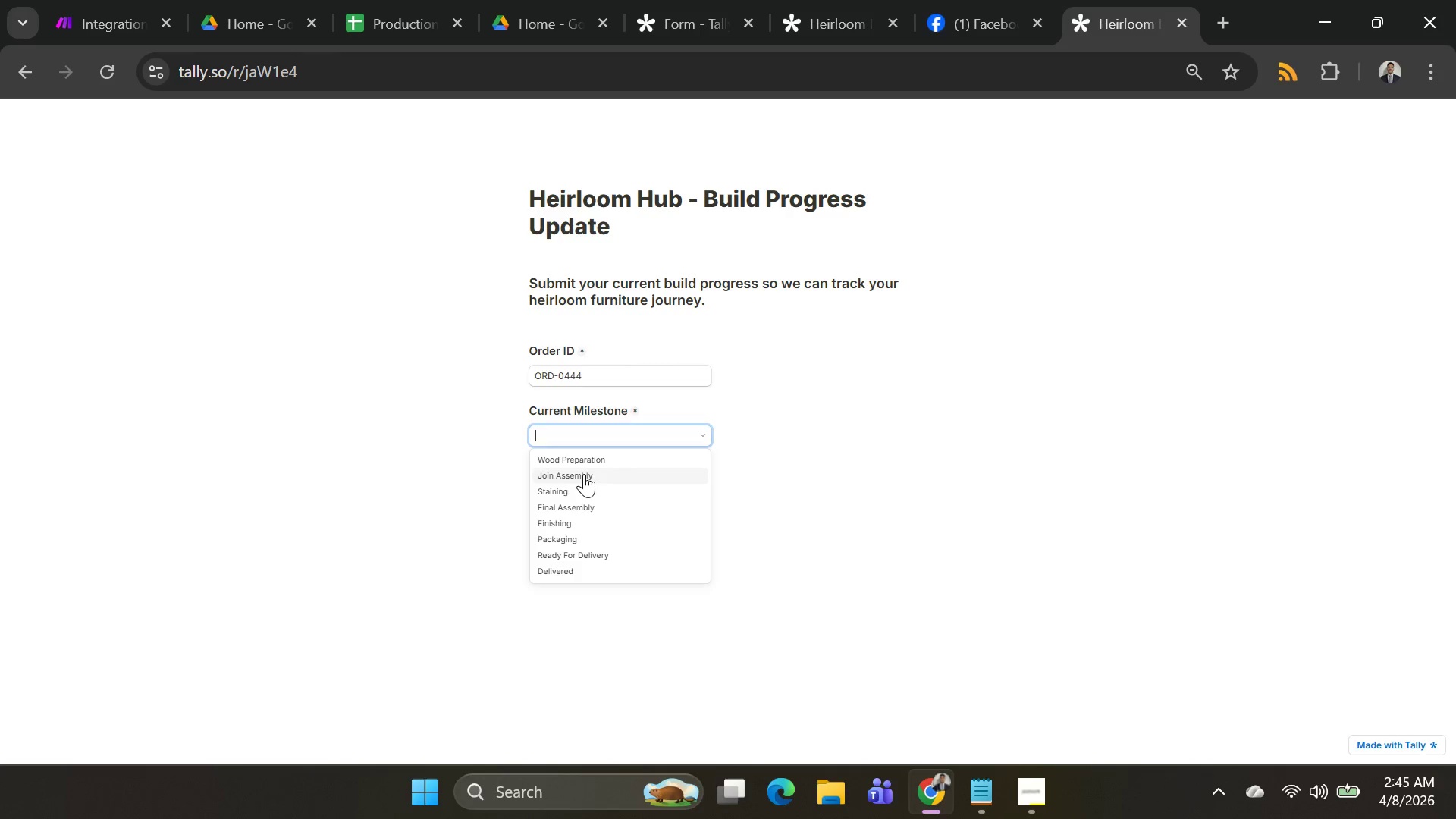 
left_click([584, 474])
 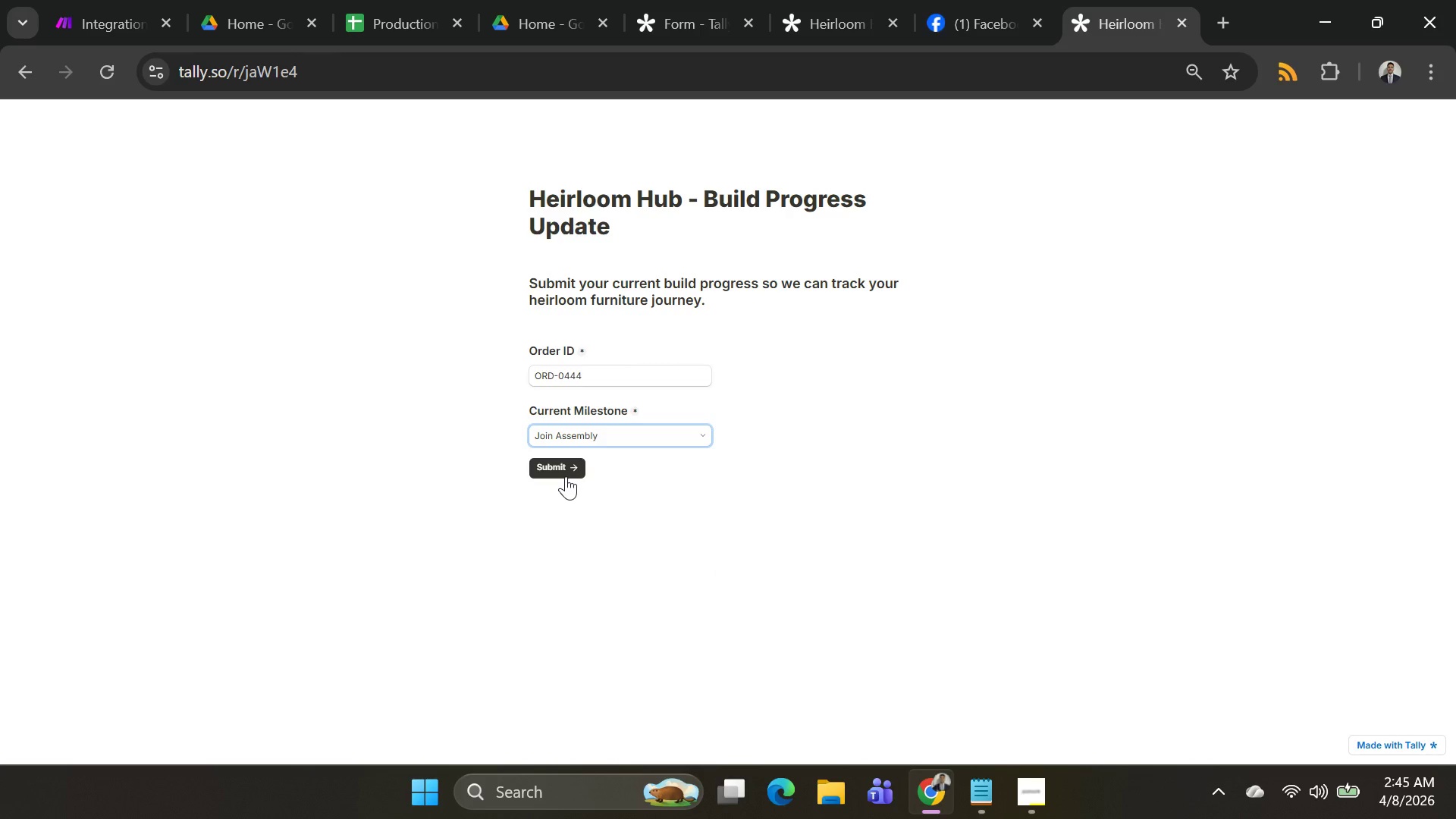 
left_click([565, 474])
 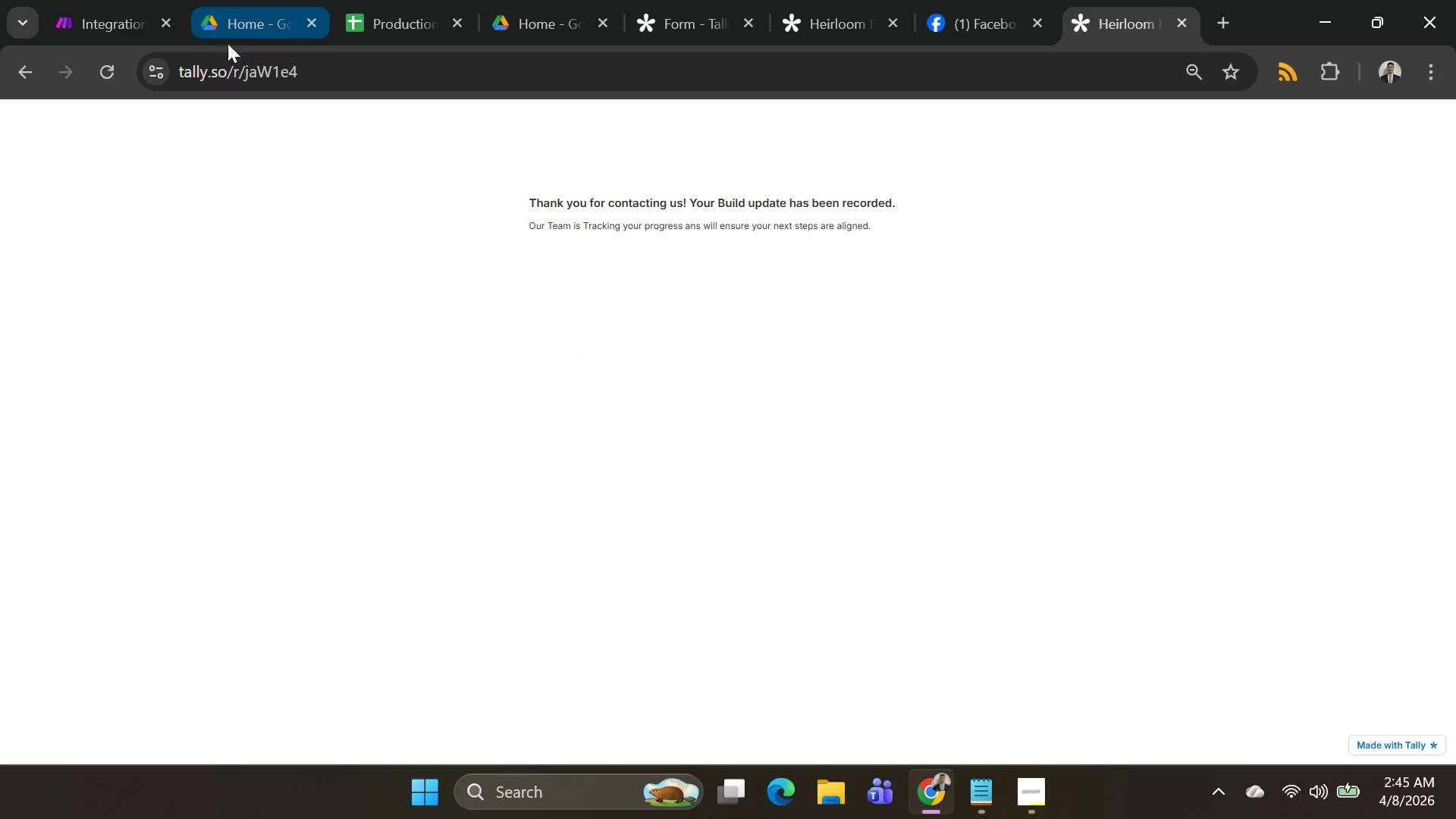 
left_click([118, 20])
 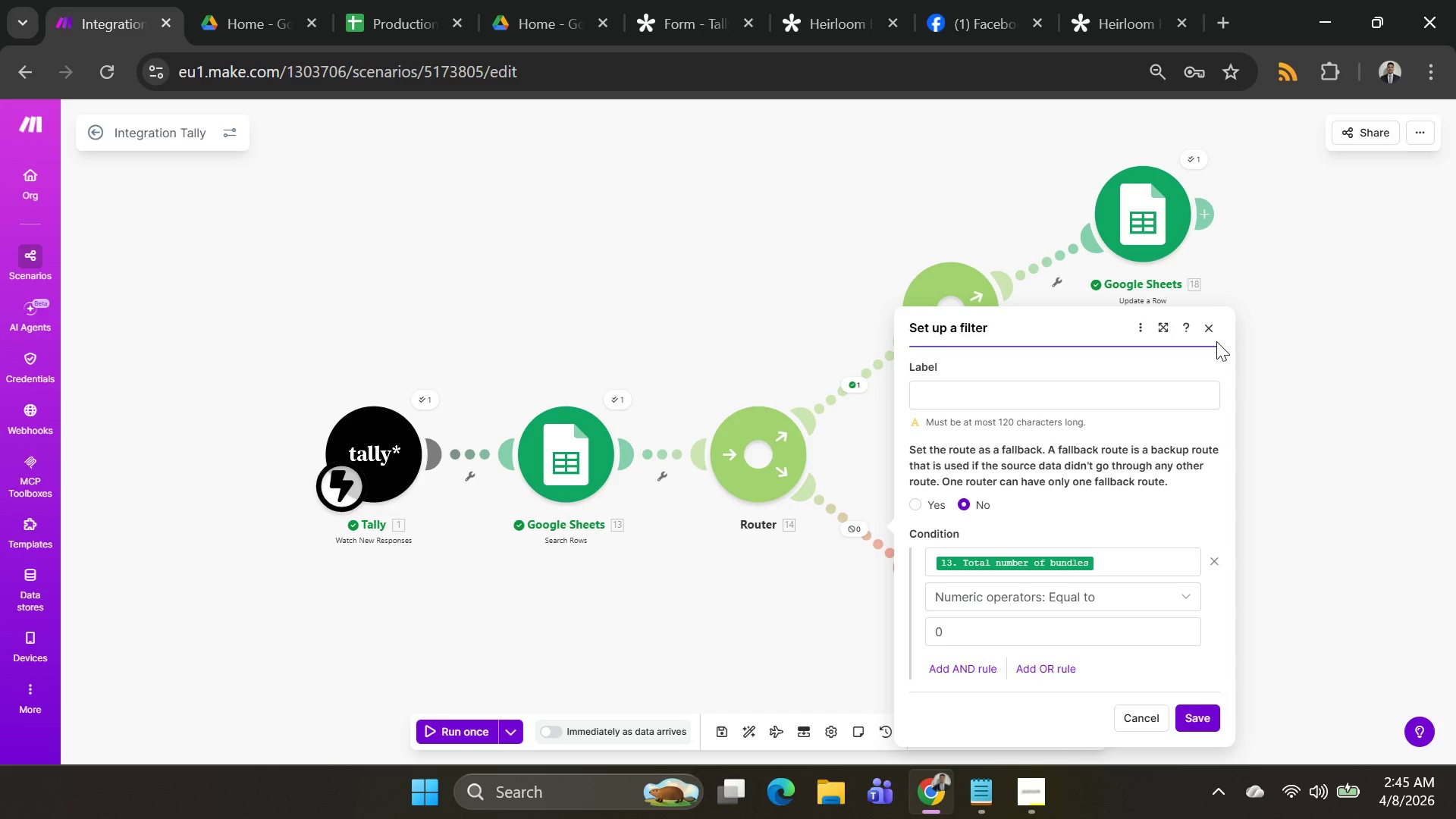 
left_click([1216, 335])
 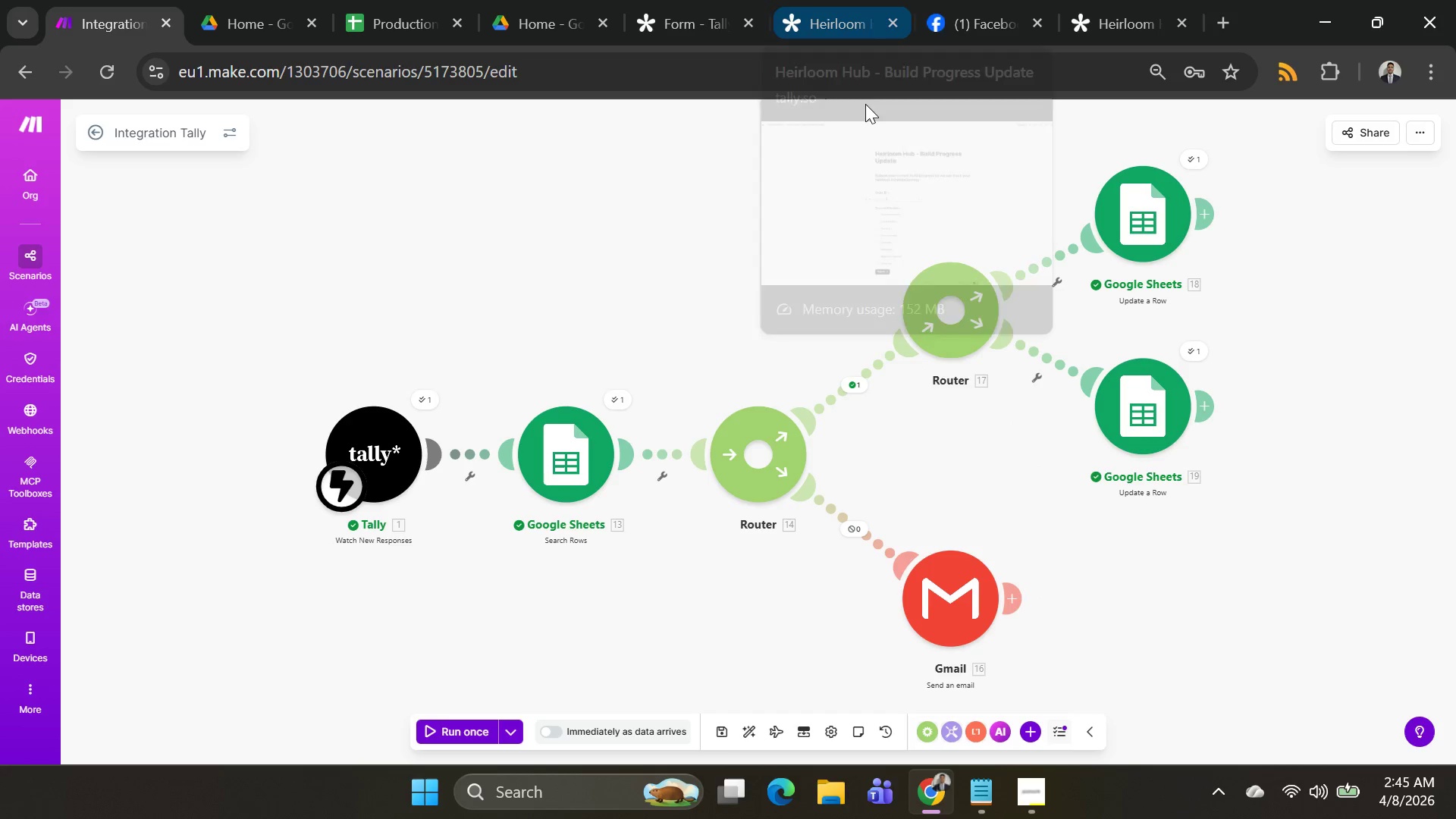 
wait(9.56)
 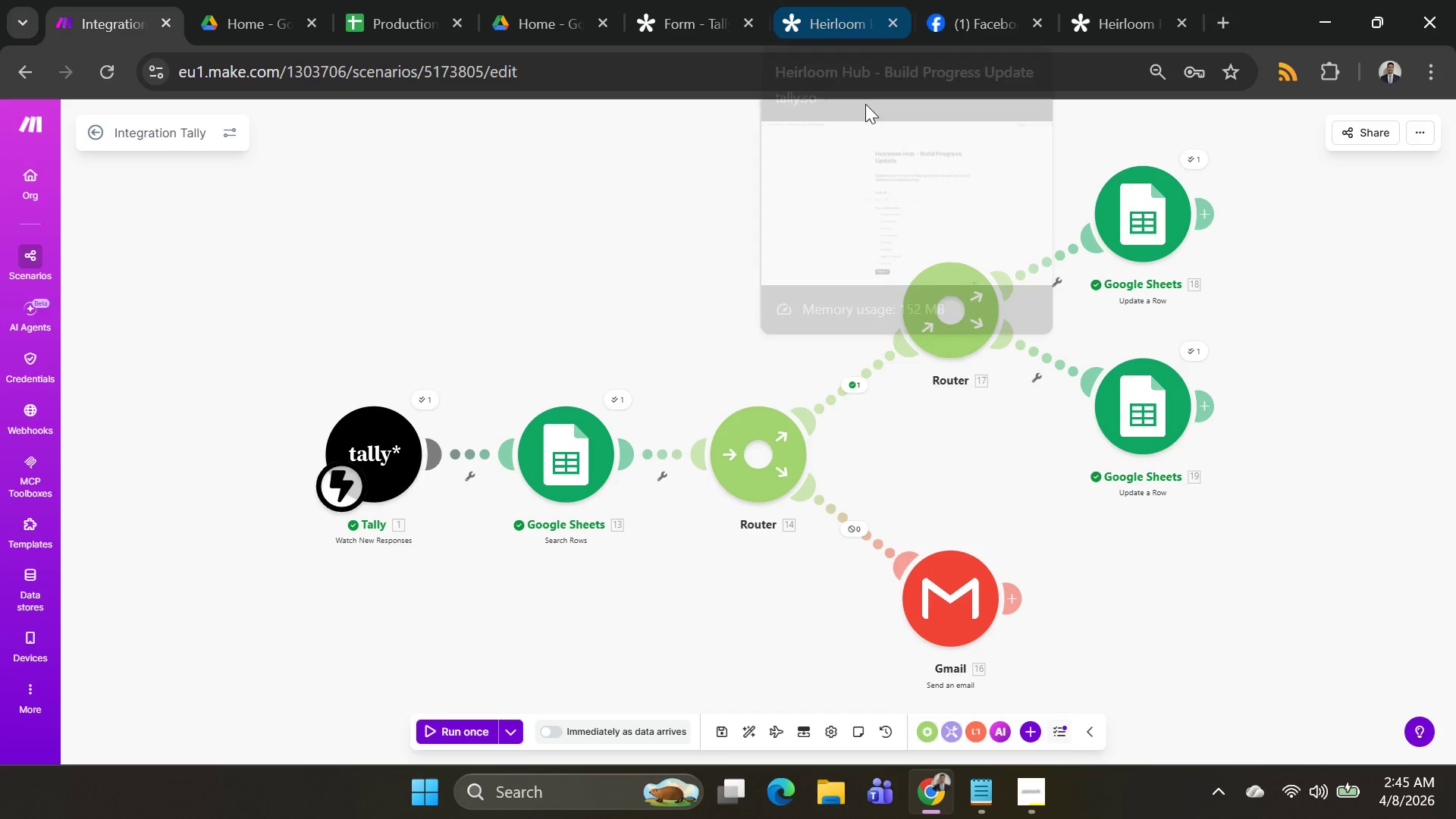 
left_click([361, 30])
 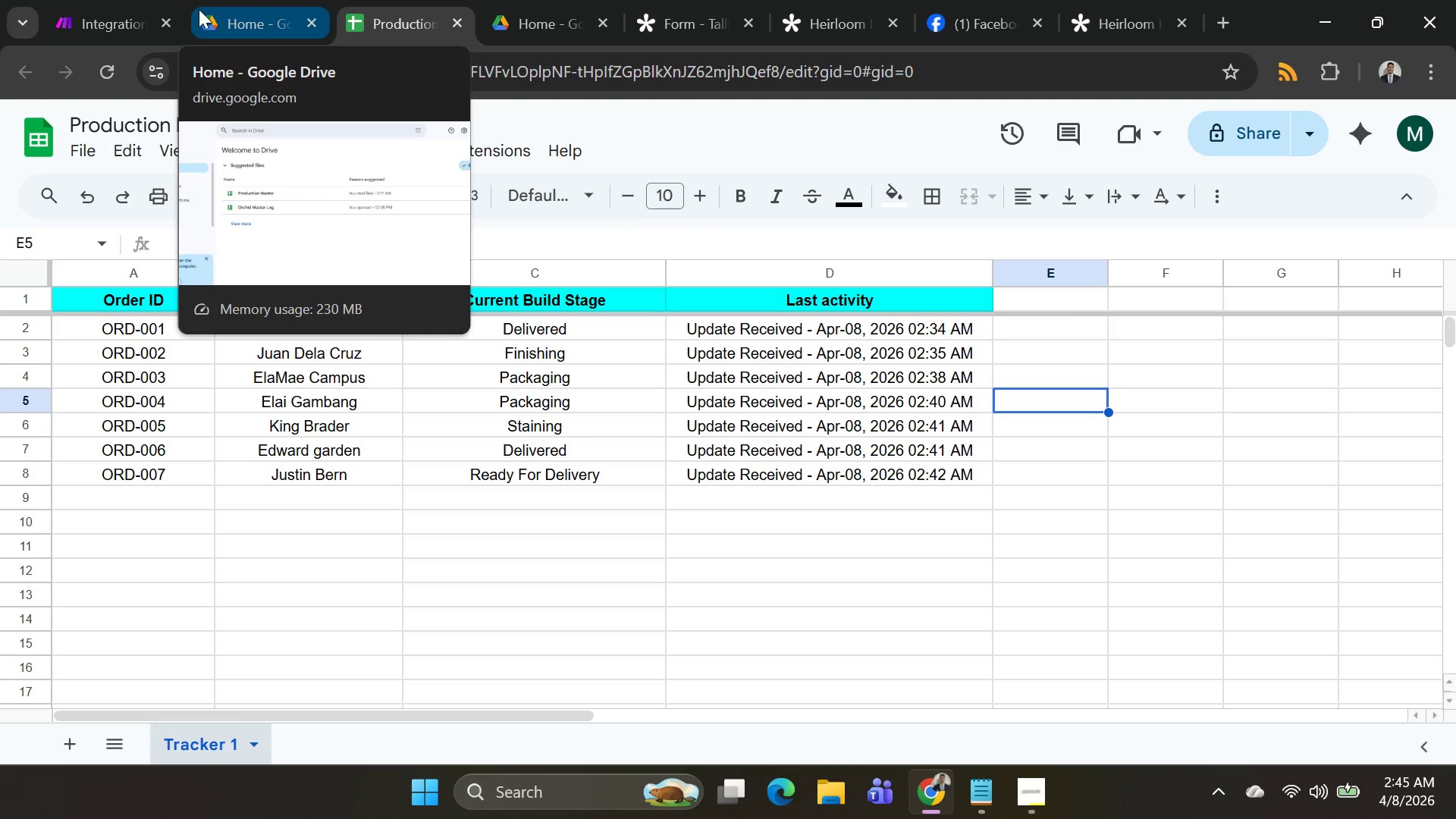 
wait(25.31)
 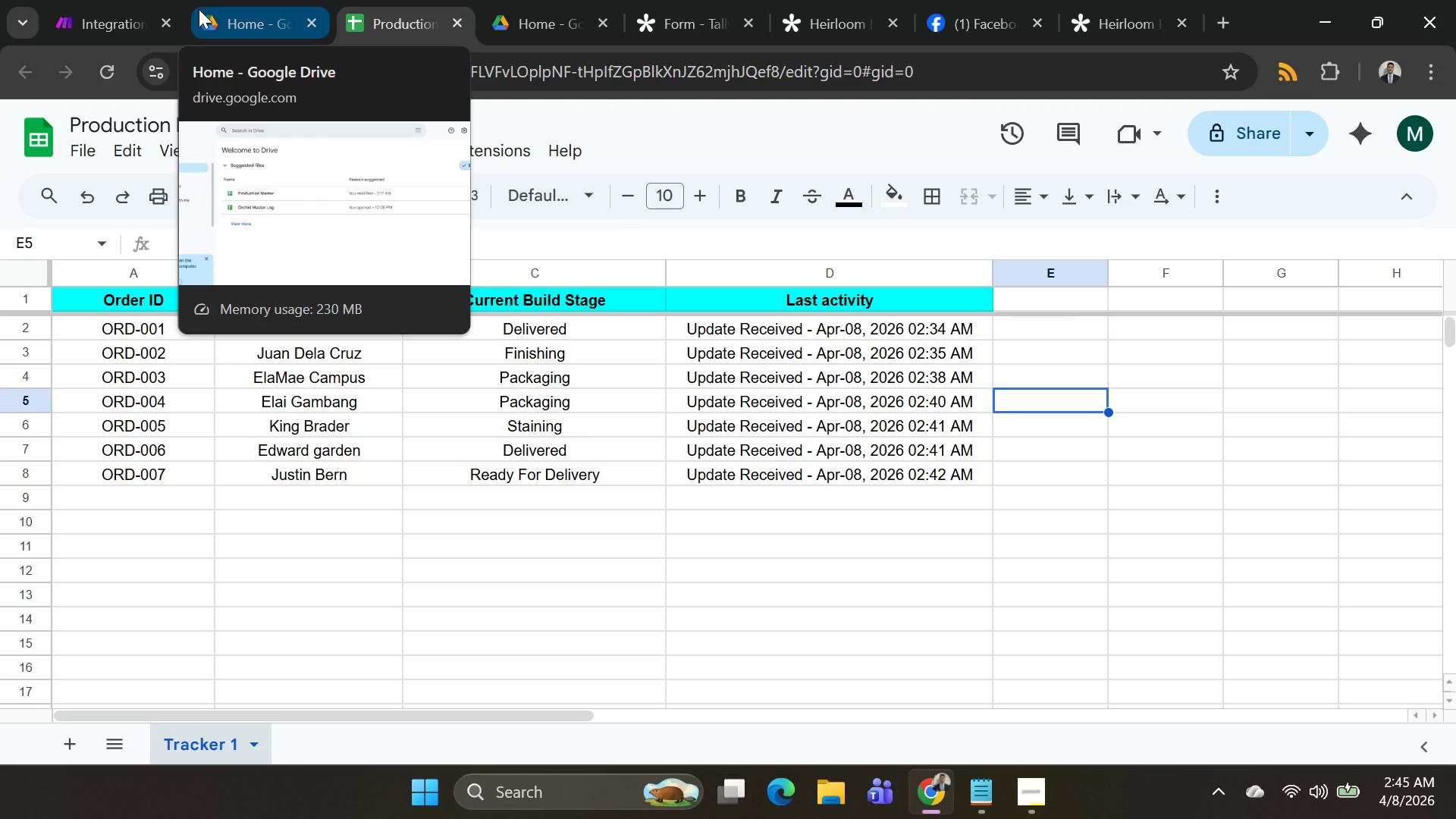 
left_click([1128, 14])
 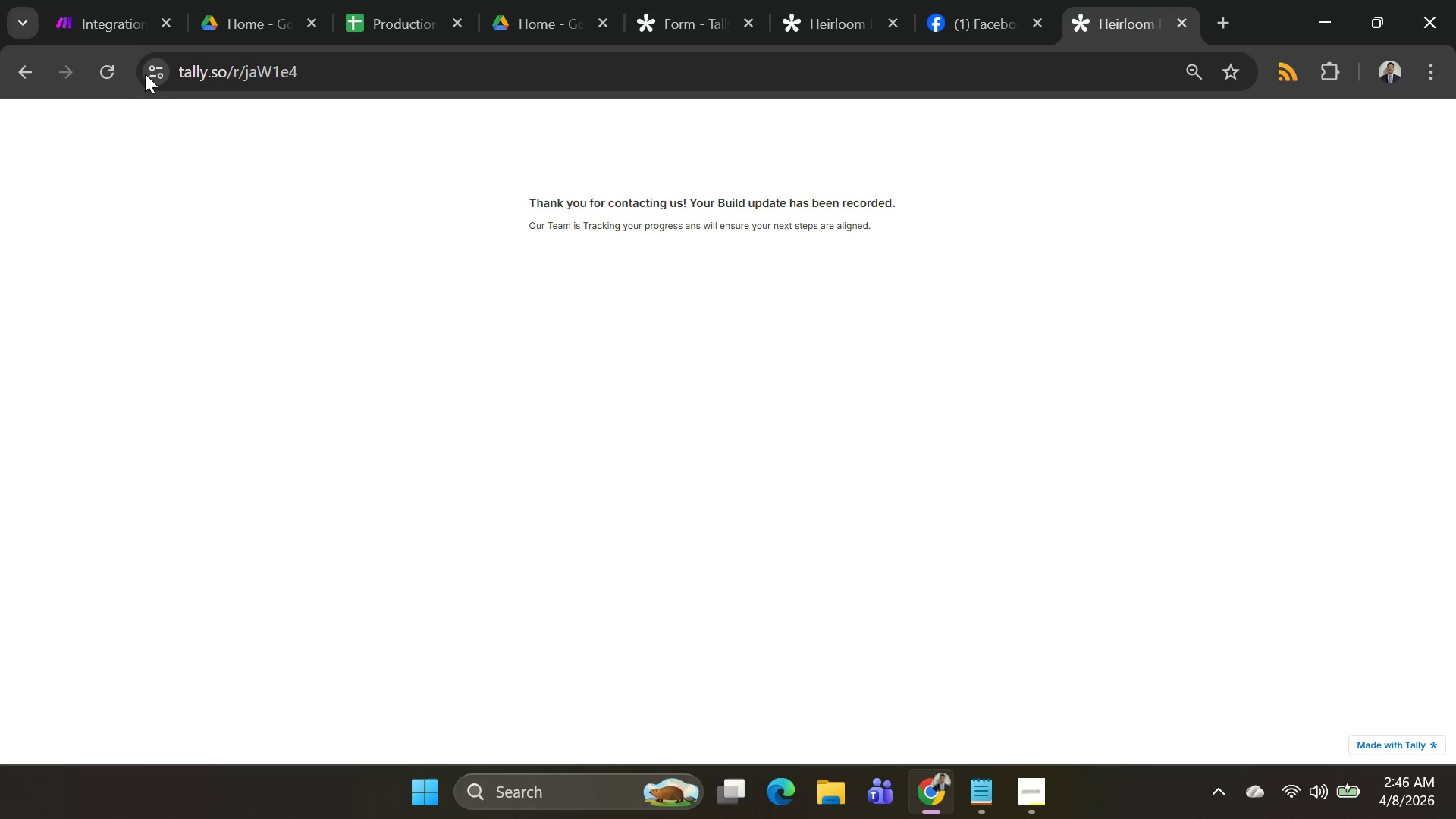 
left_click([110, 61])
 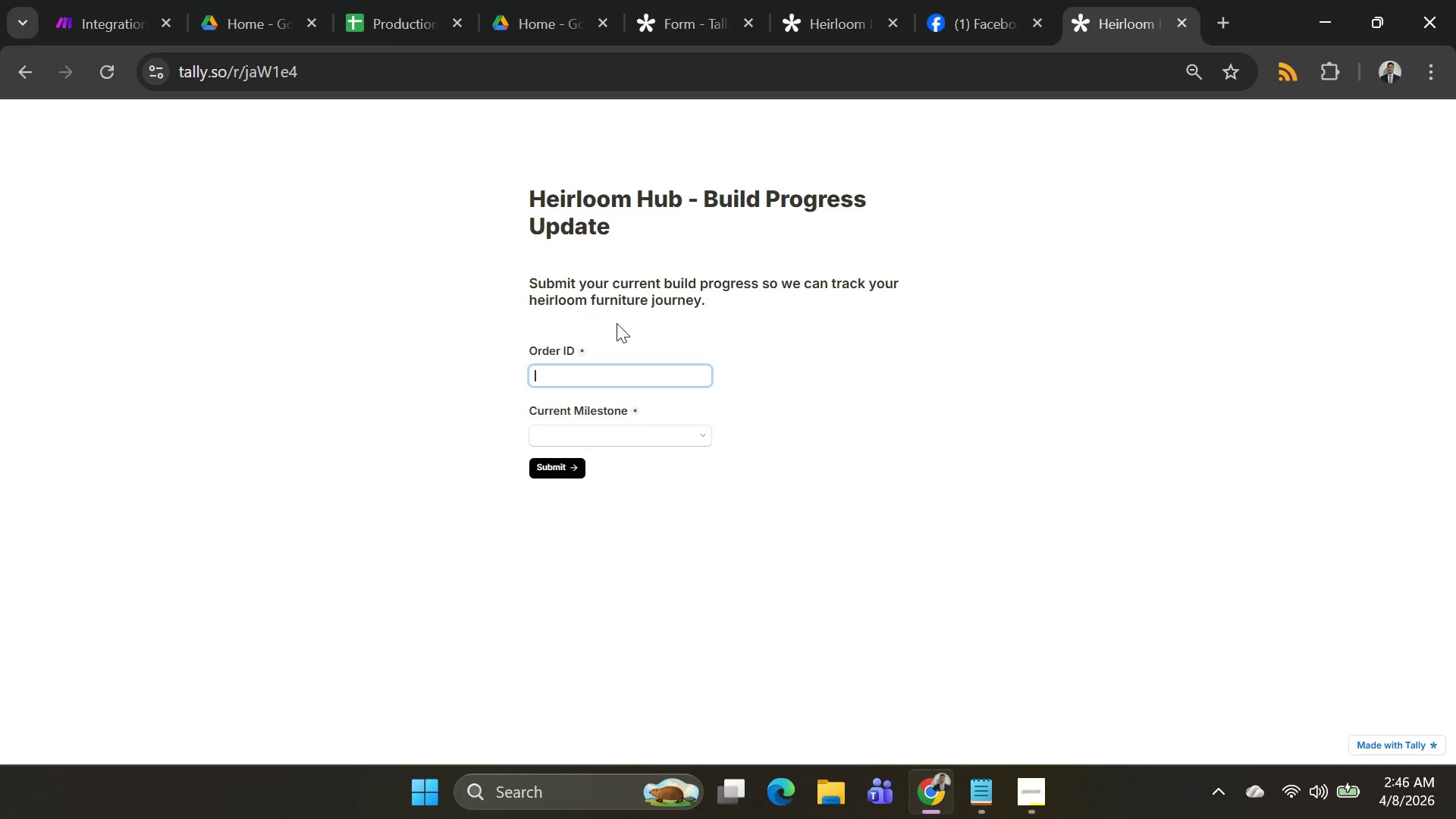 
left_click([613, 372])
 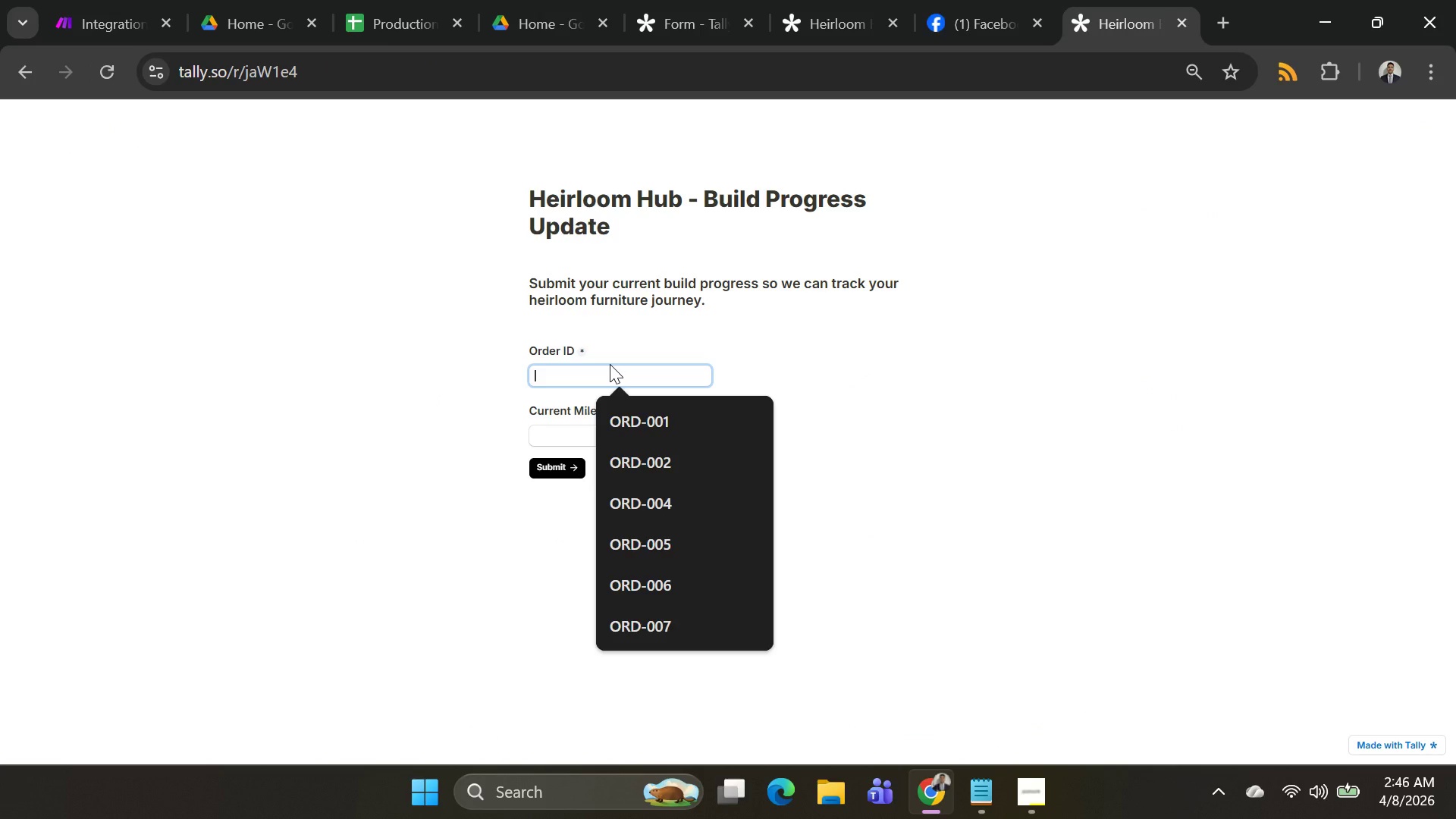 
left_click([634, 414])
 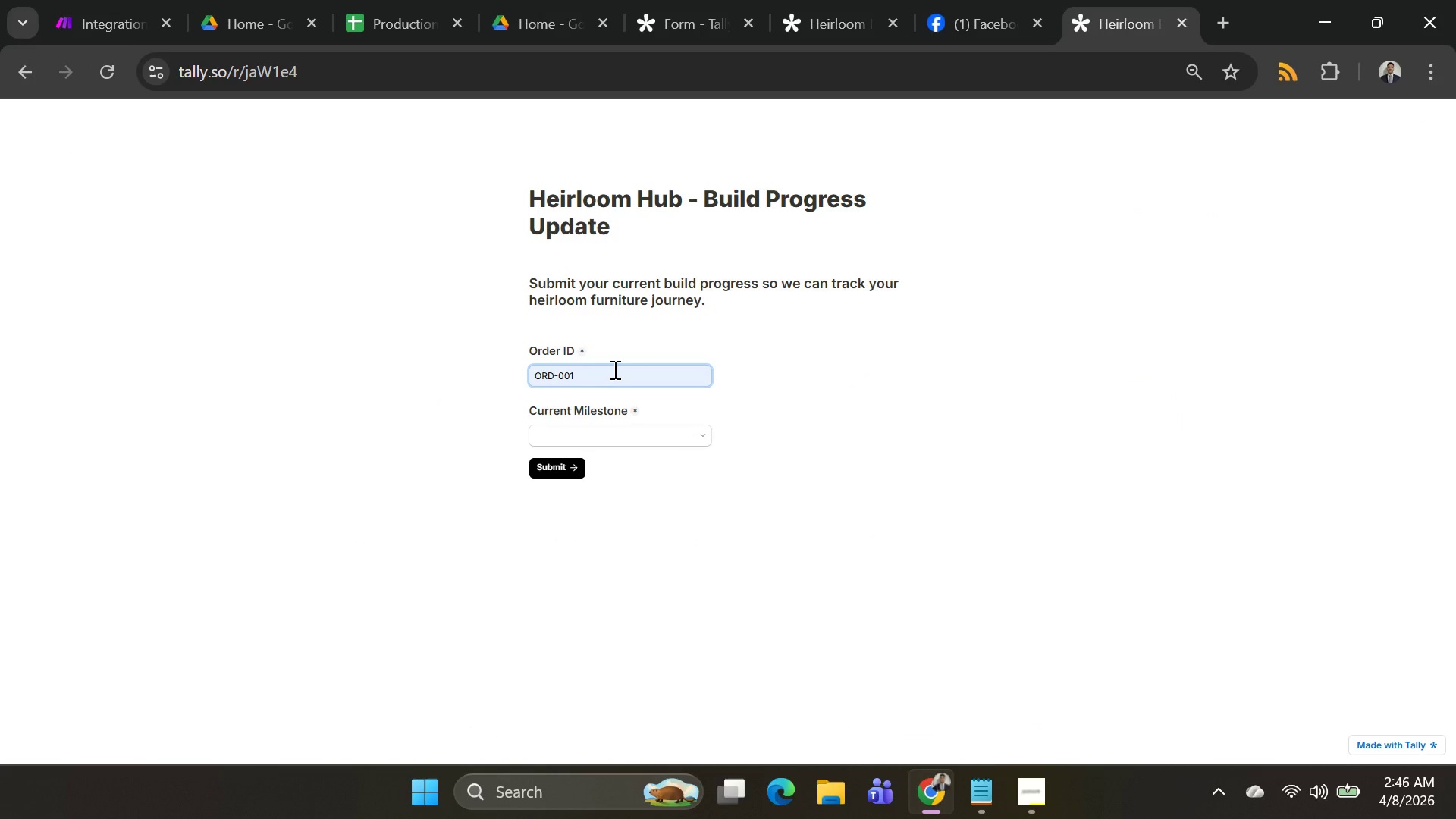 
key(Backspace)
key(Backspace)
key(Backspace)
type(999)
 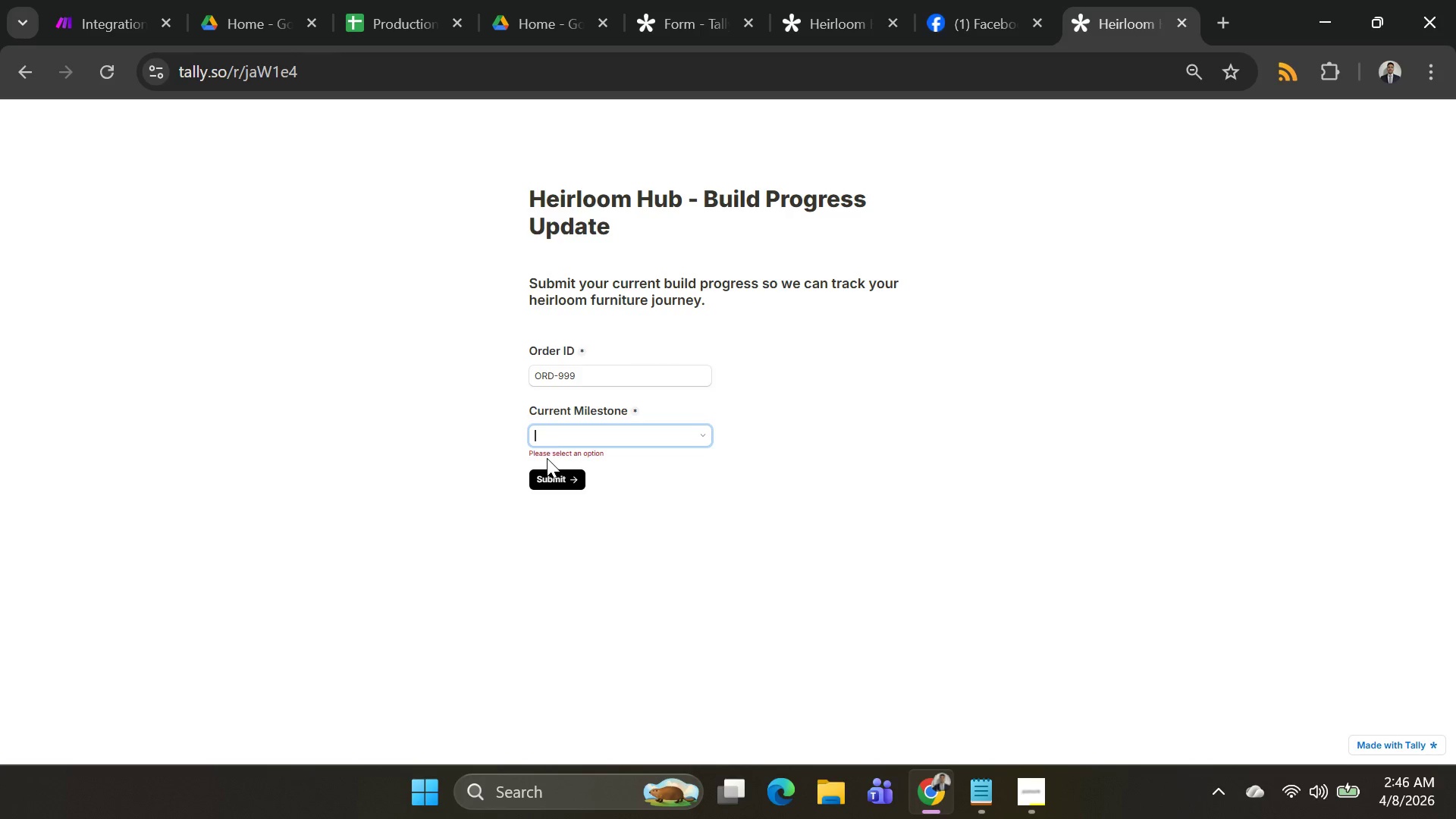 
left_click([573, 440])
 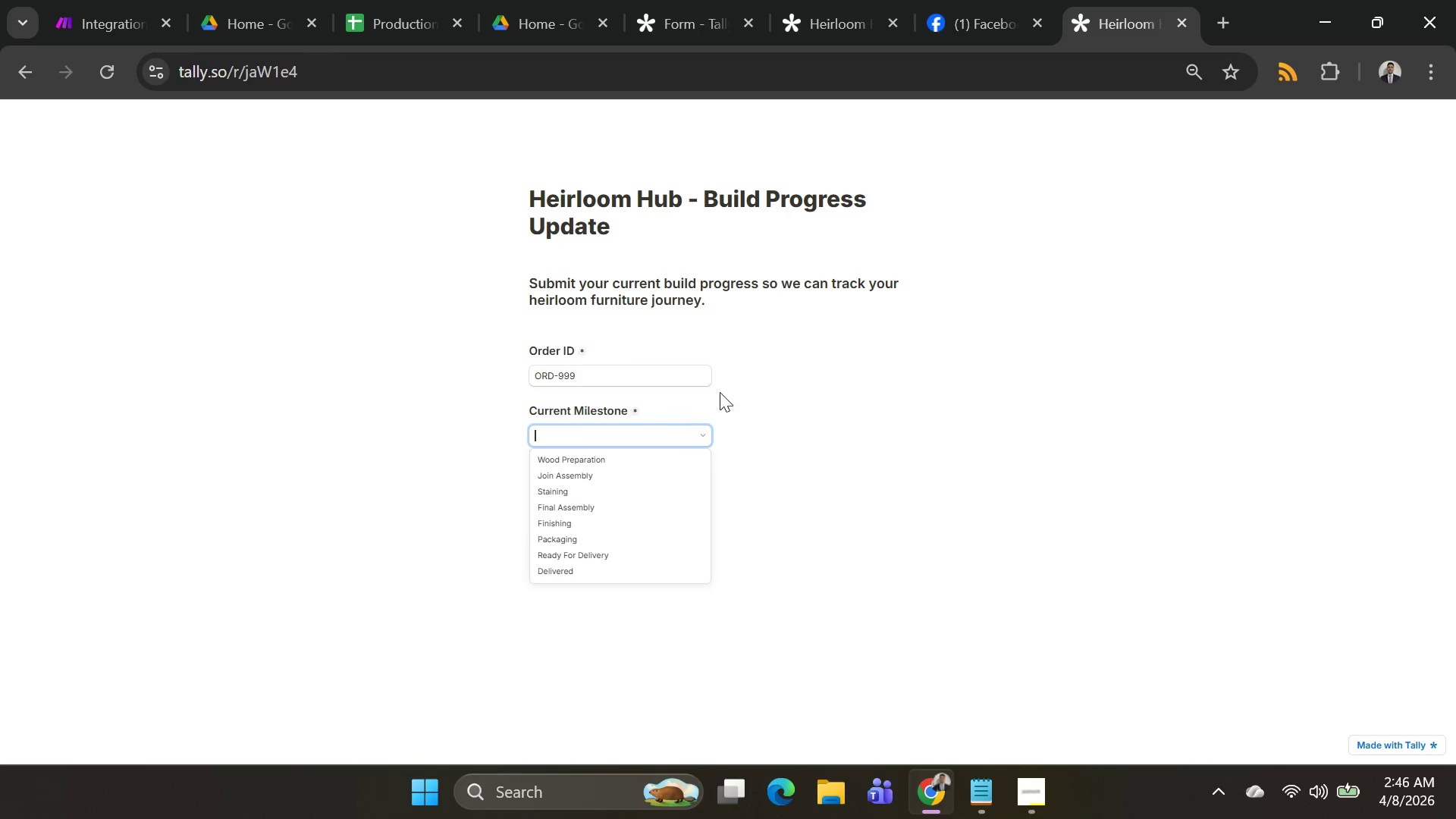 
left_click([795, 372])
 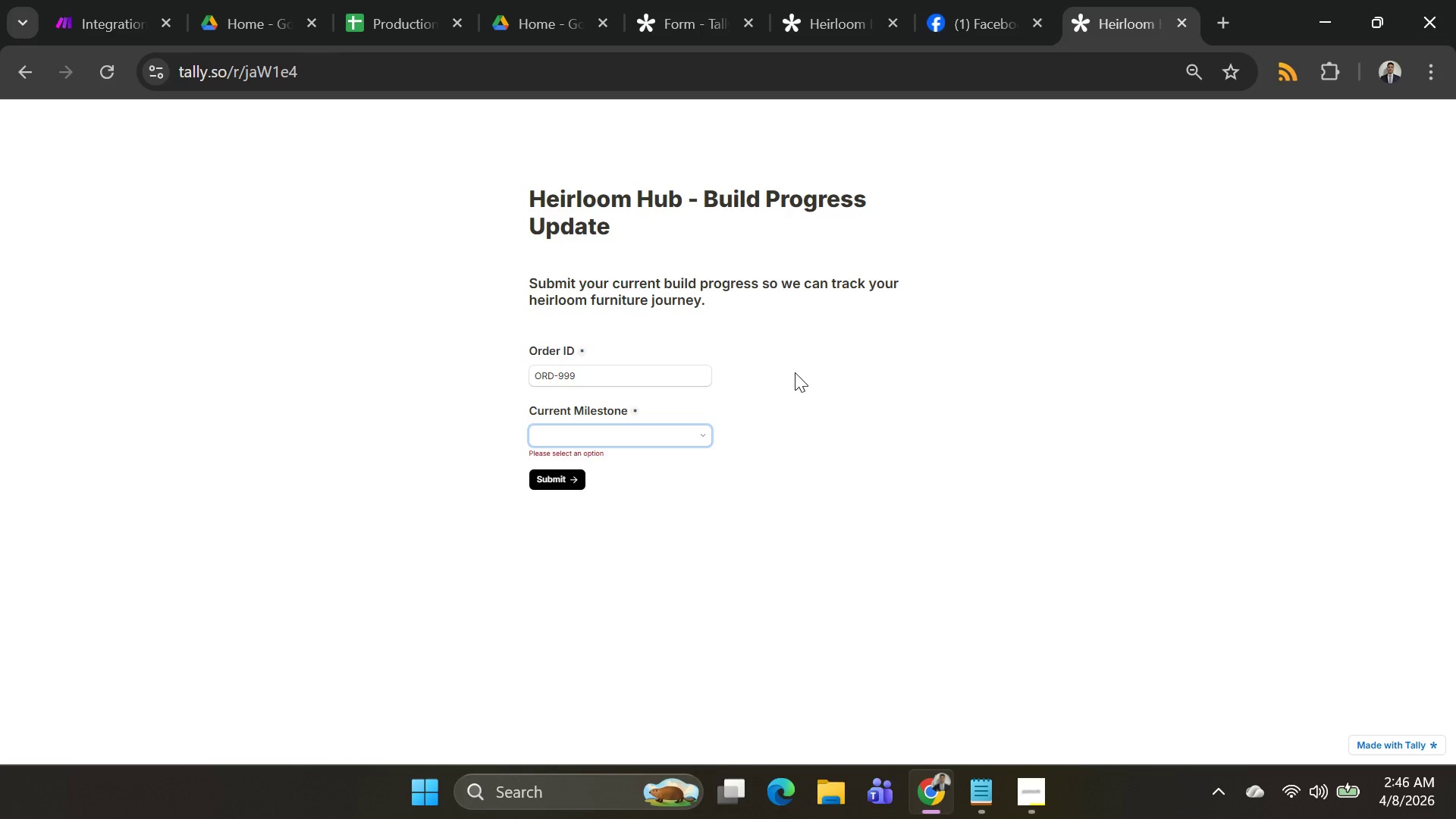 
wait(35.28)
 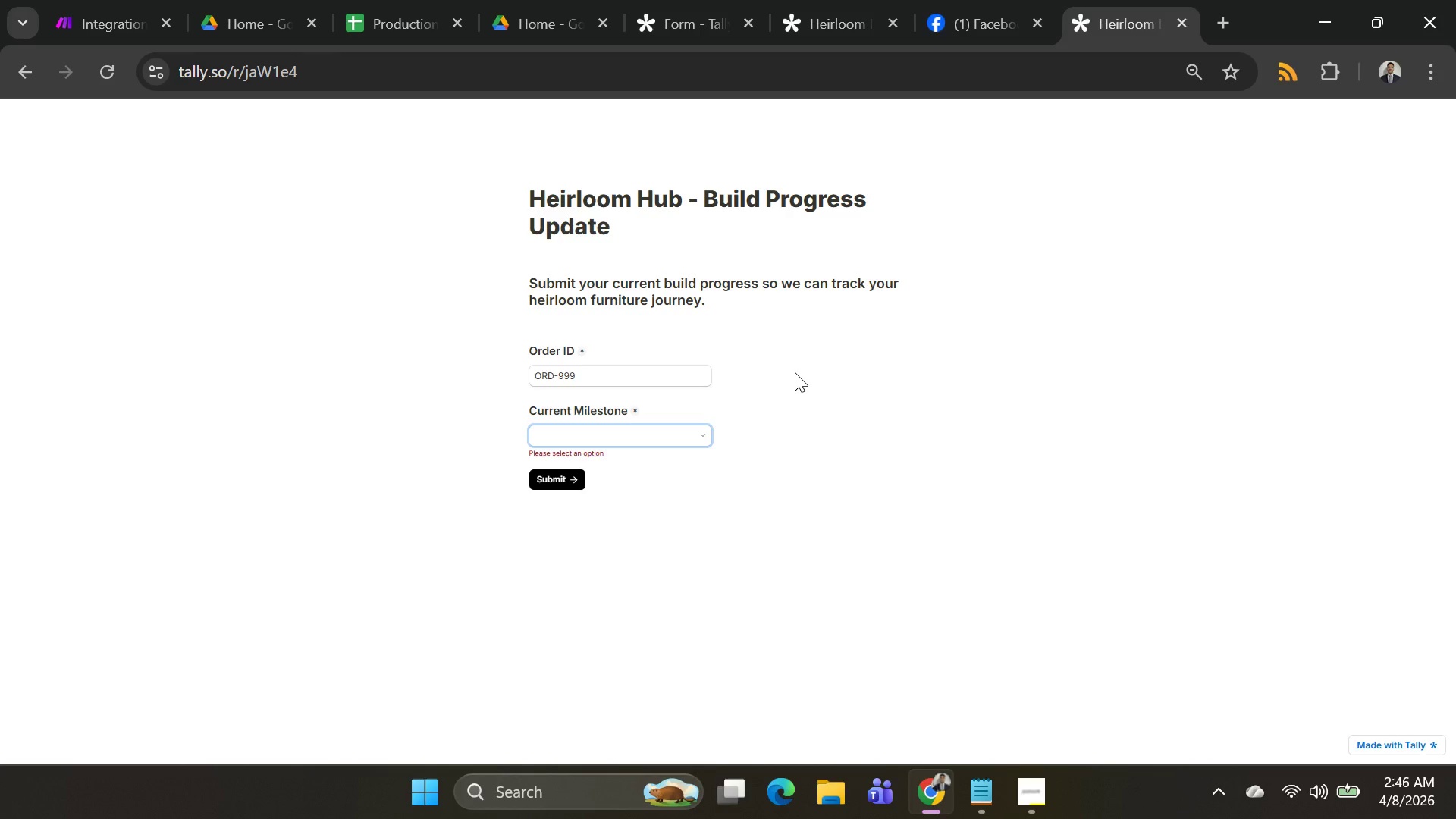 
left_click([92, 13])
 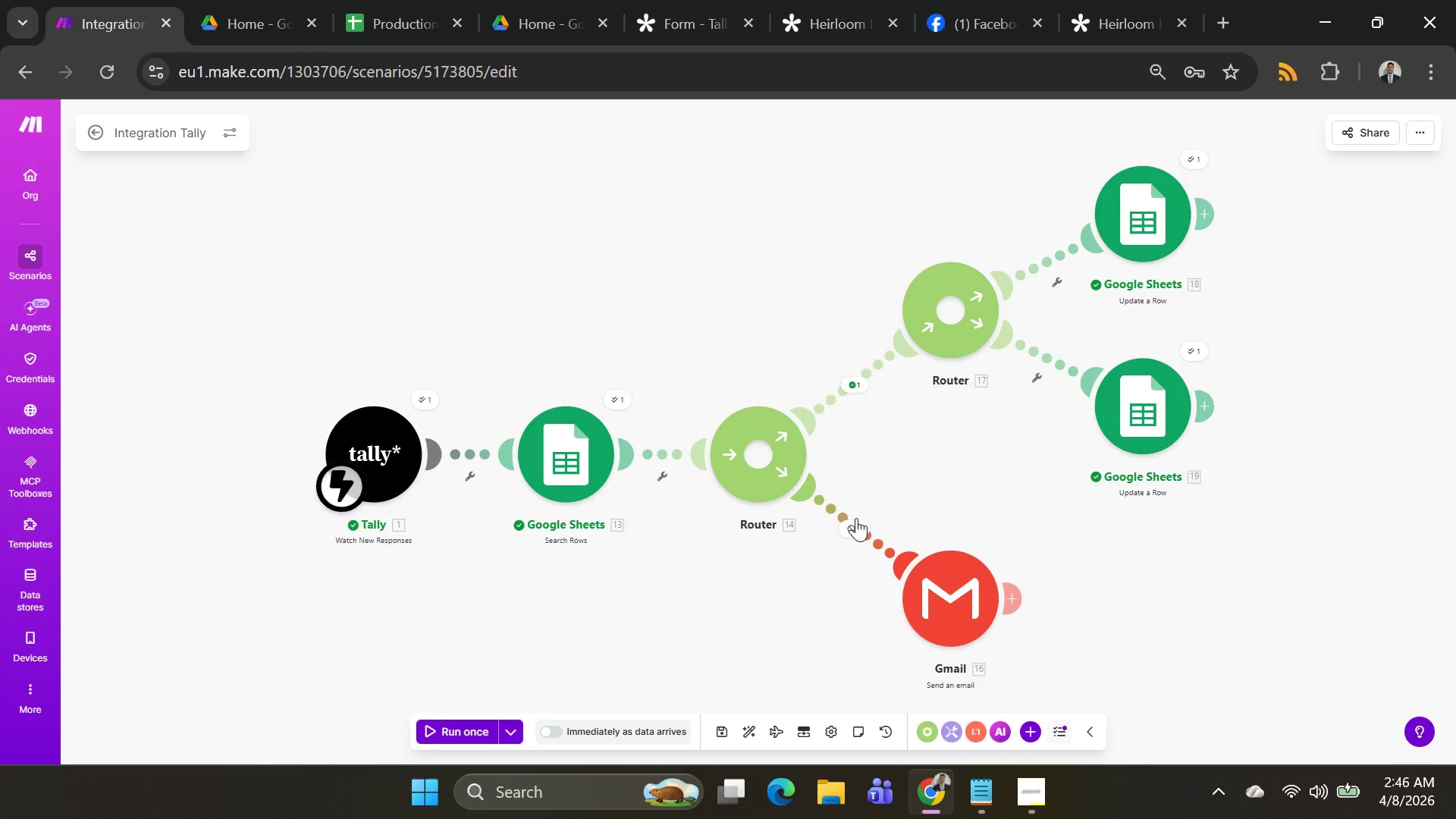 
wait(6.53)
 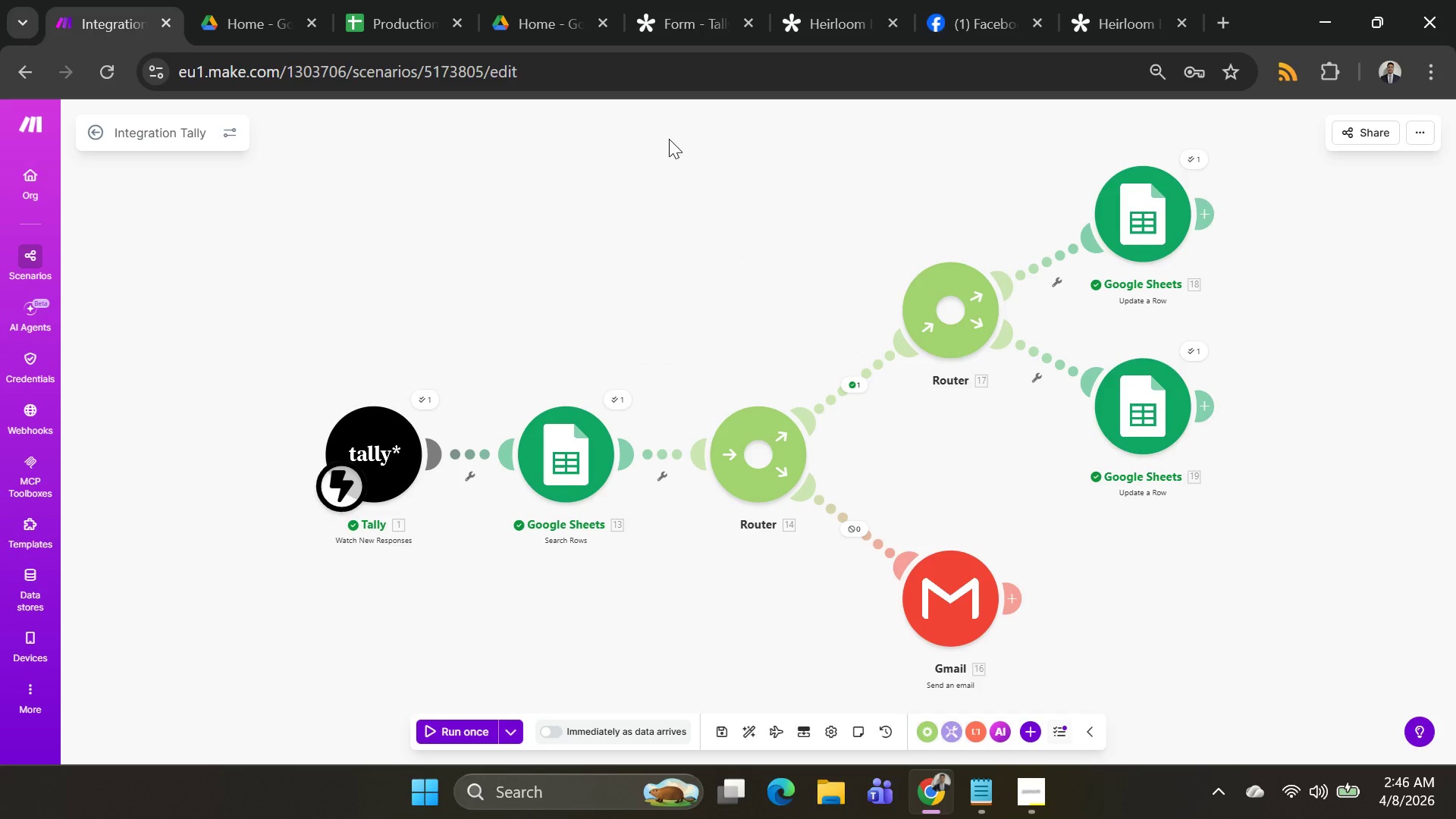 
left_click([683, 22])
 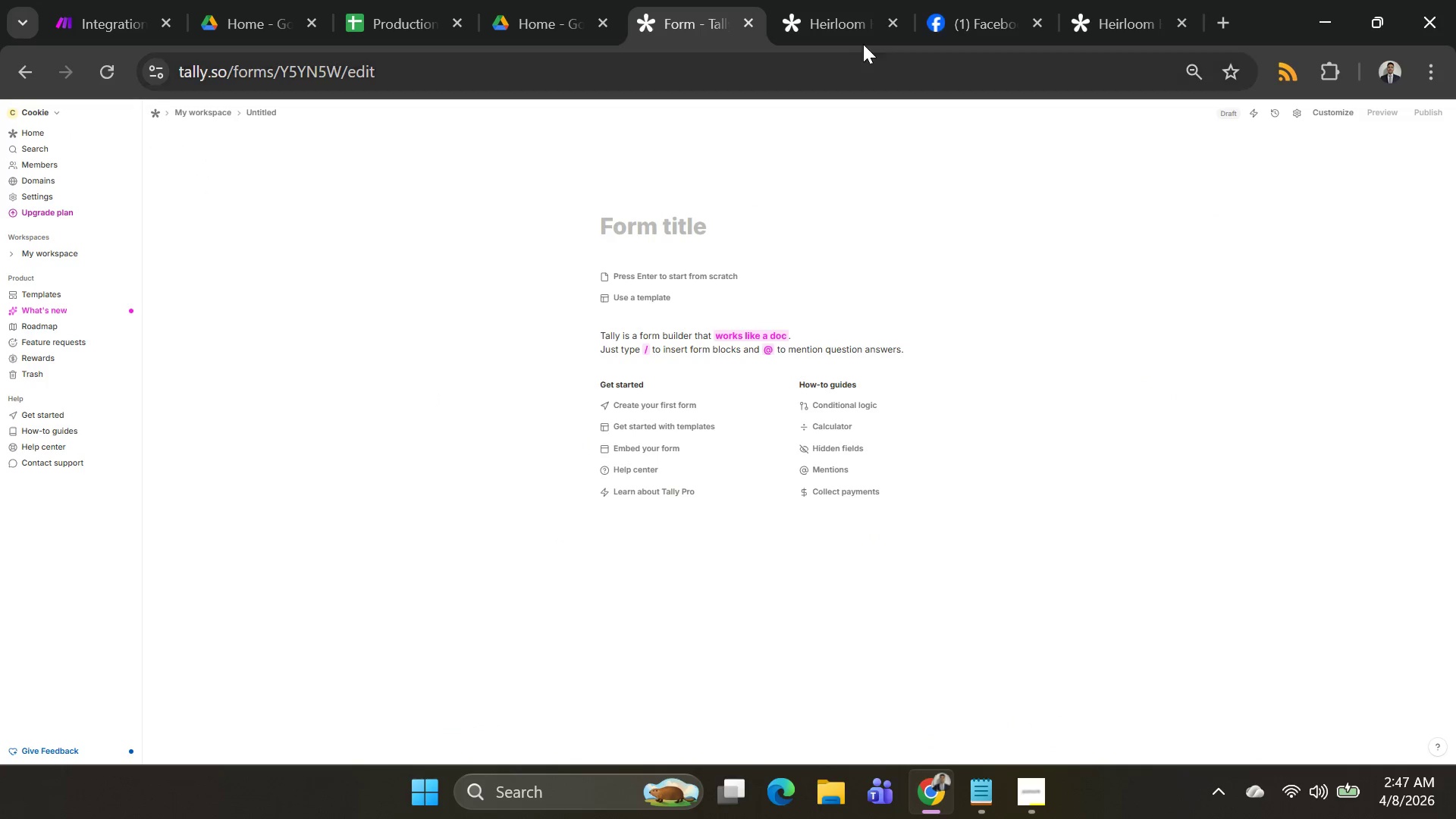 
left_click([853, 29])
 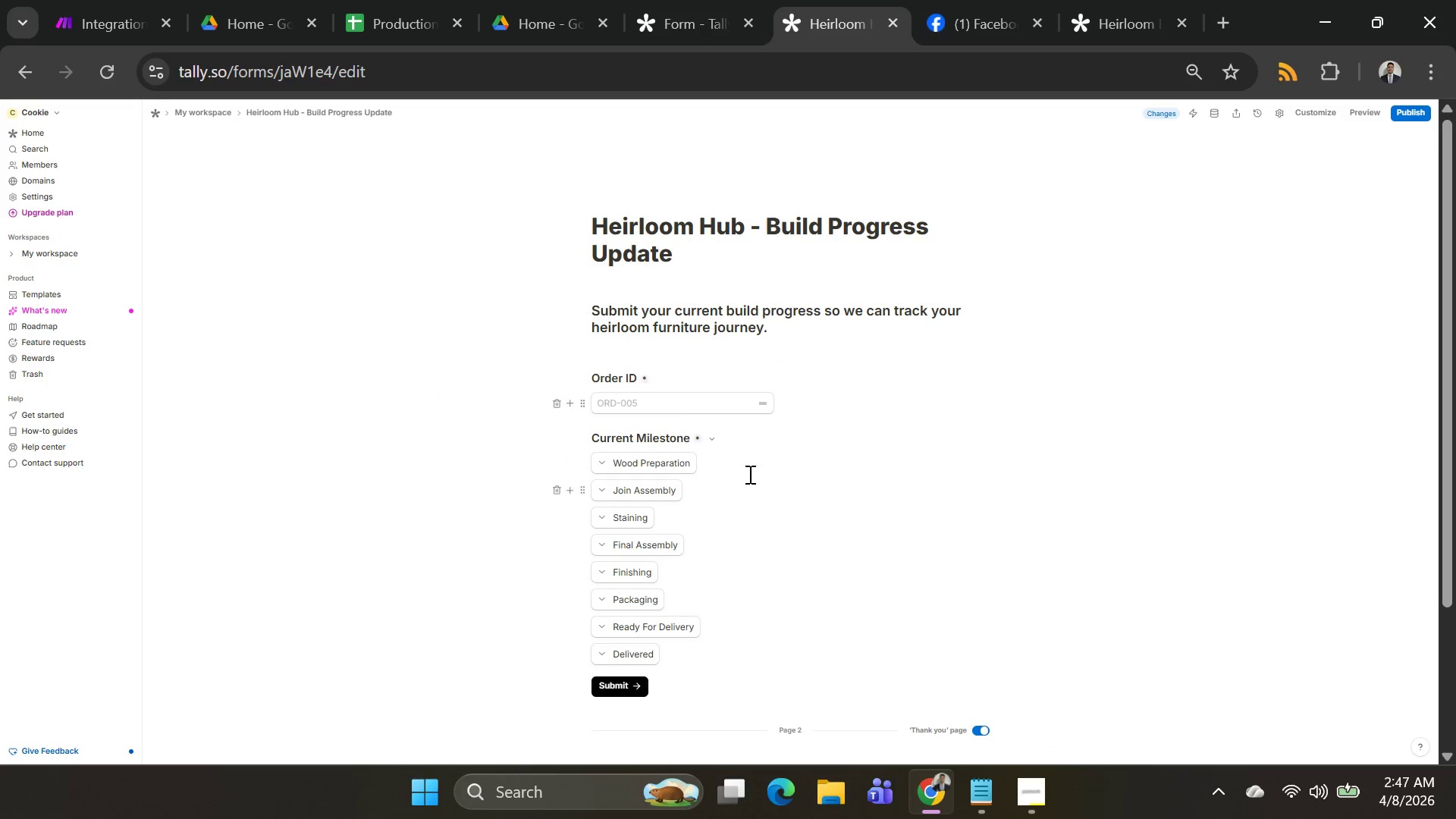 
left_click([851, 435])
 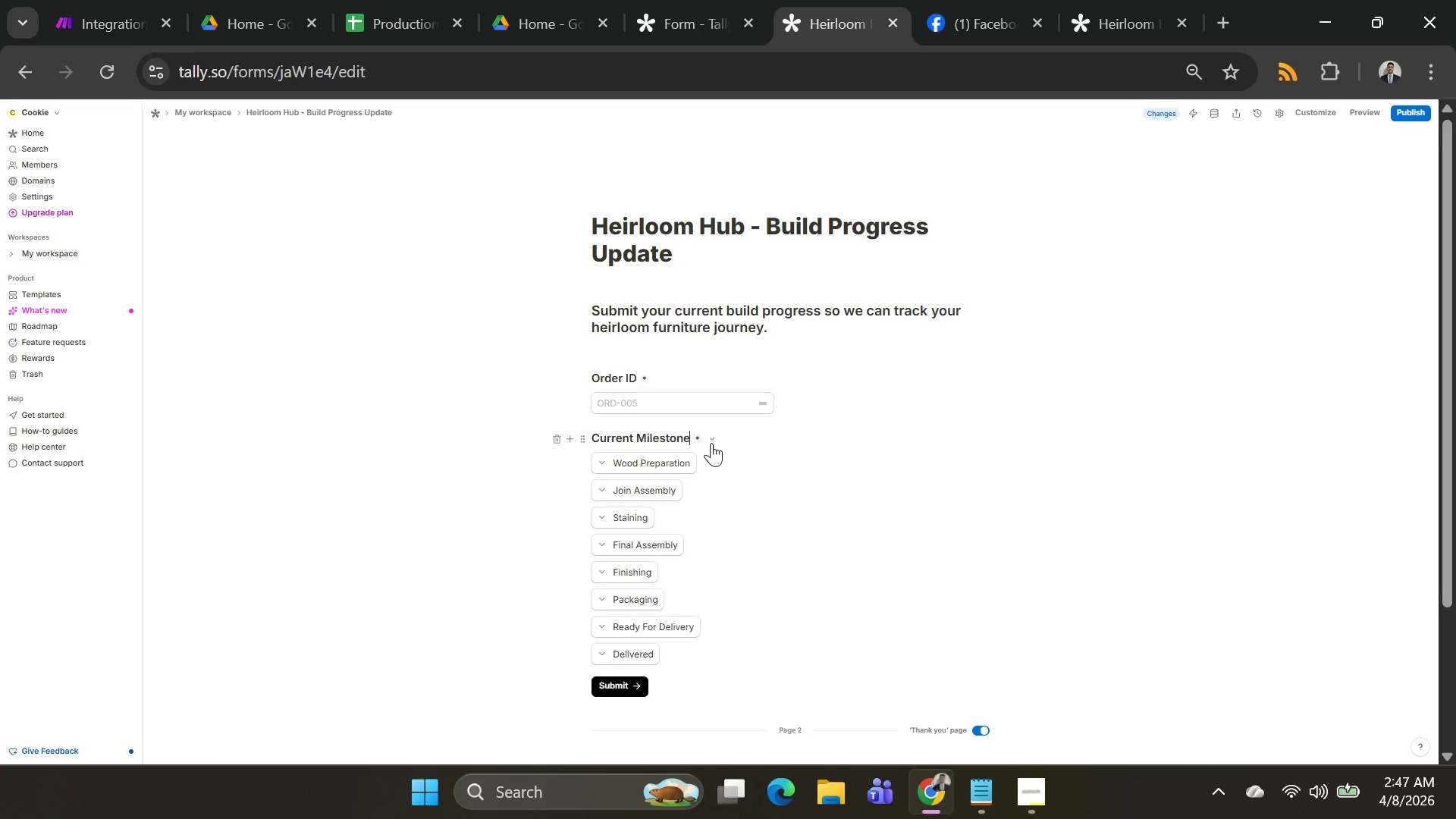 
left_click([711, 443])
 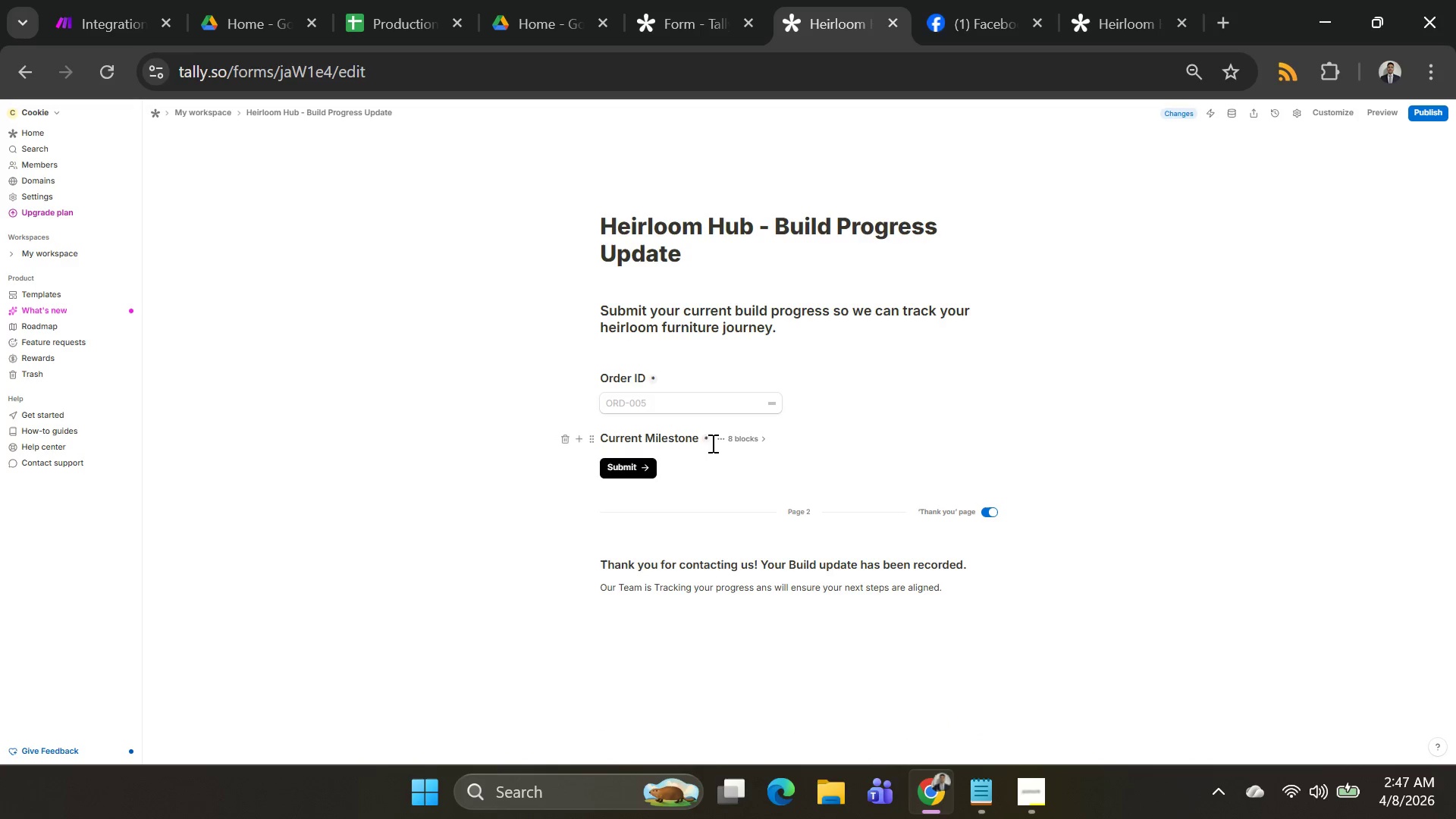 
key(Control+Z)
 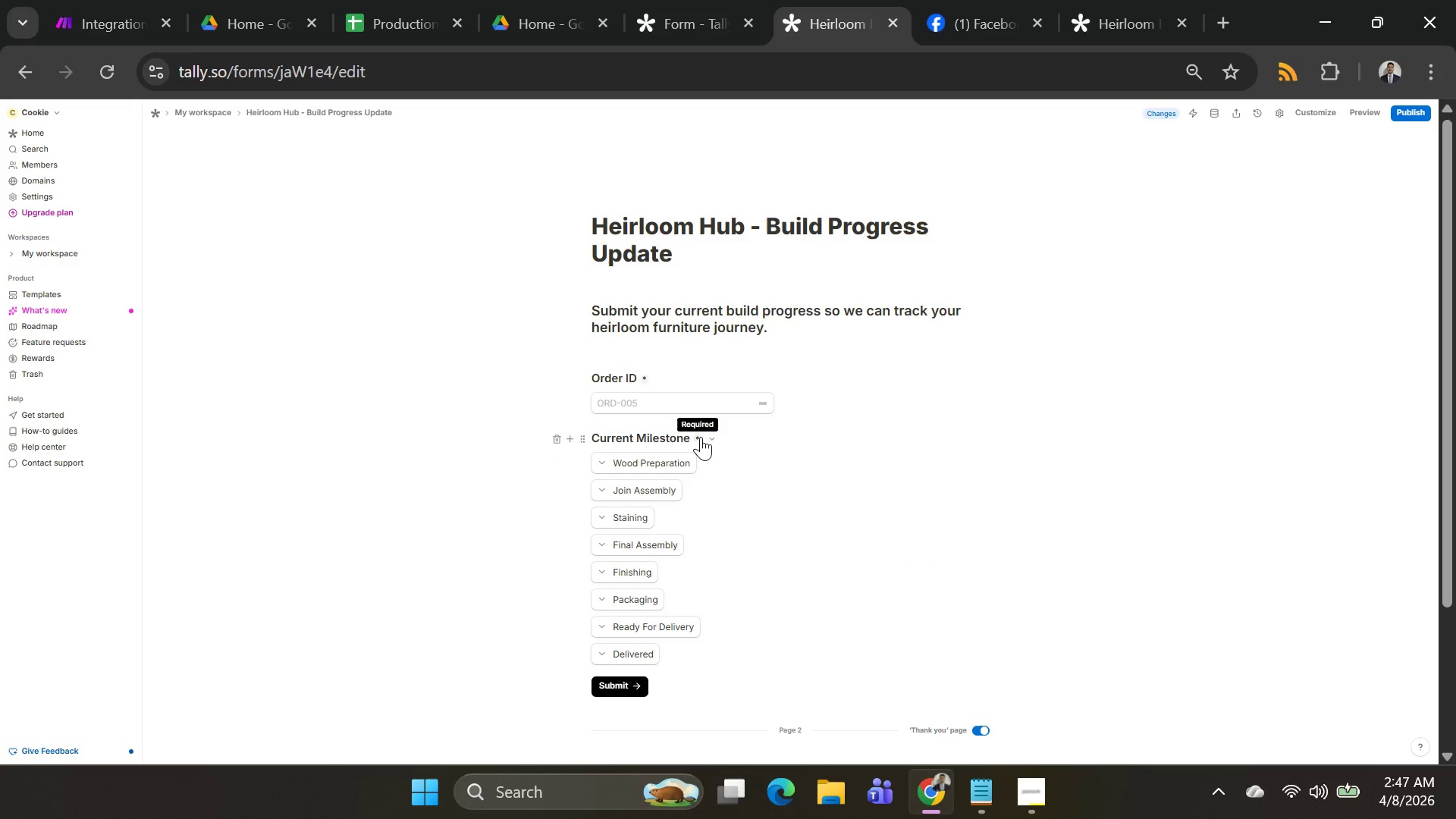 
wait(10.0)
 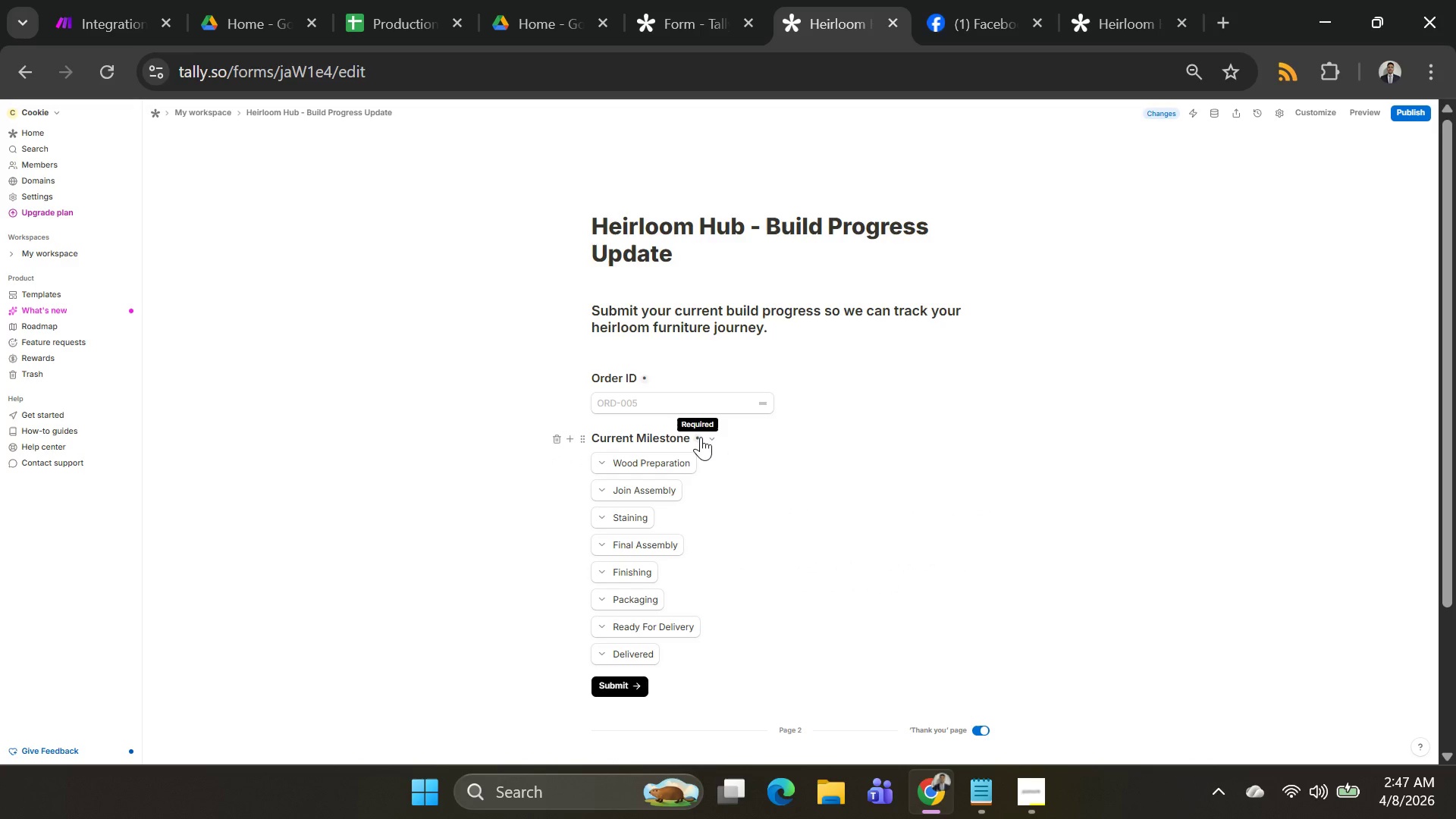 
left_click([700, 440])
 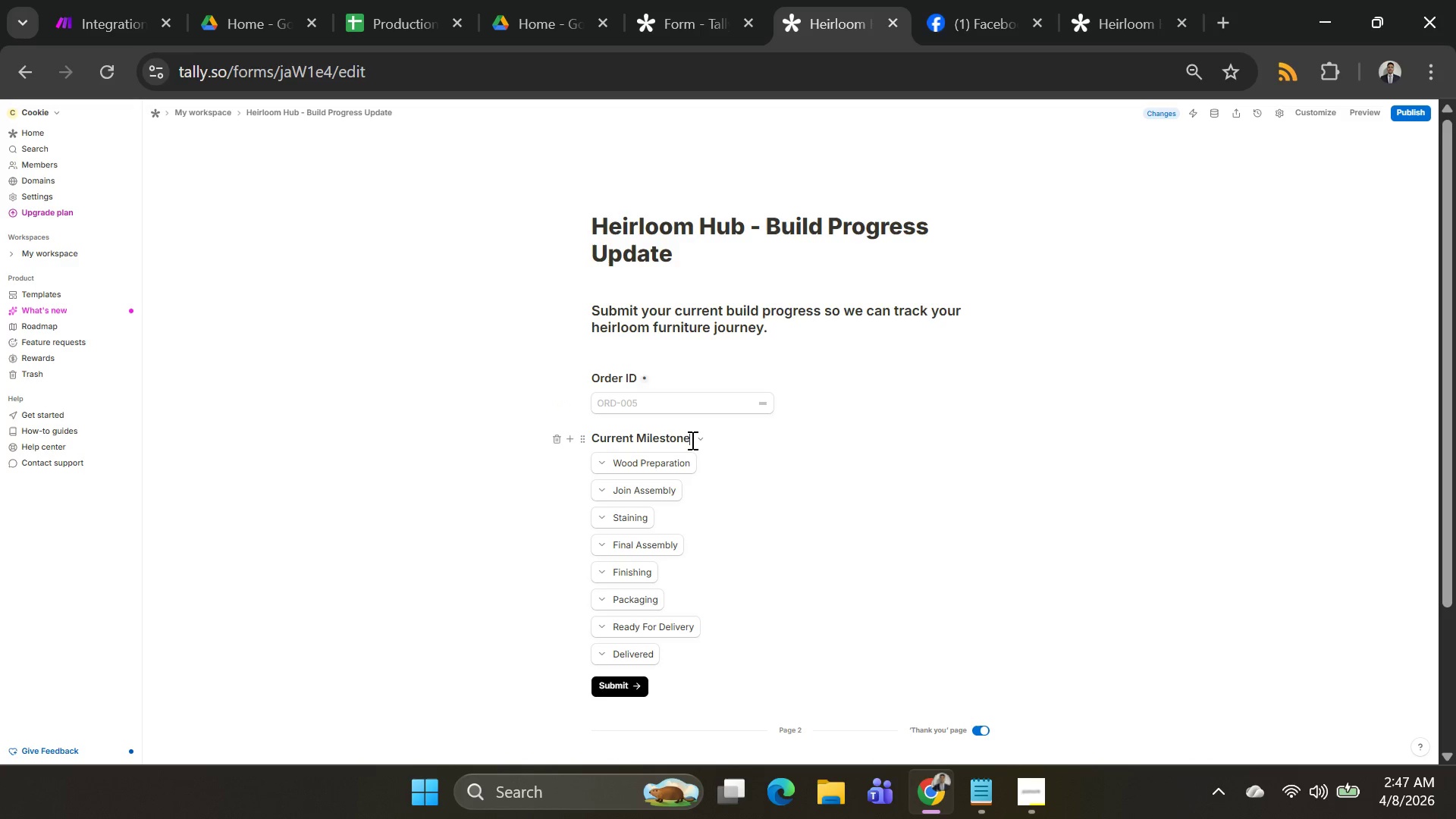 
key(Control+Z)
 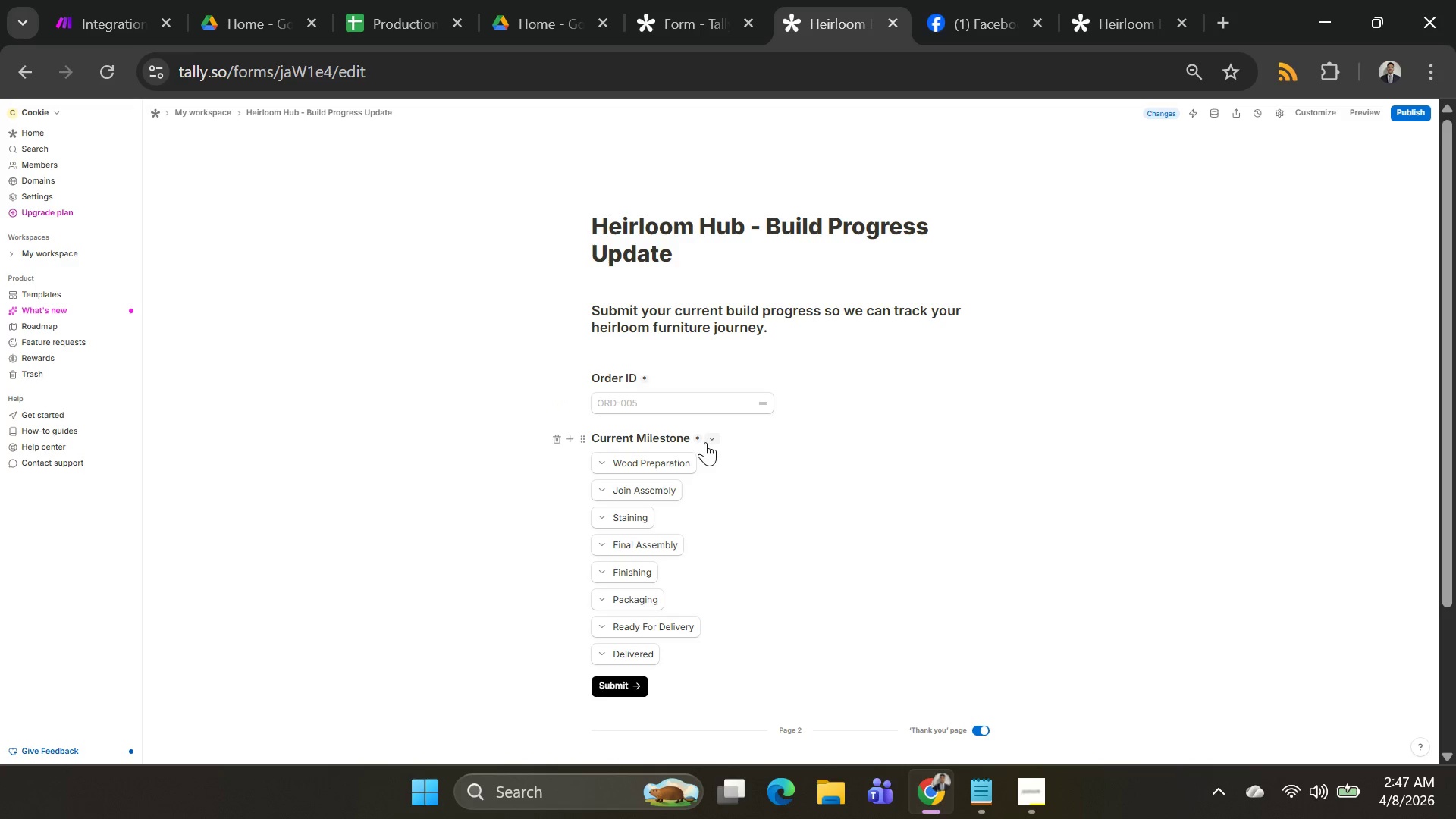 
left_click([698, 442])
 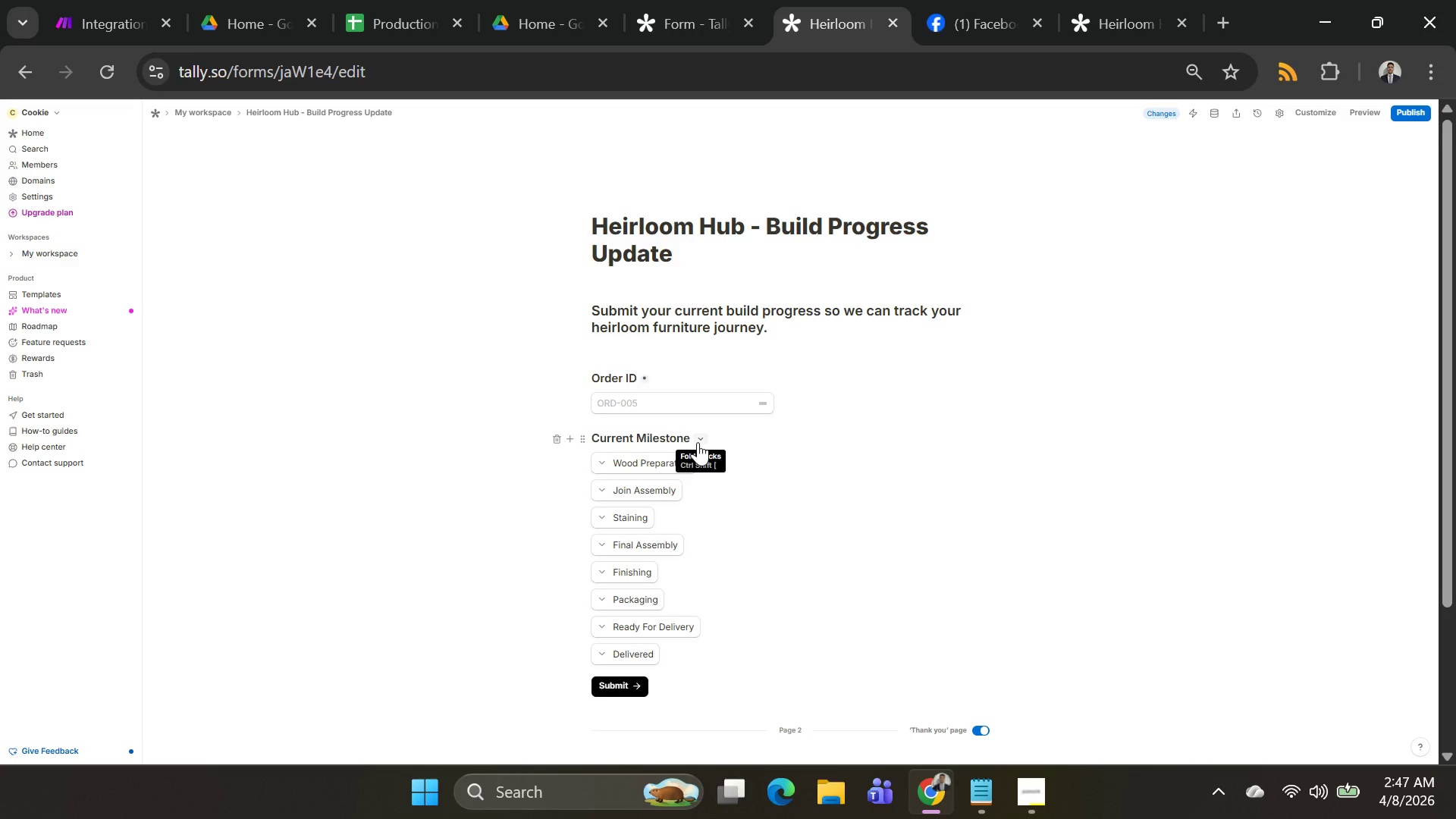 
left_click([698, 442])
 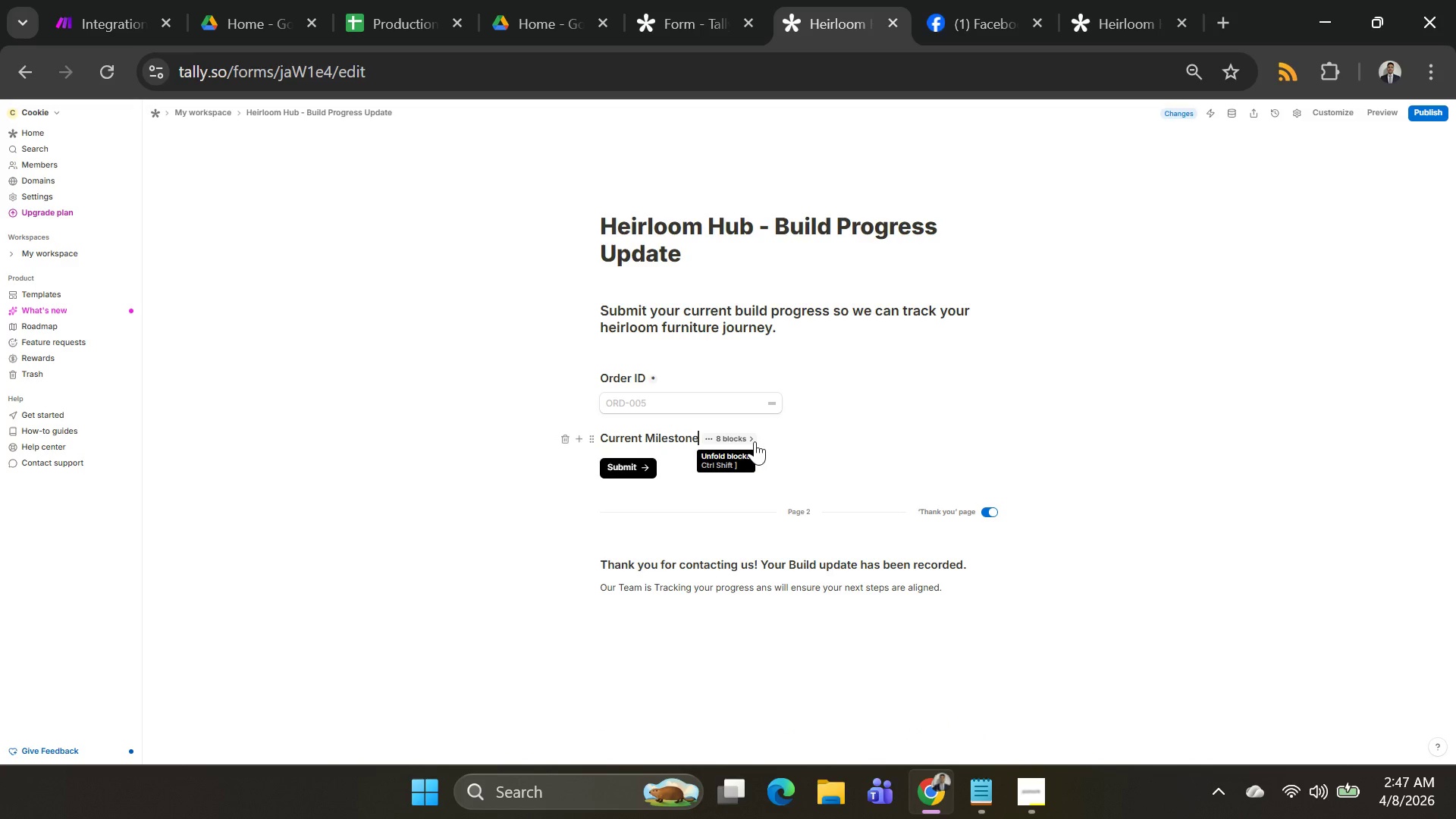 
left_click([754, 441])
 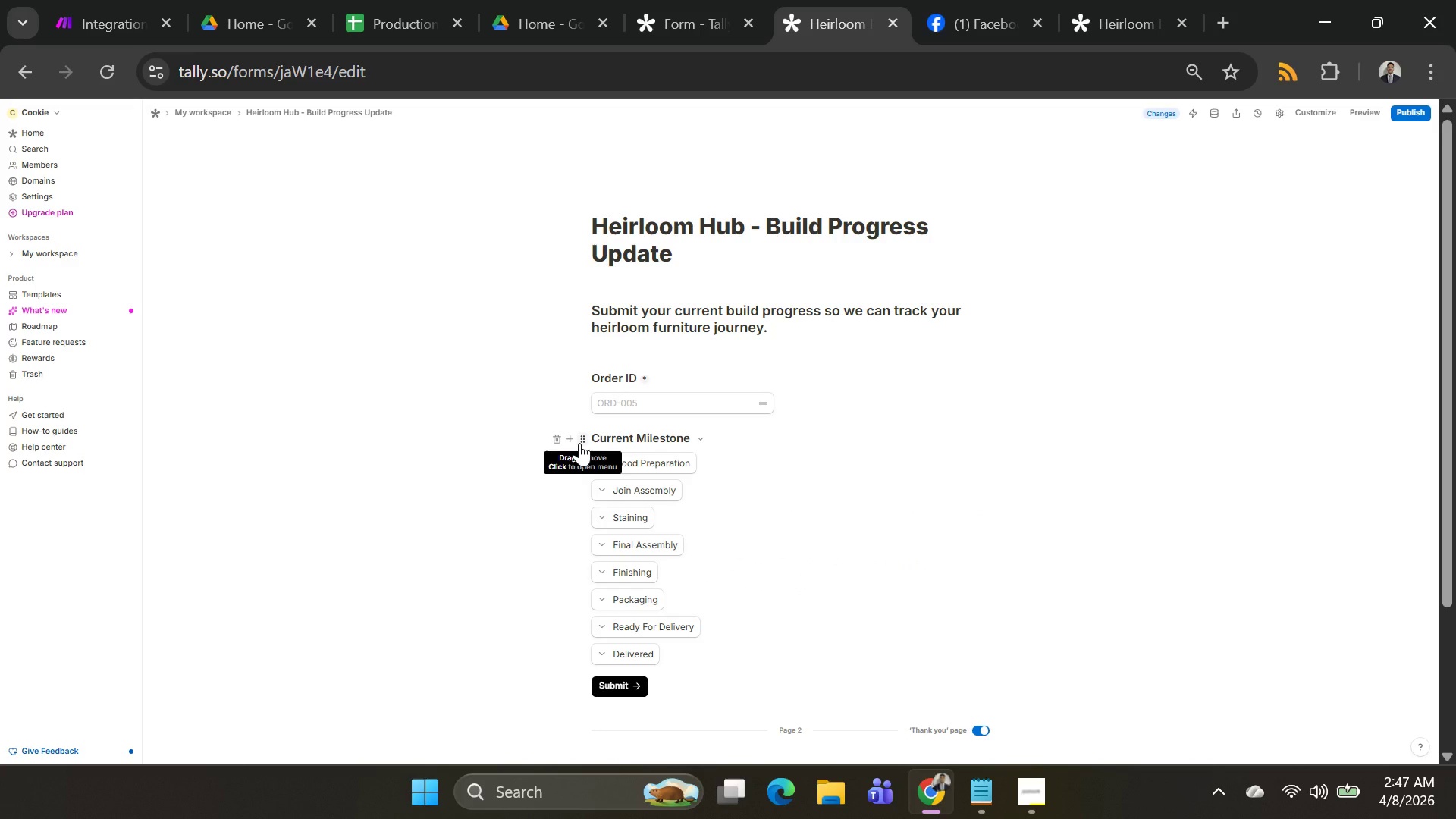 
wait(5.94)
 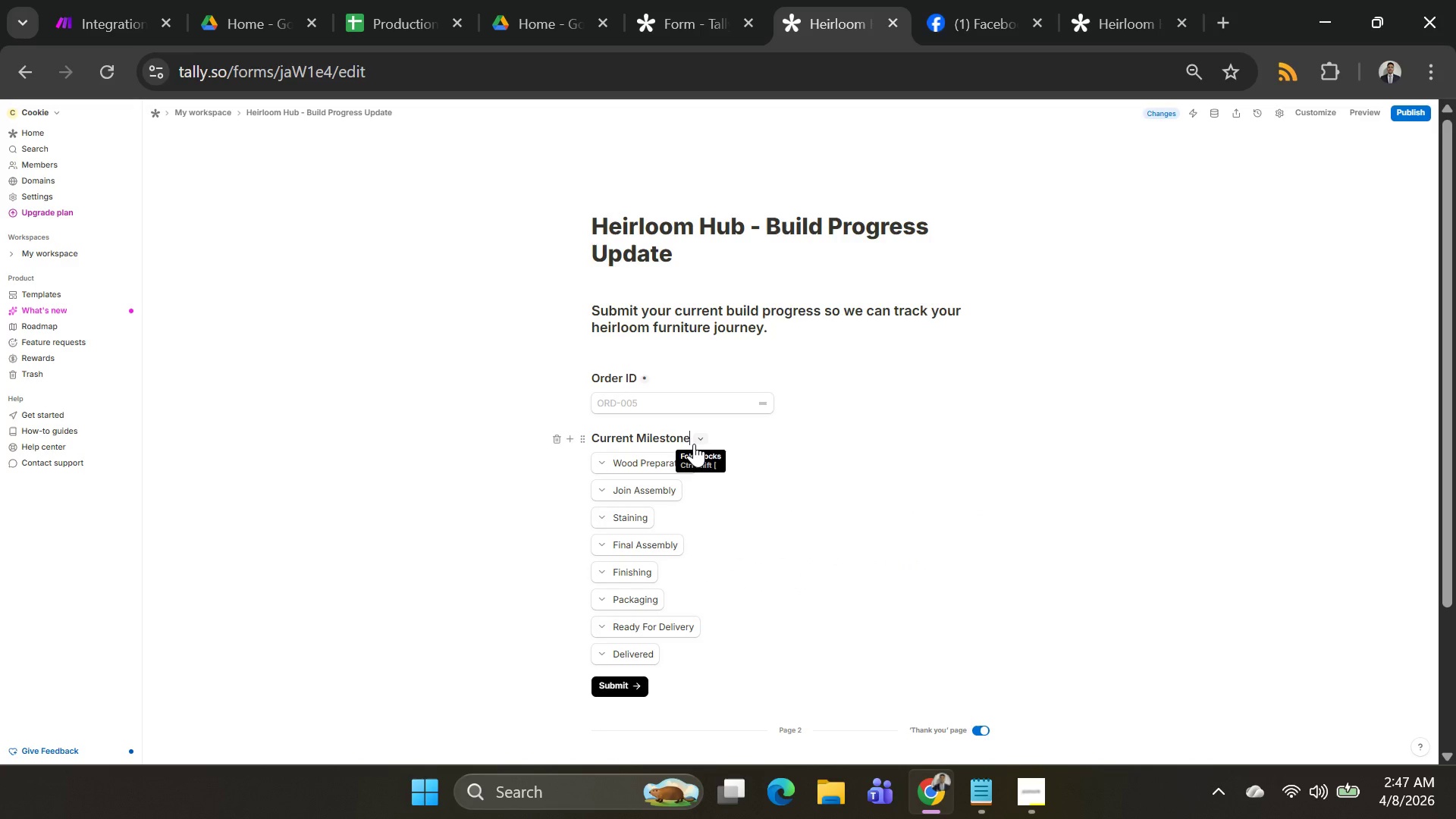 
key(Control+Z)
 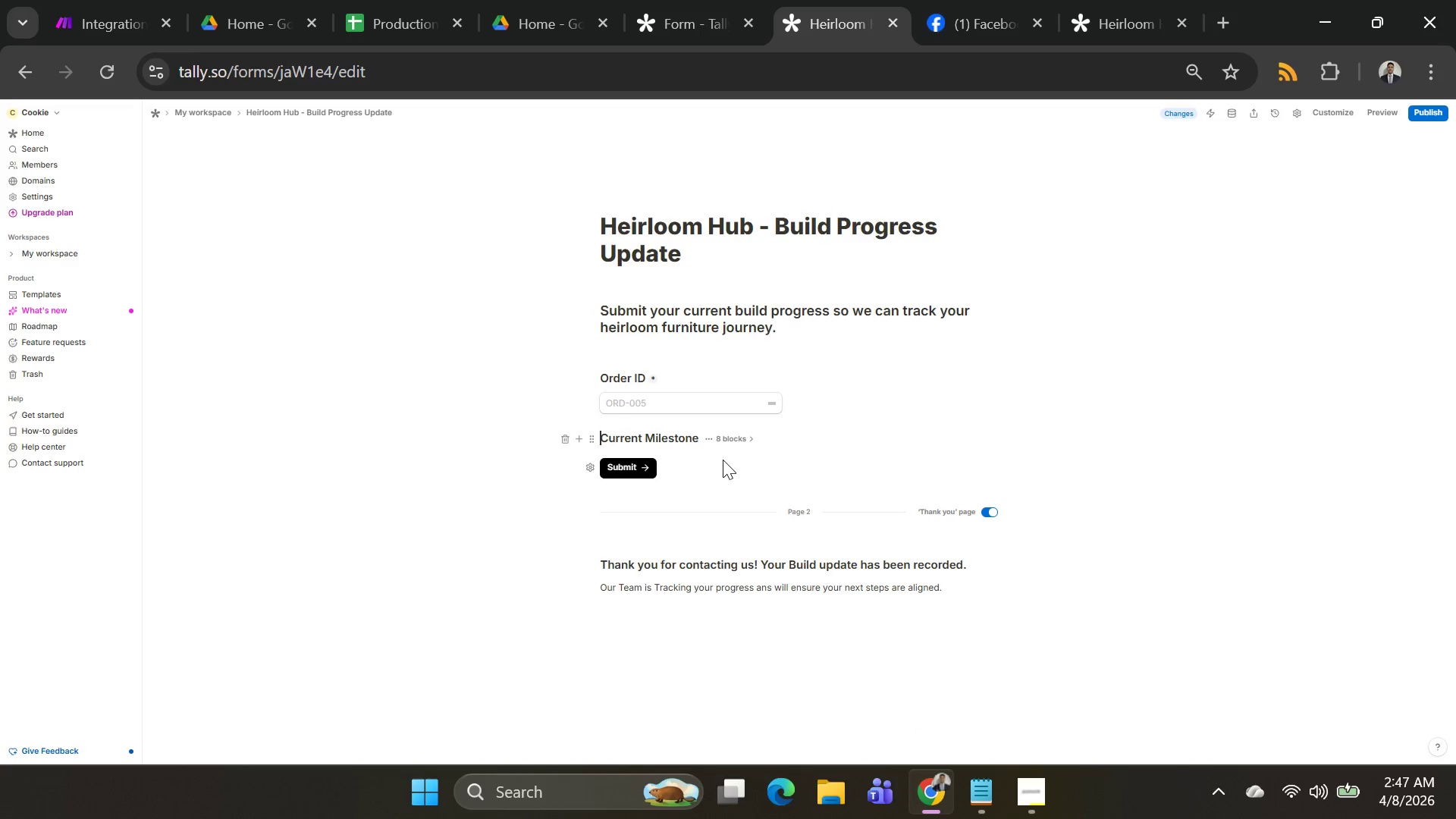 
key(Control+Z)
 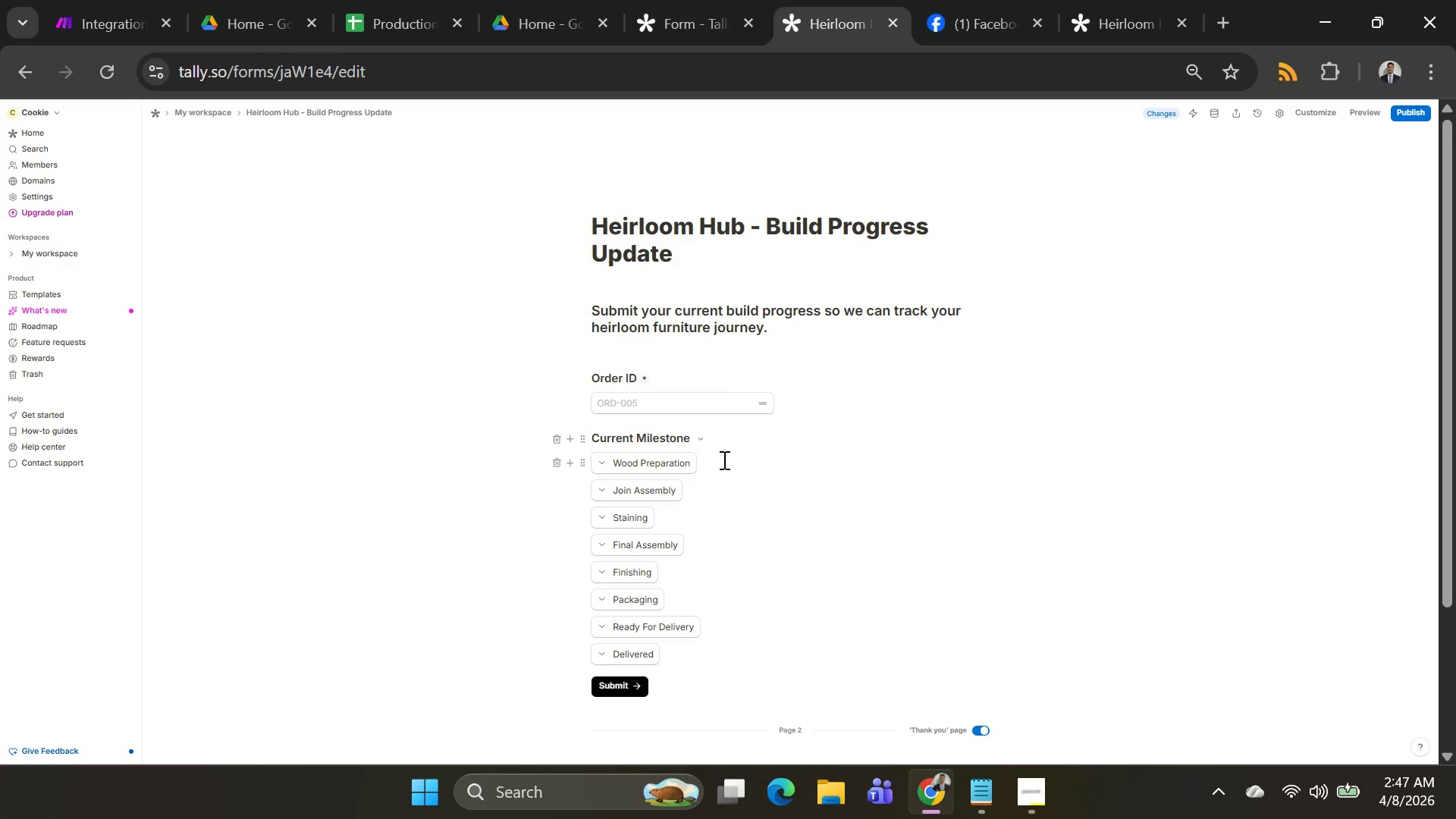 
key(Control+Z)
 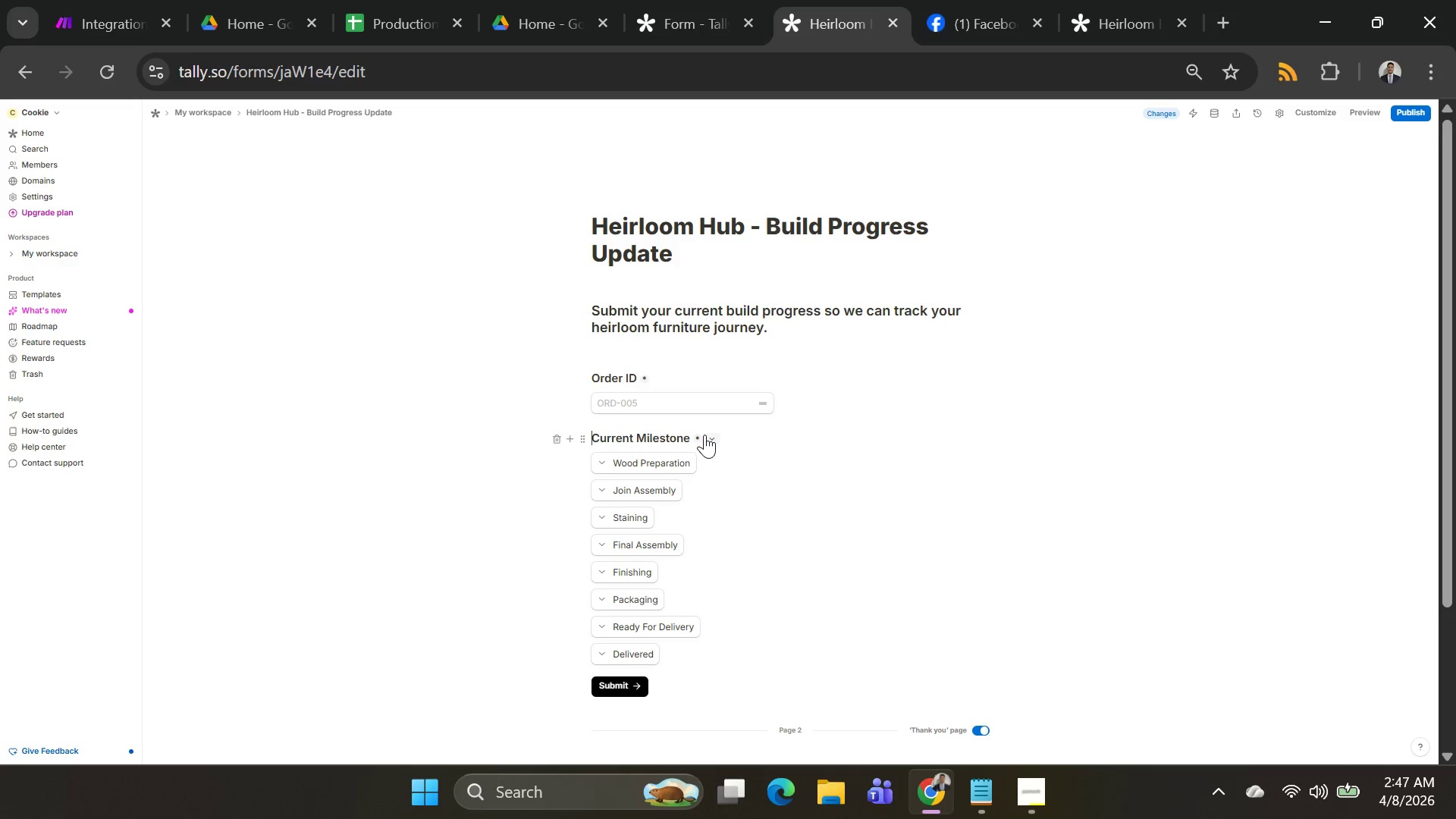 
left_click([710, 438])
 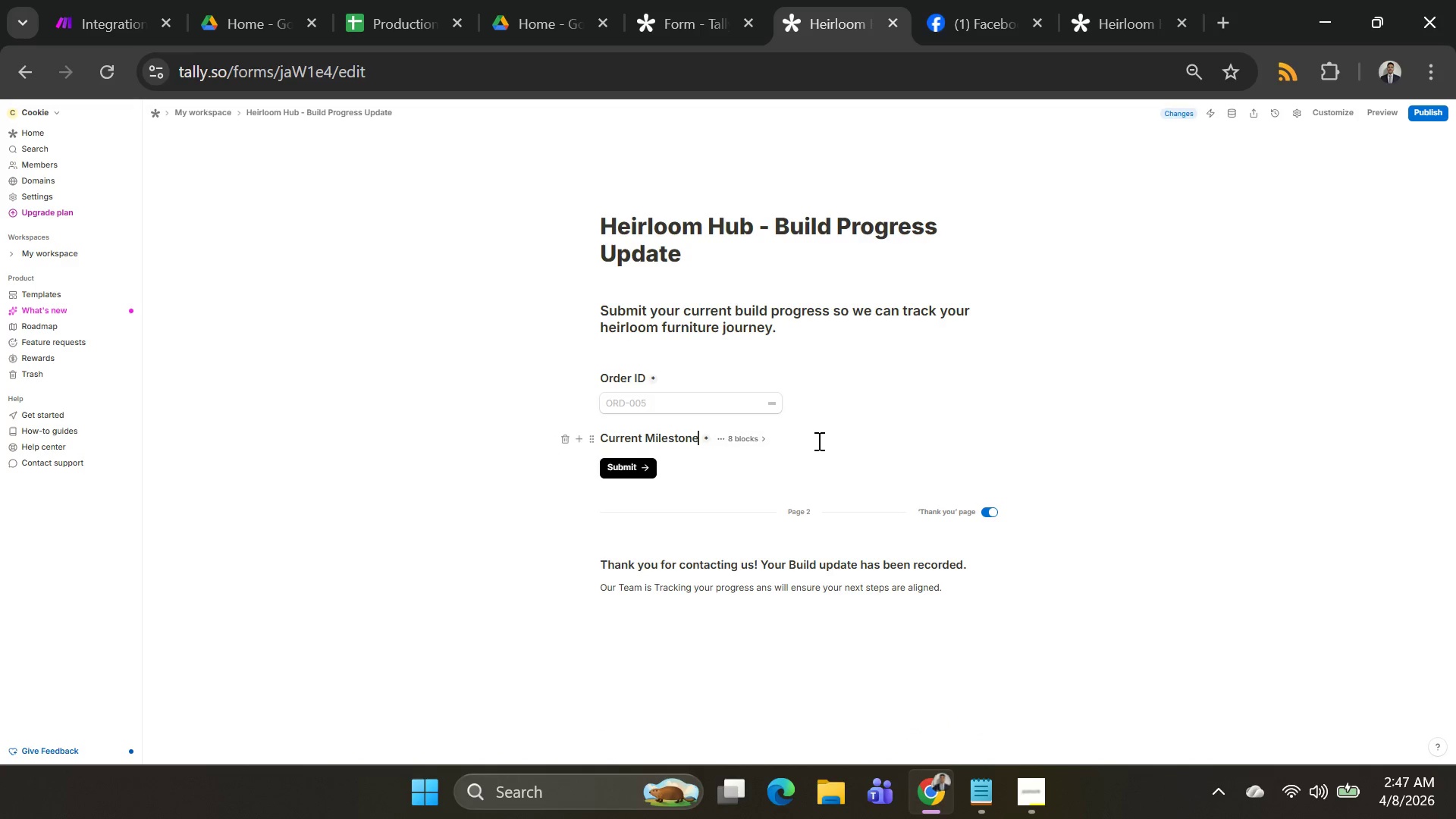 
left_click([819, 441])
 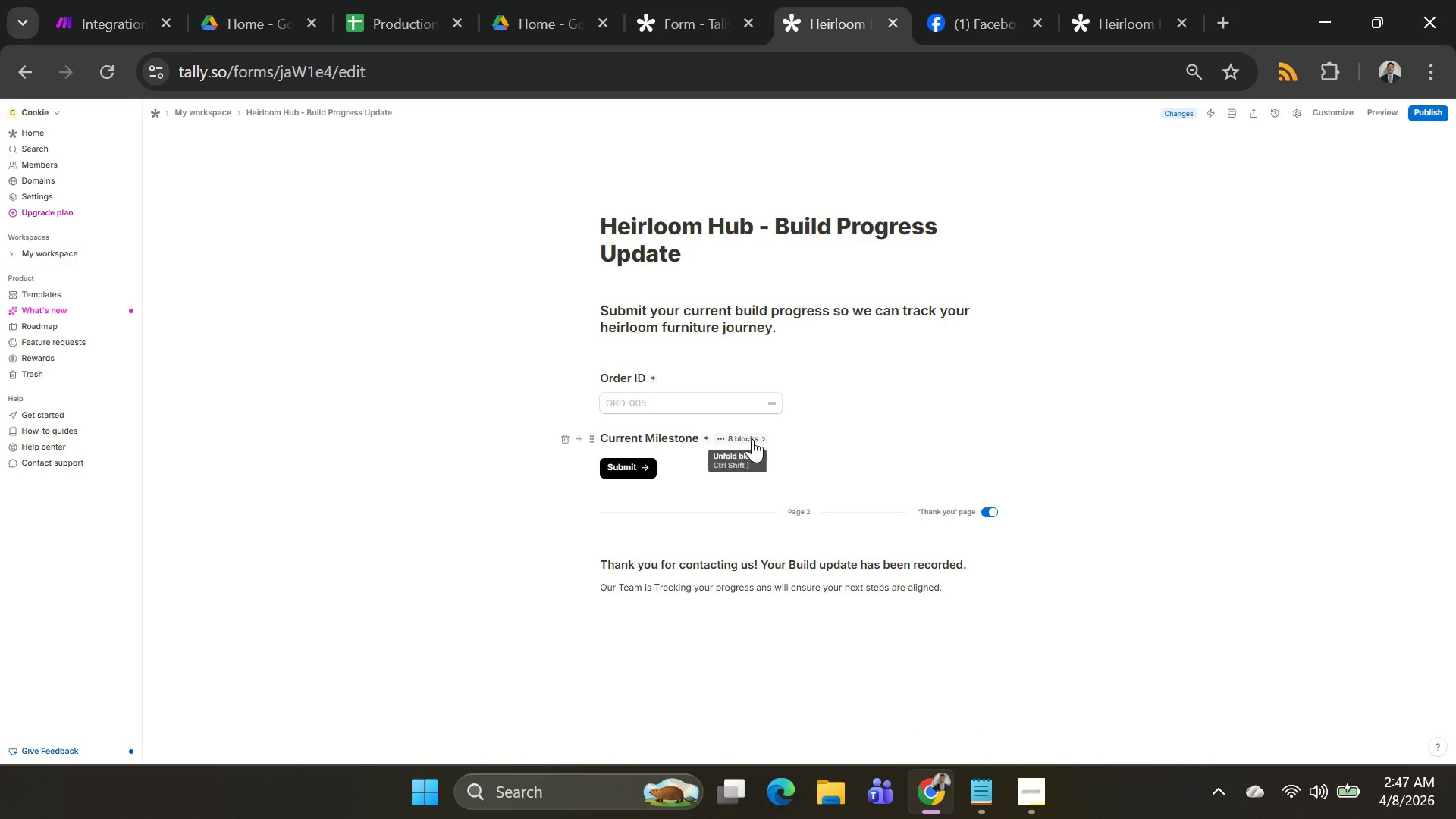 
key(Control+Z)
 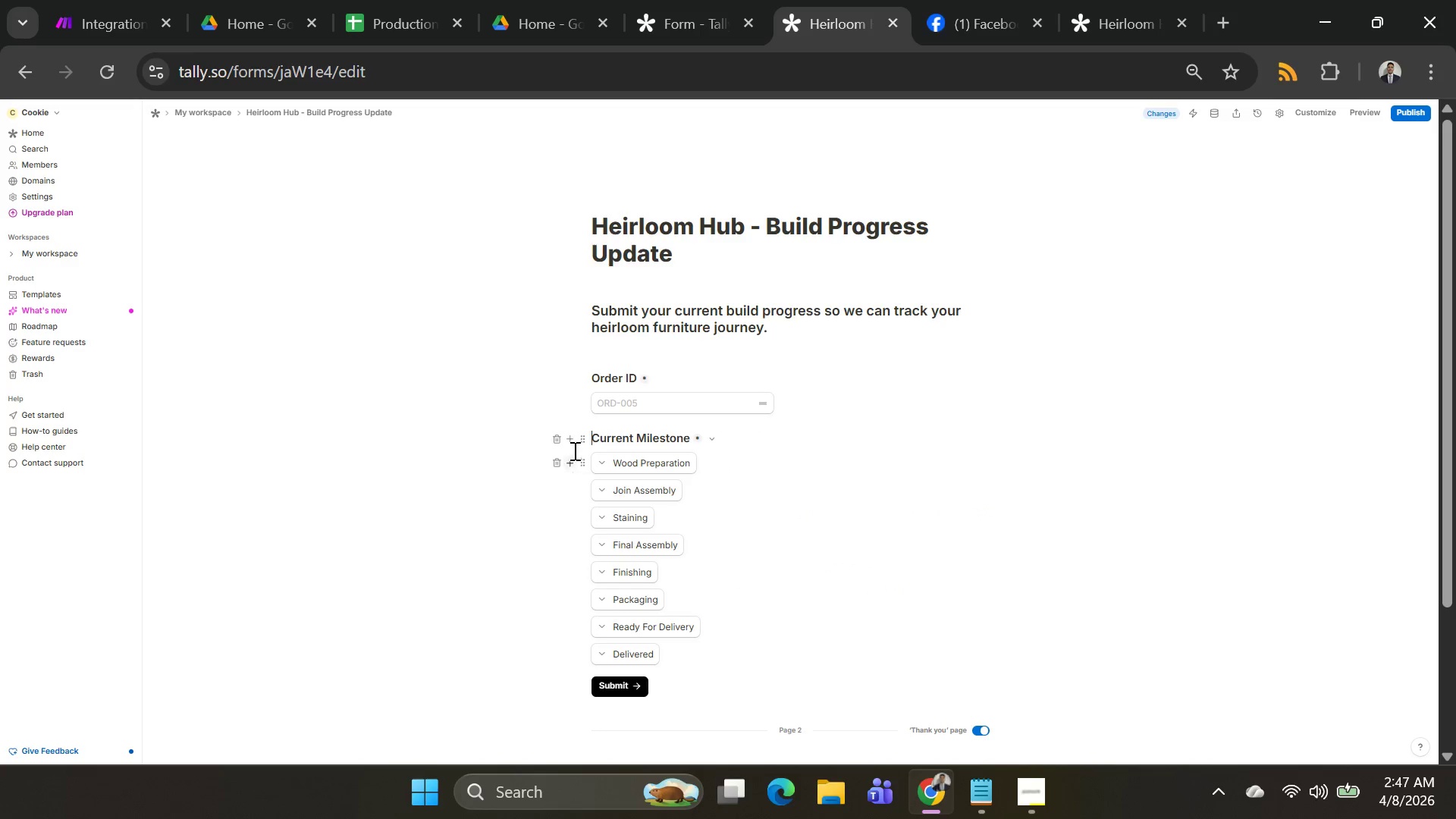 
right_click([578, 440])
 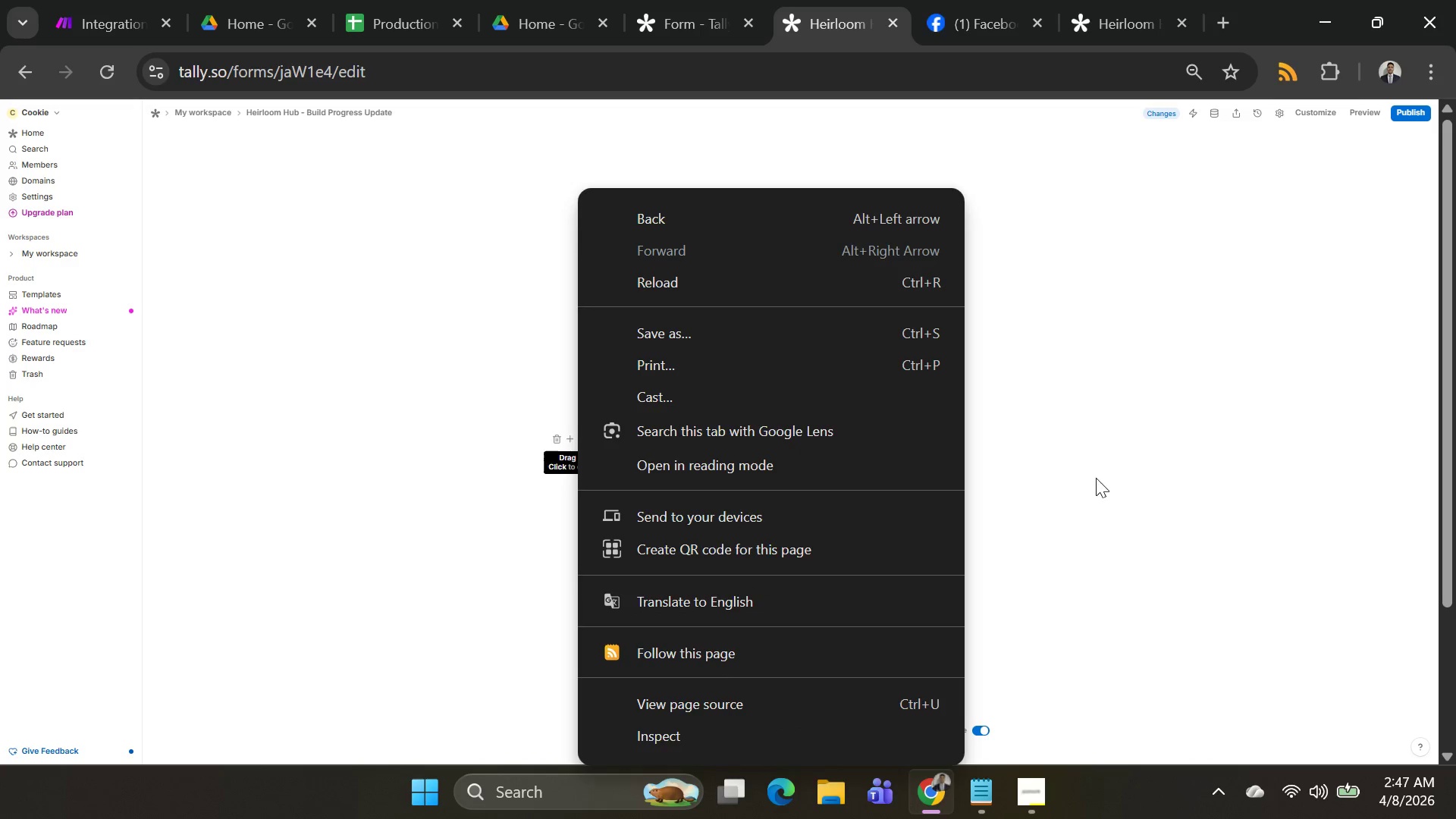 
left_click([1165, 458])
 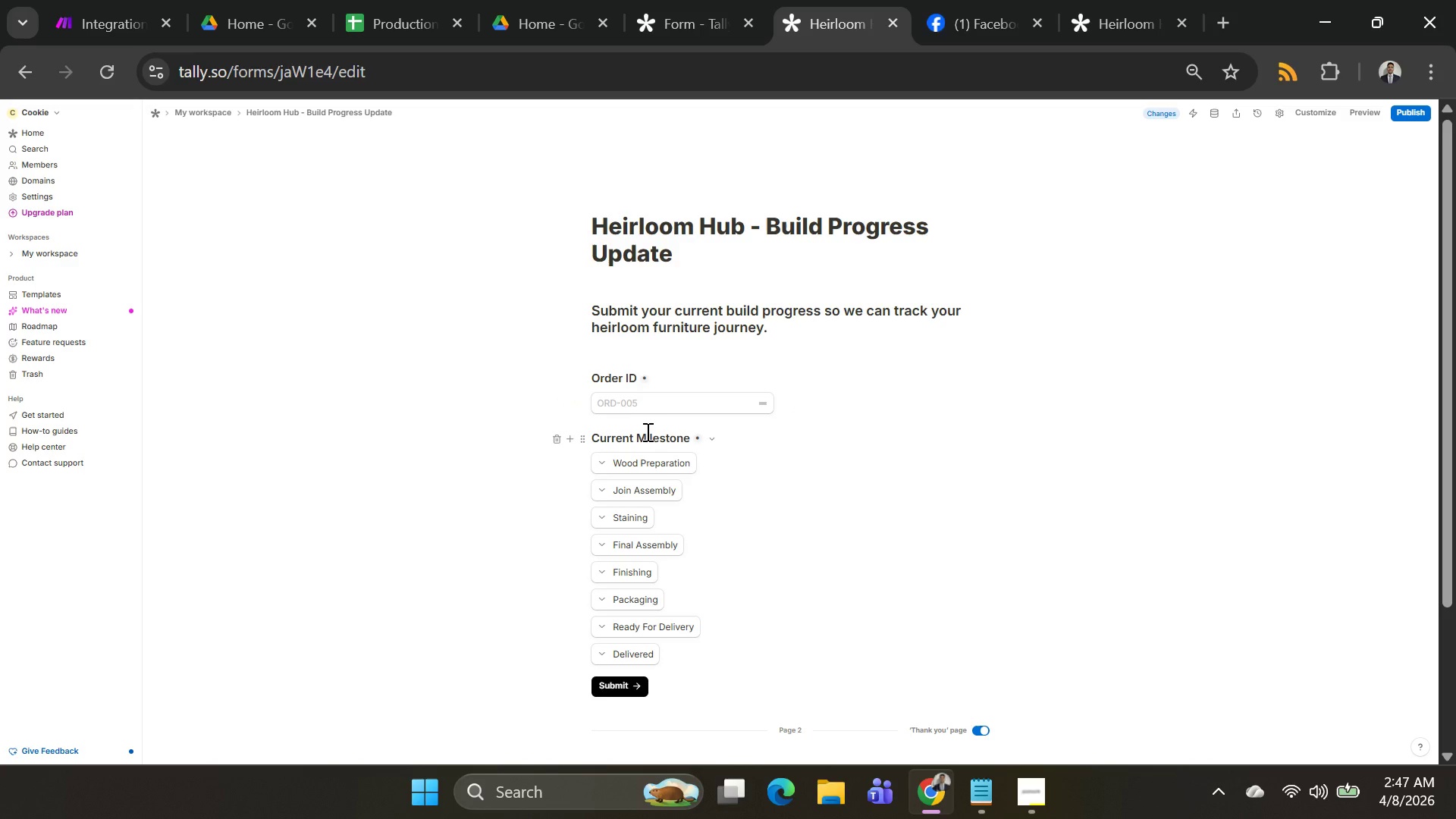 
right_click([647, 431])
 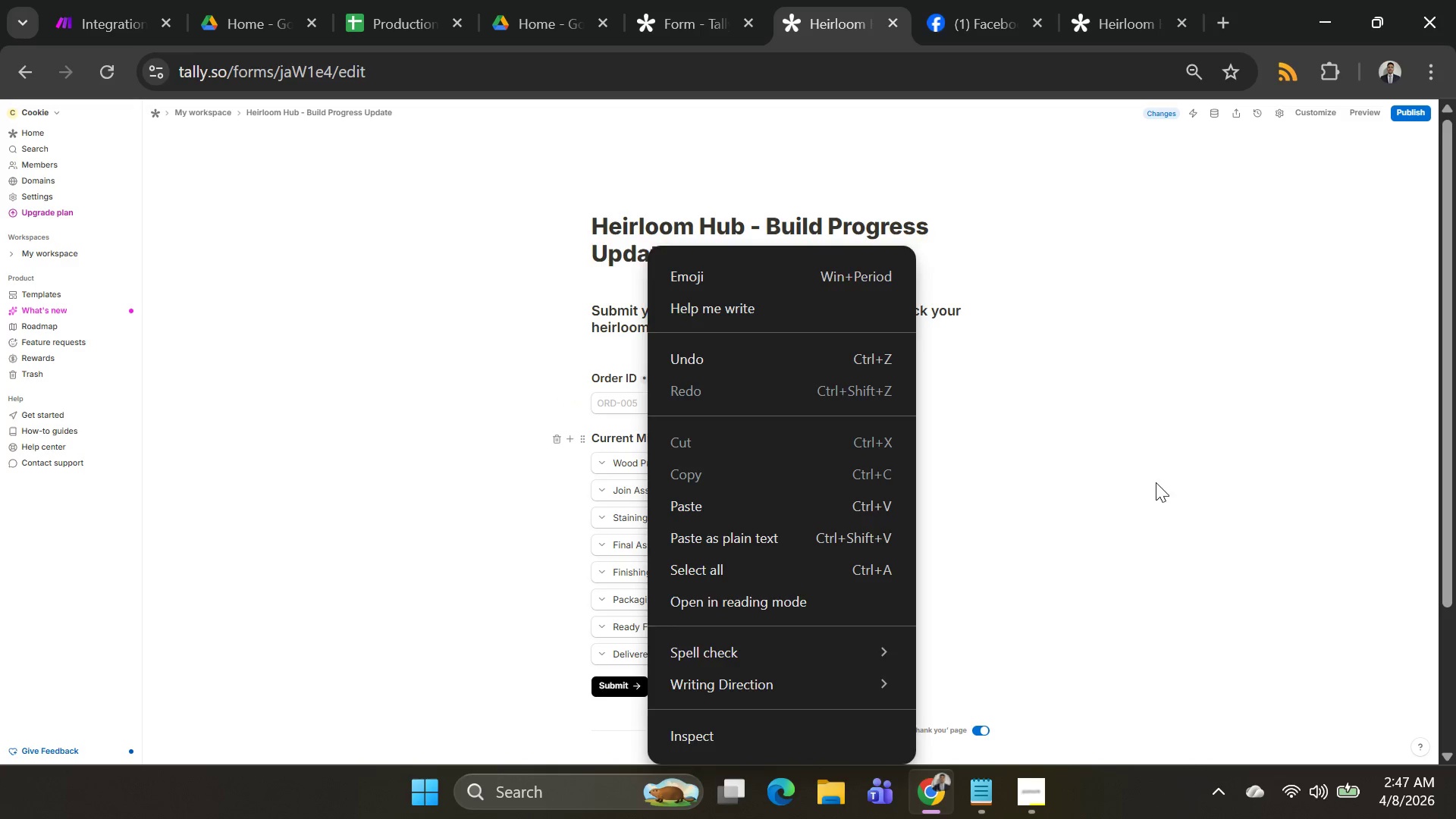 
left_click([1158, 481])
 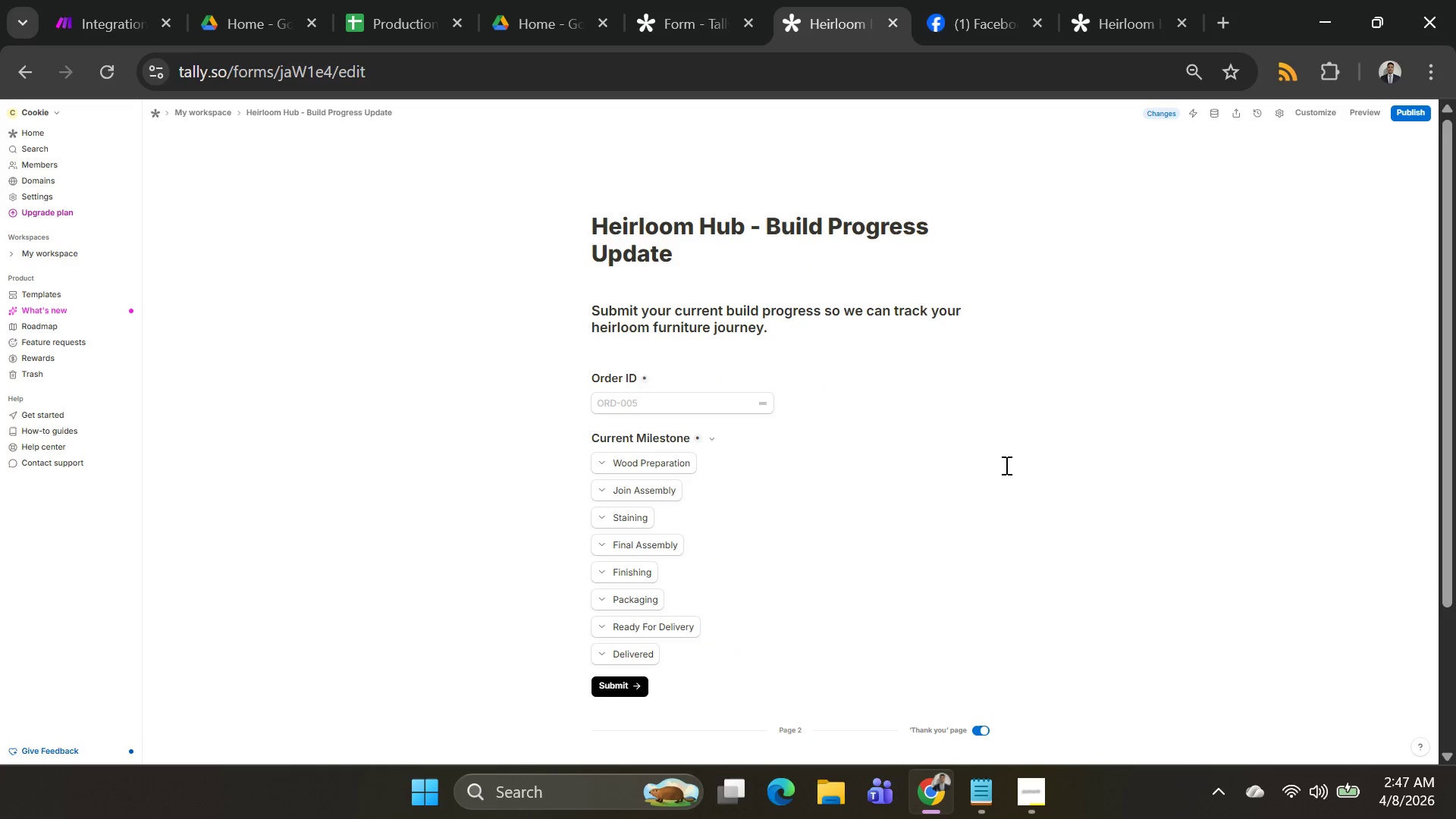 
scroll: coordinate [865, 474], scroll_direction: up, amount: 2.0
 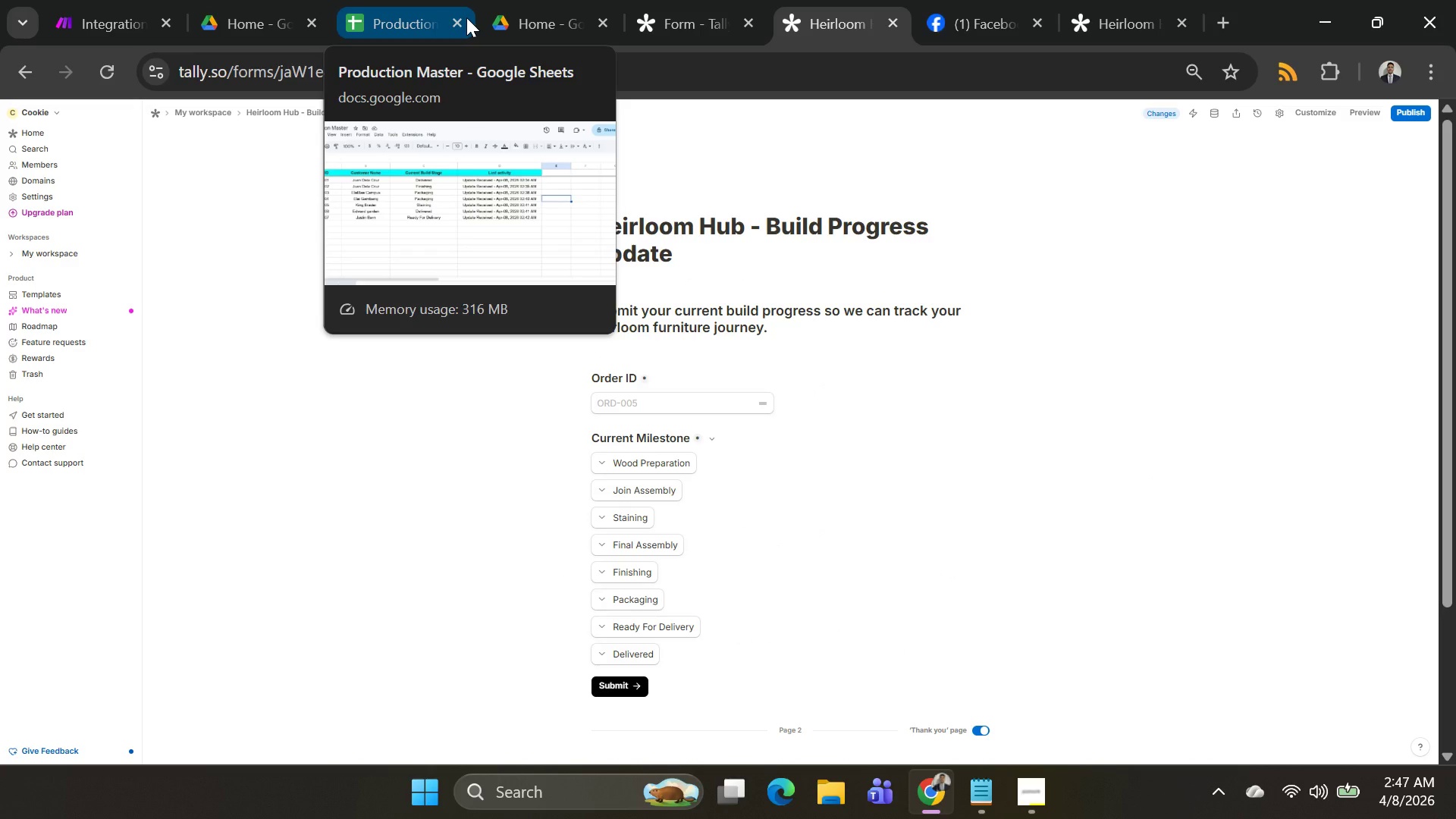 
wait(8.93)
 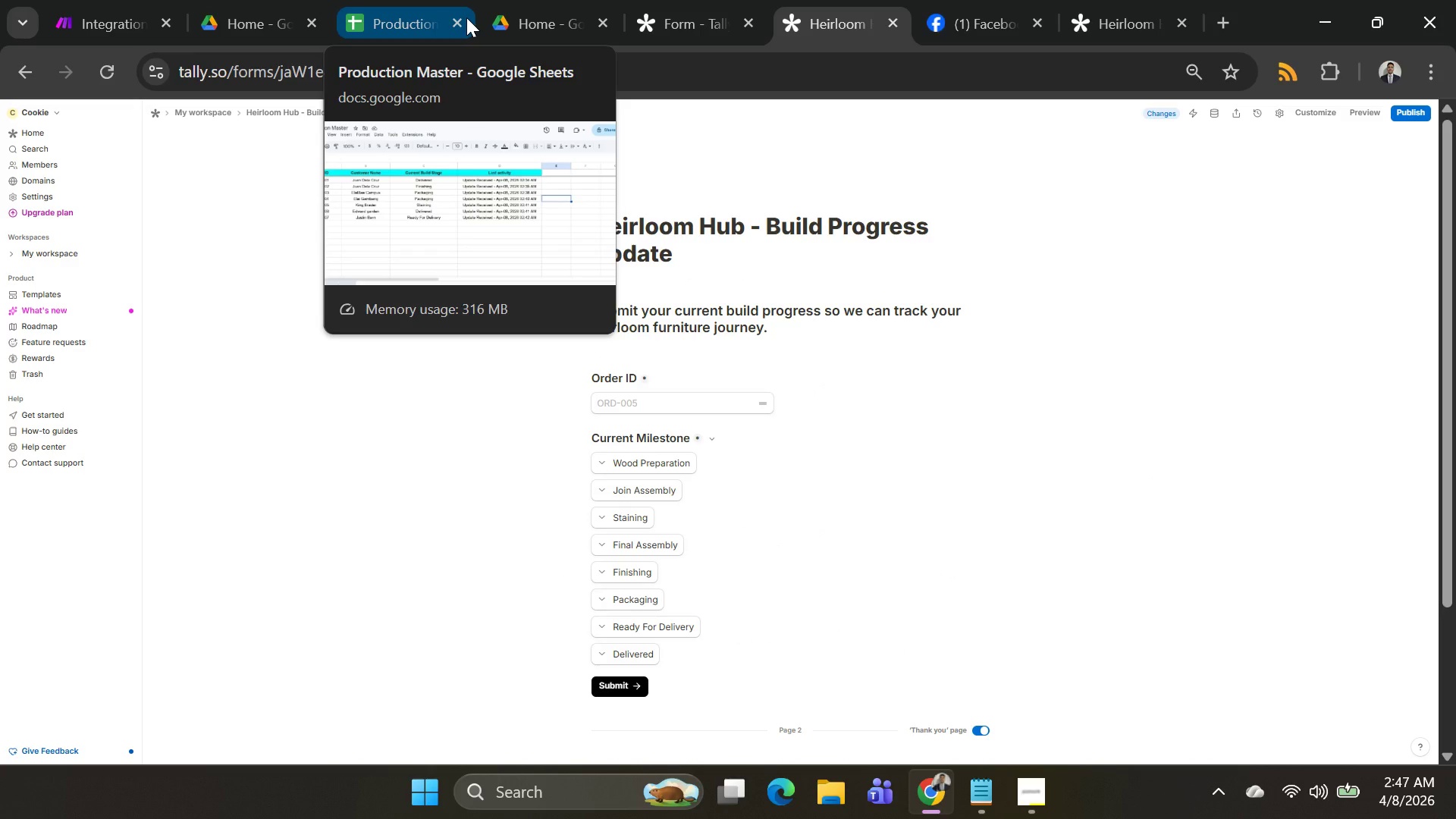 
left_click([698, 437])
 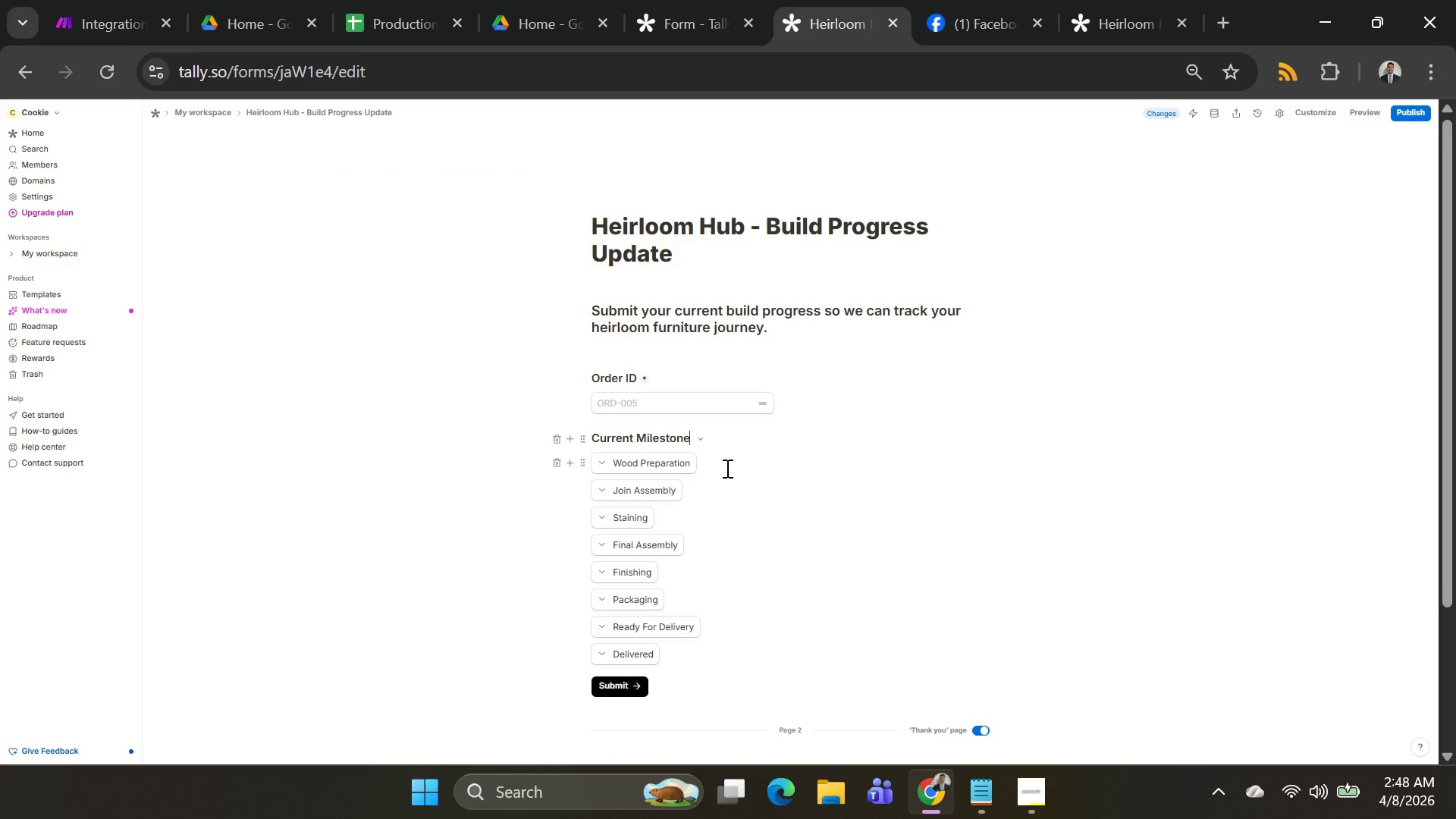 
wait(6.12)
 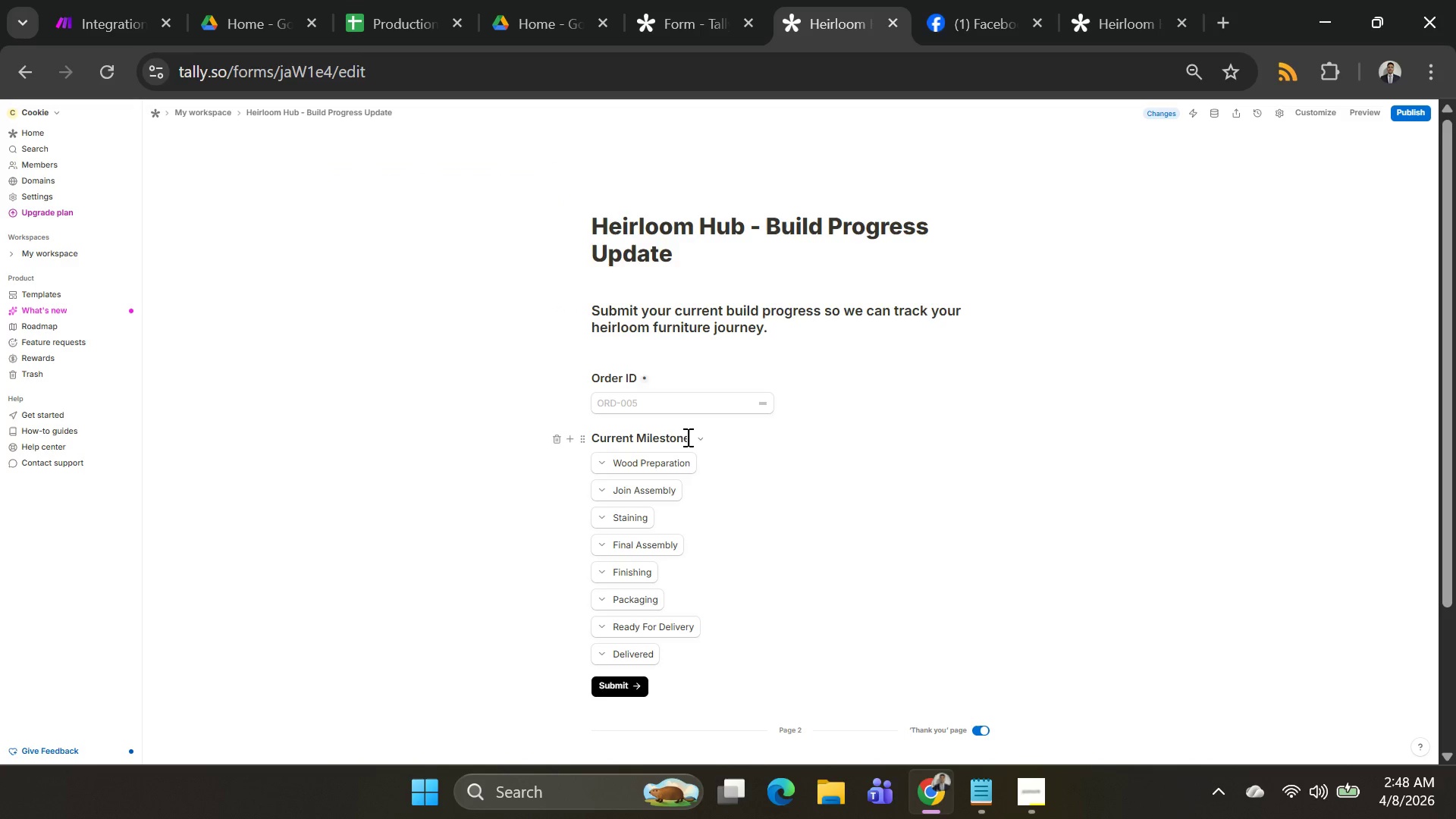 
left_click([701, 410])
 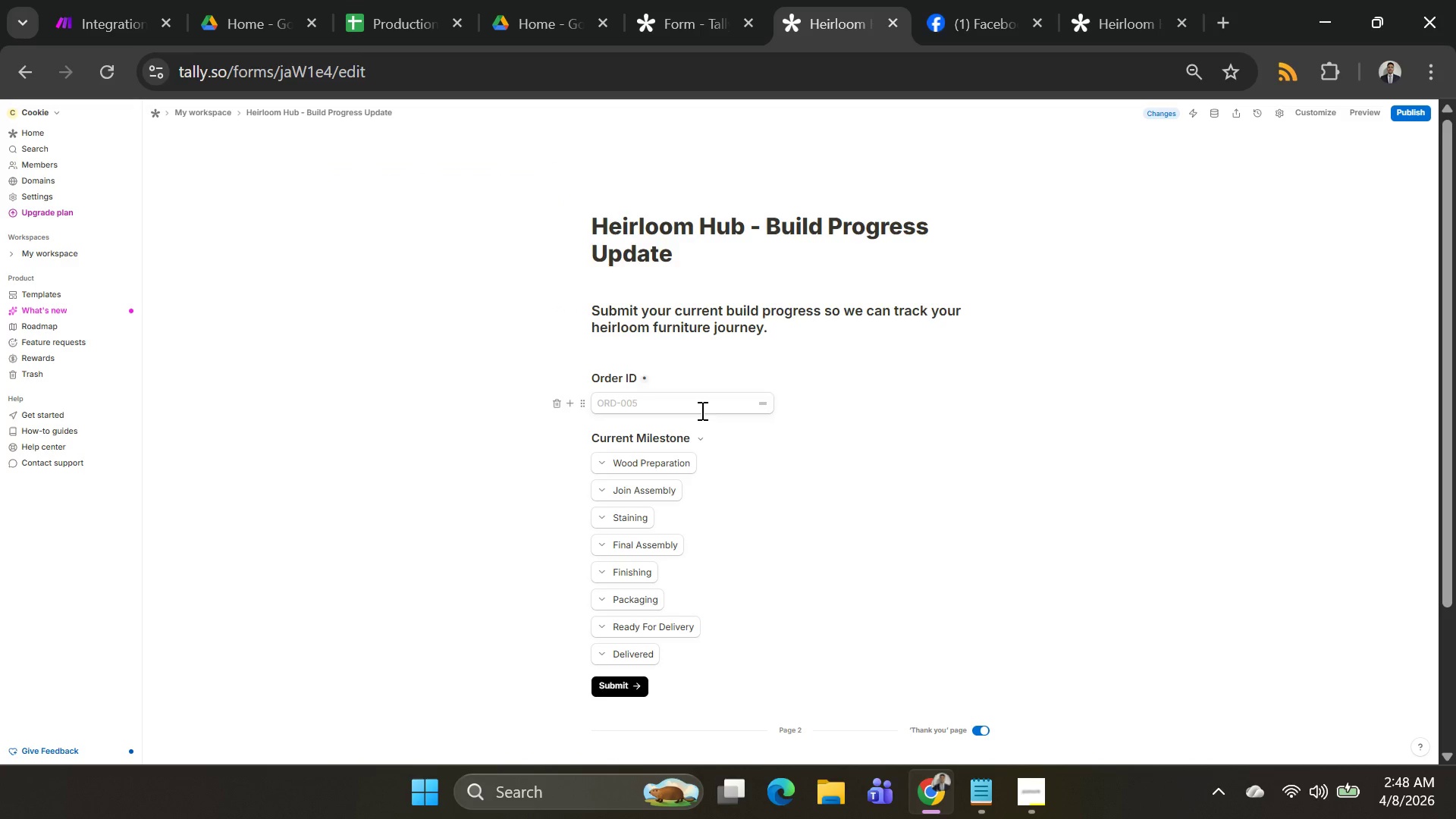 
hold_key(key=Backspace, duration=0.92)
 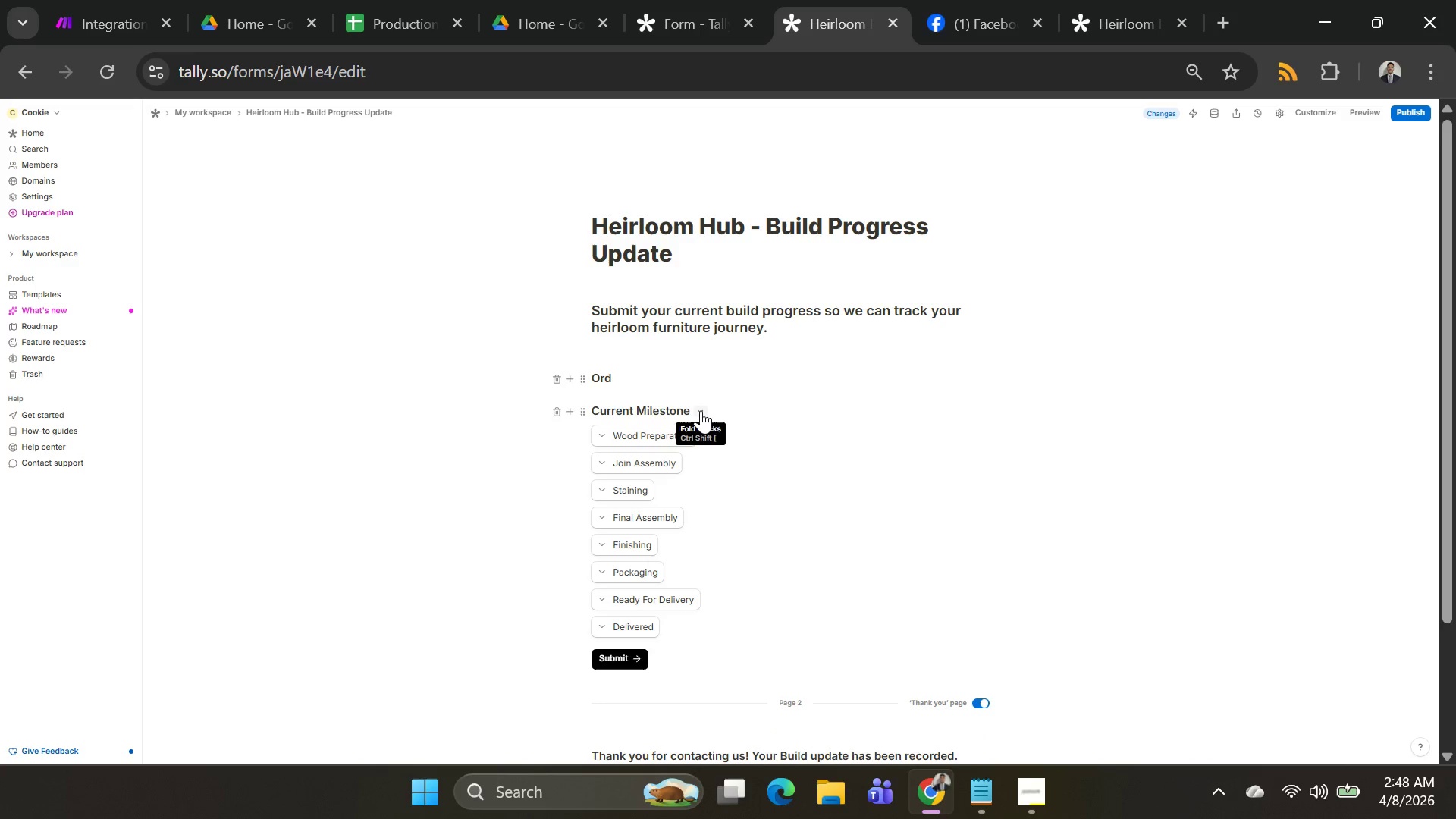 
key(Control+Z)
 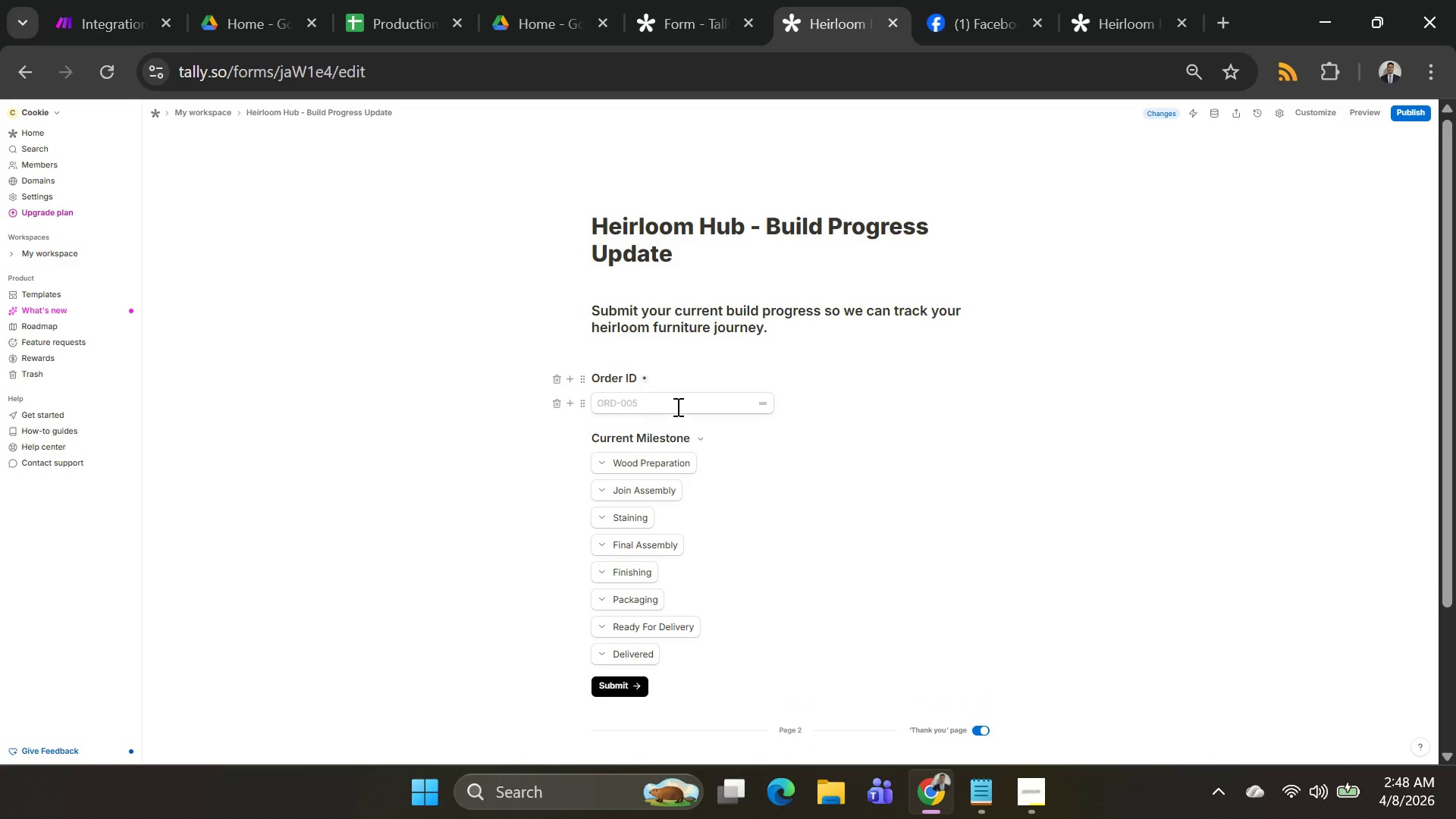 
left_click([676, 406])
 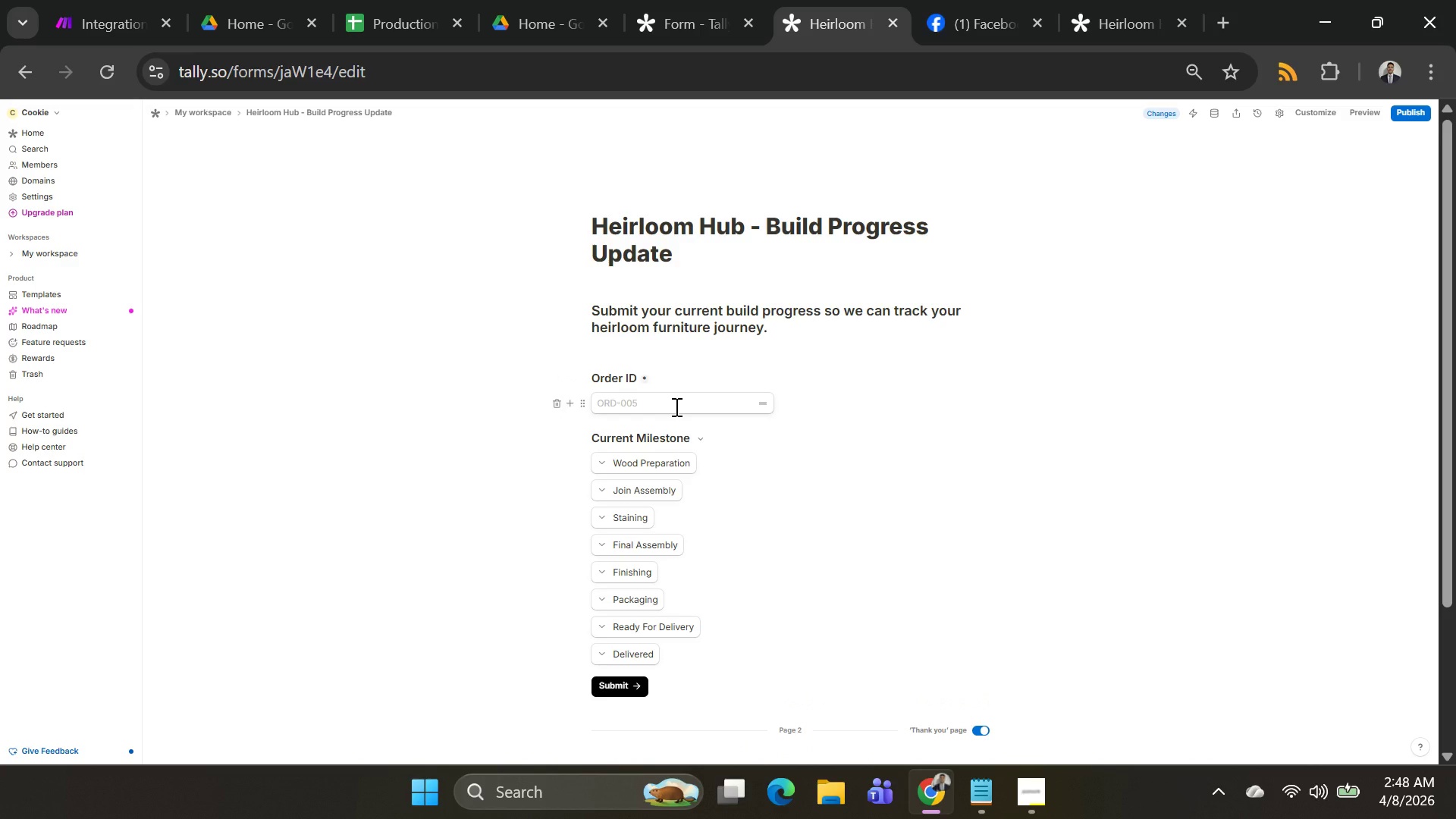 
key(Backspace)
 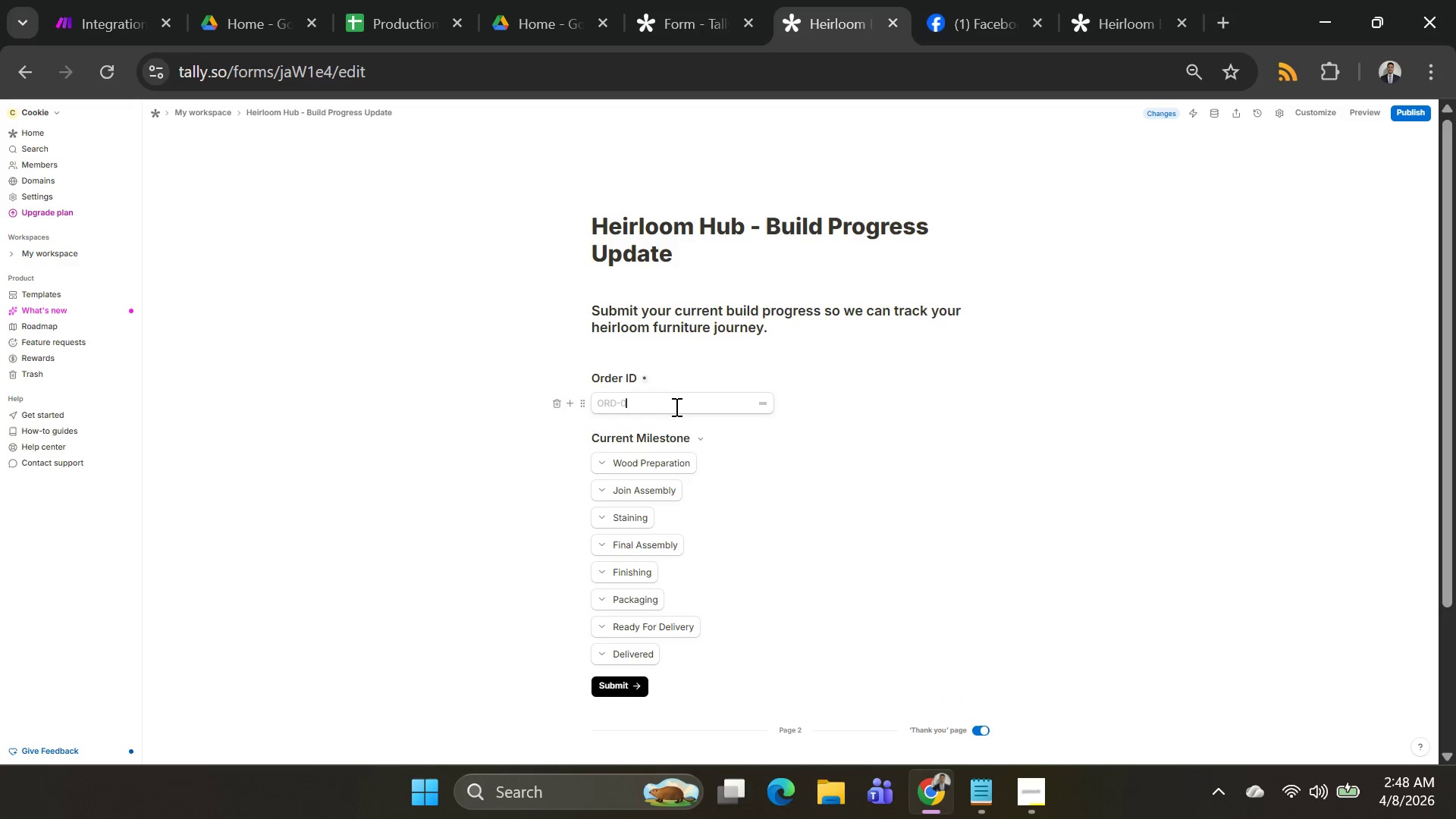 
key(Backspace)
 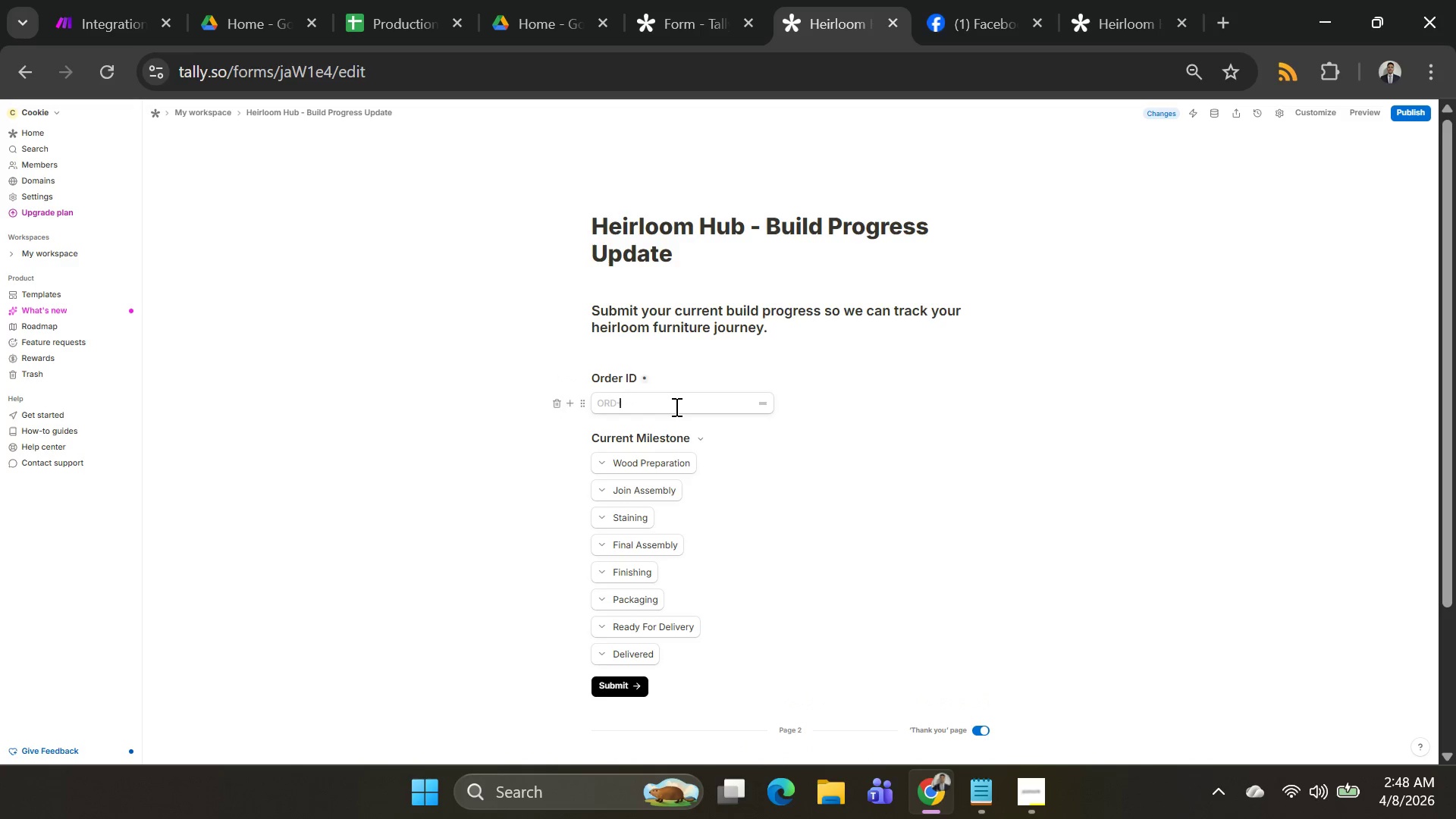 
key(Backspace)
 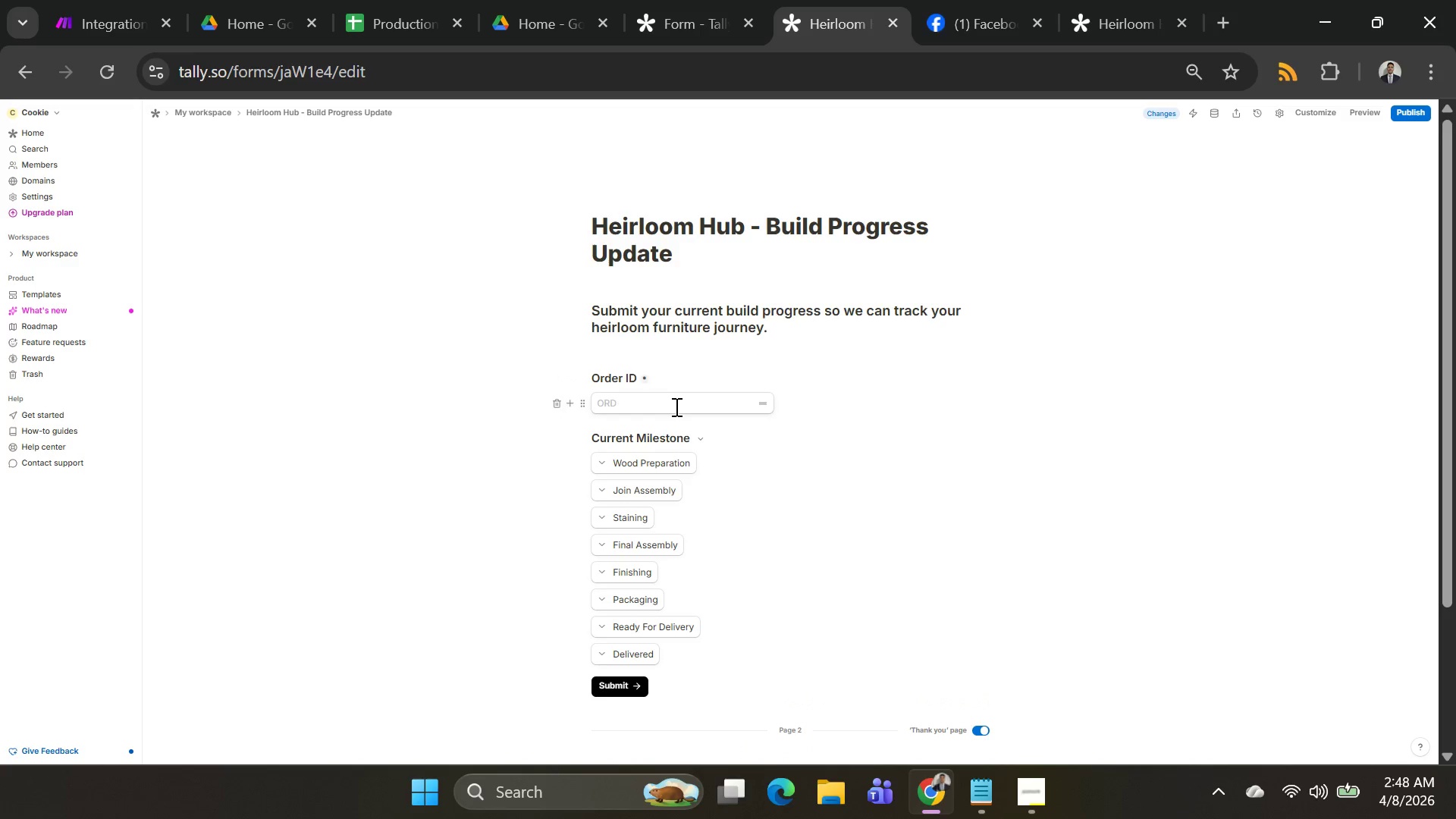 
key(Backspace)
 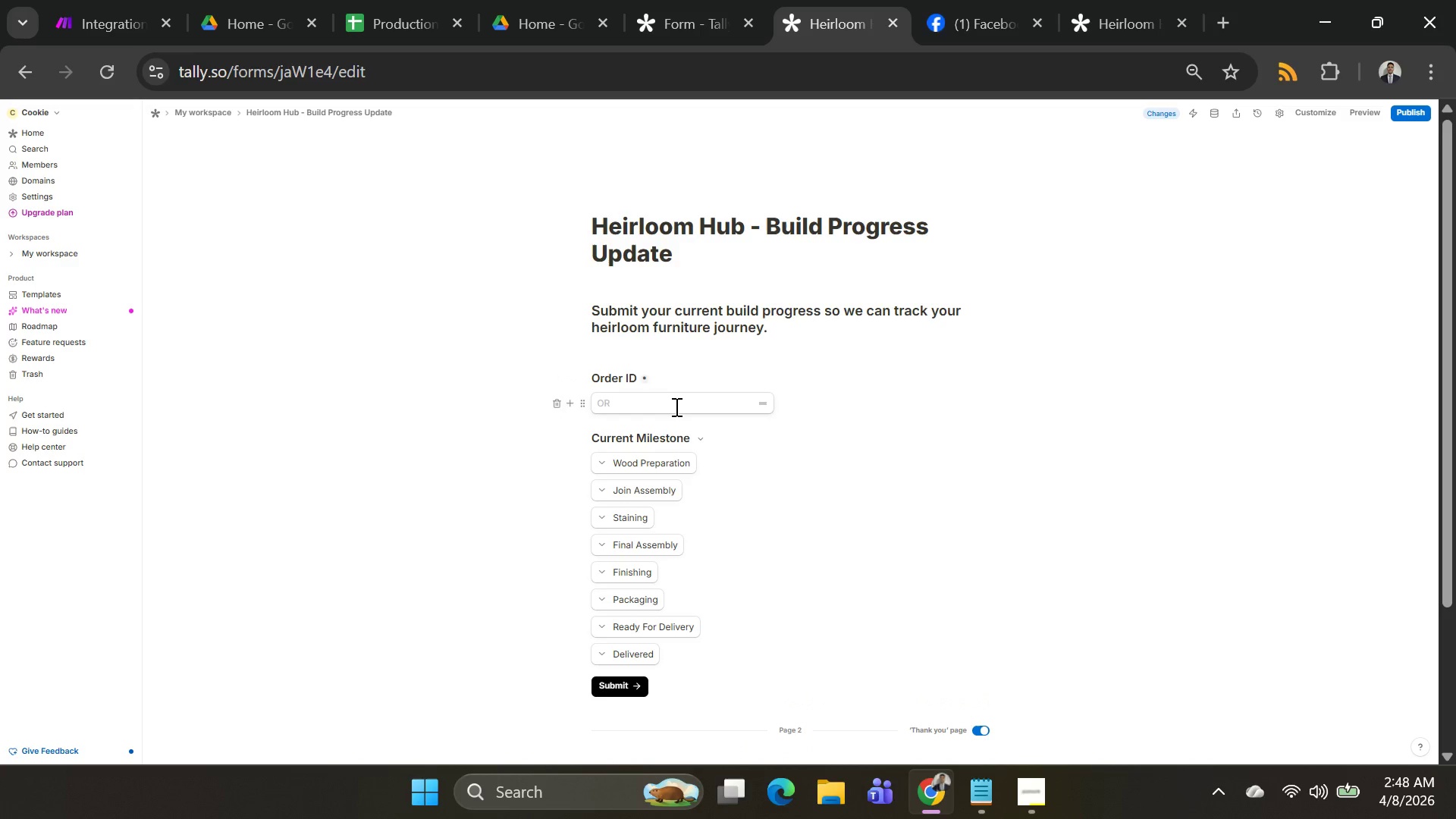 
key(Backspace)
 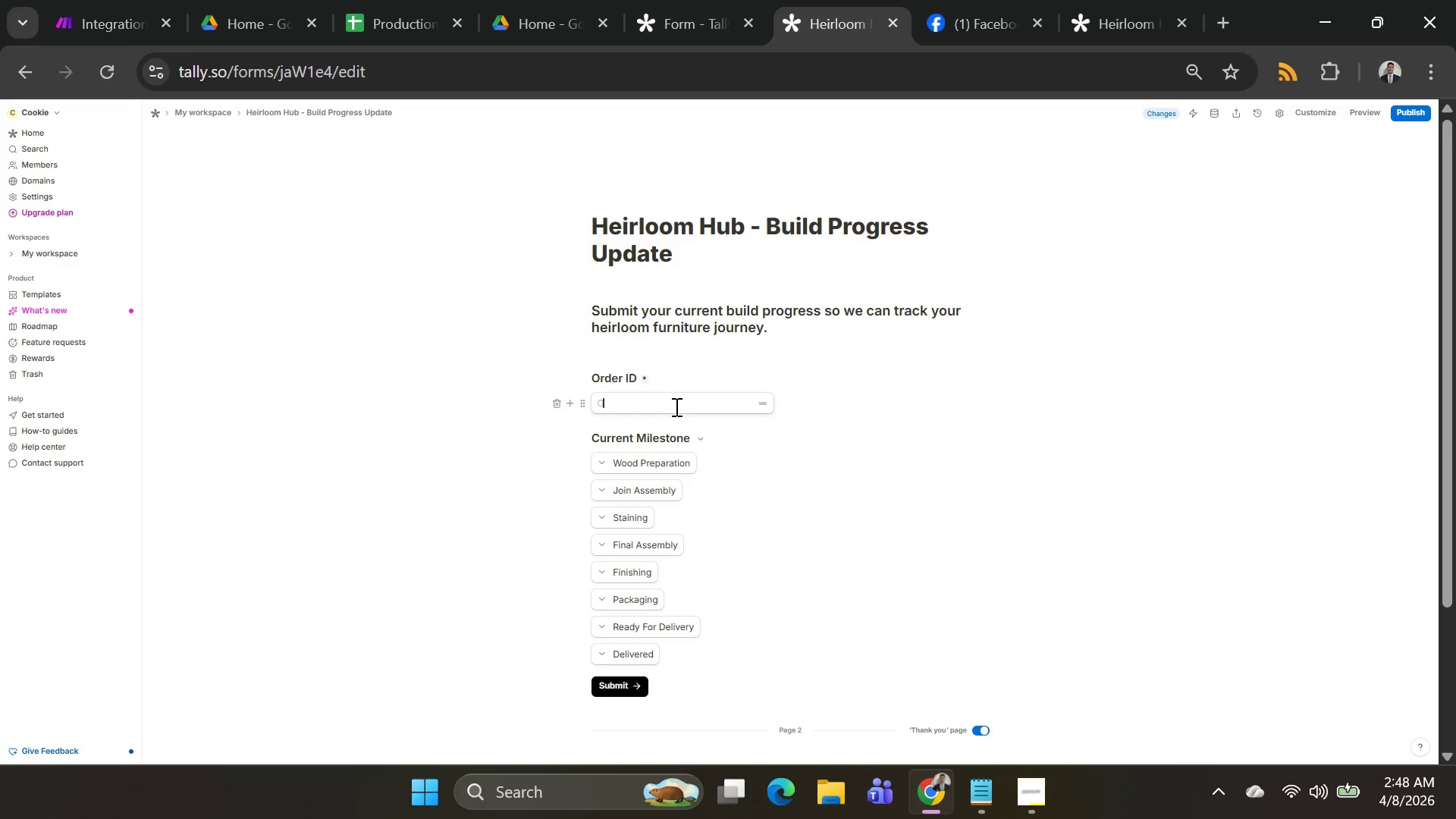 
key(Backspace)
 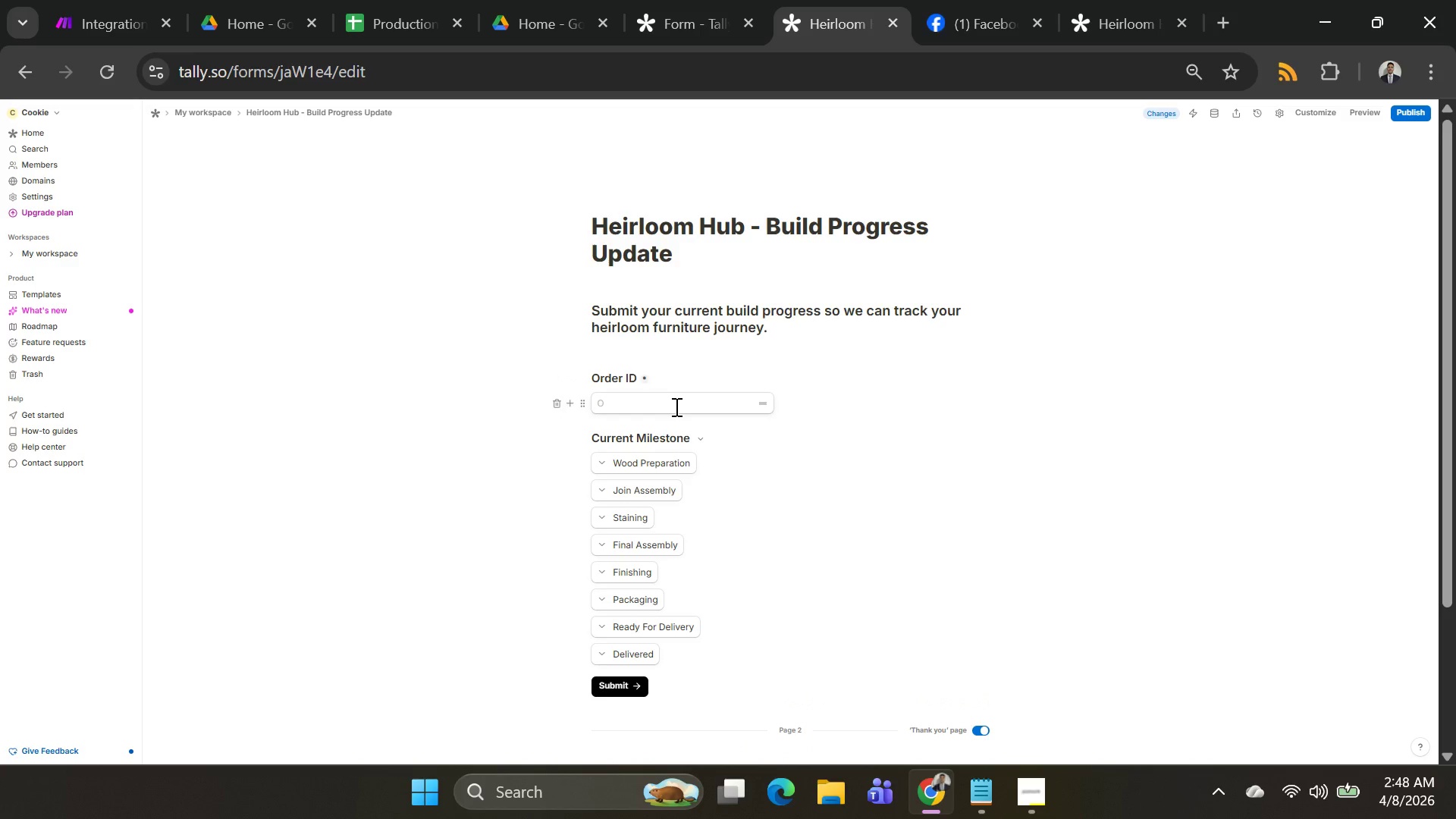 
key(Backspace)
 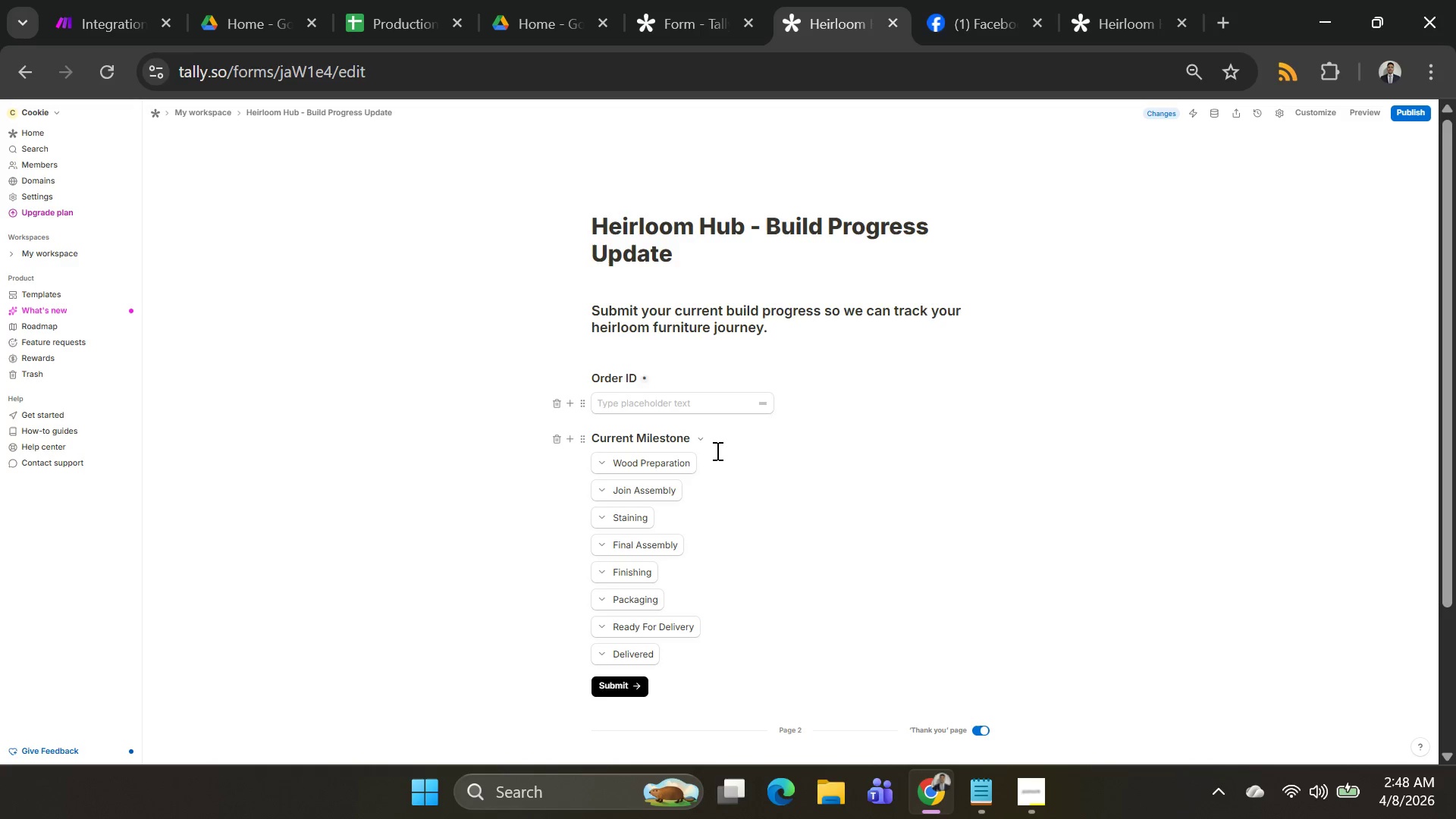 
wait(11.22)
 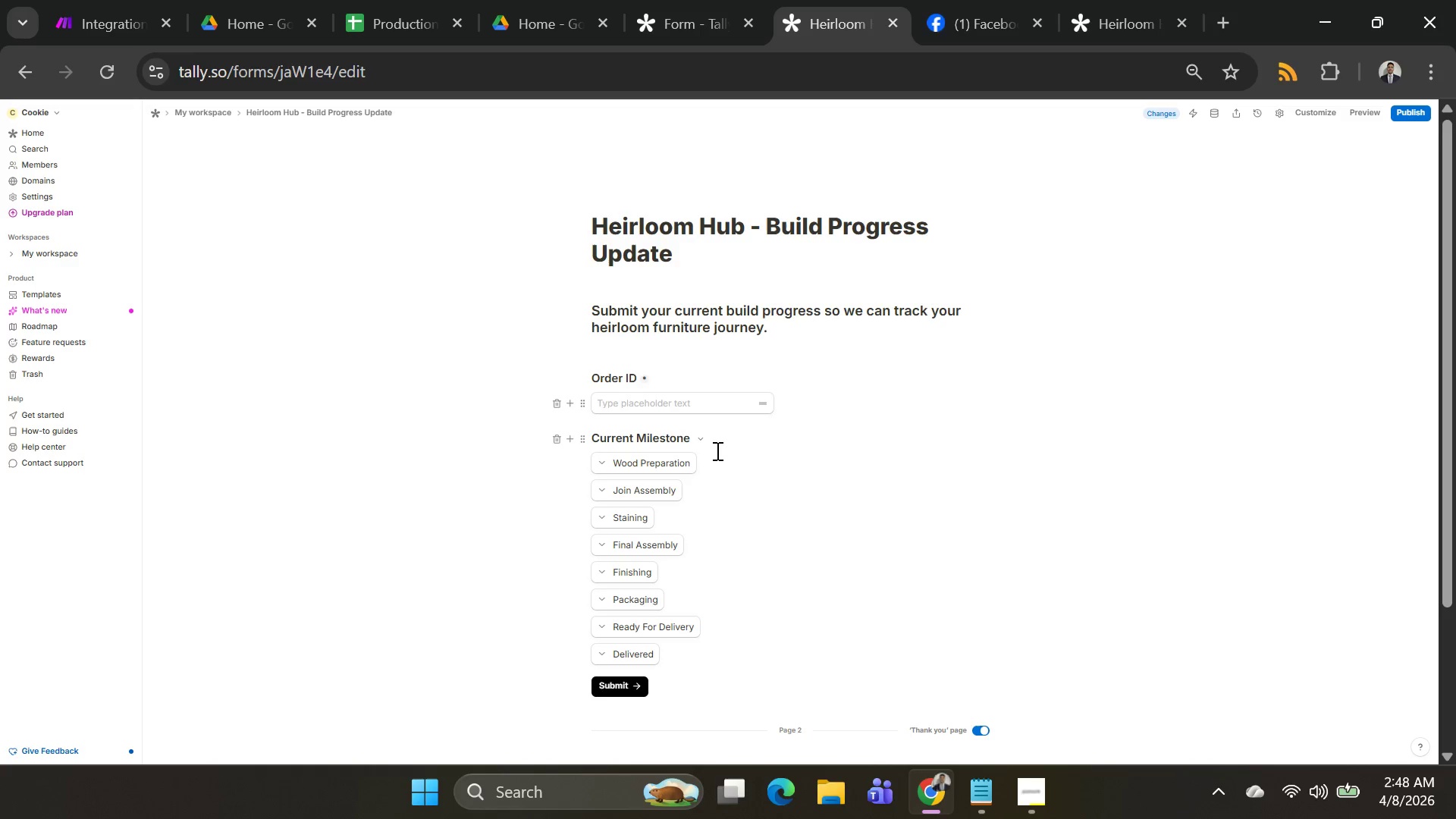 
left_click([1396, 108])
 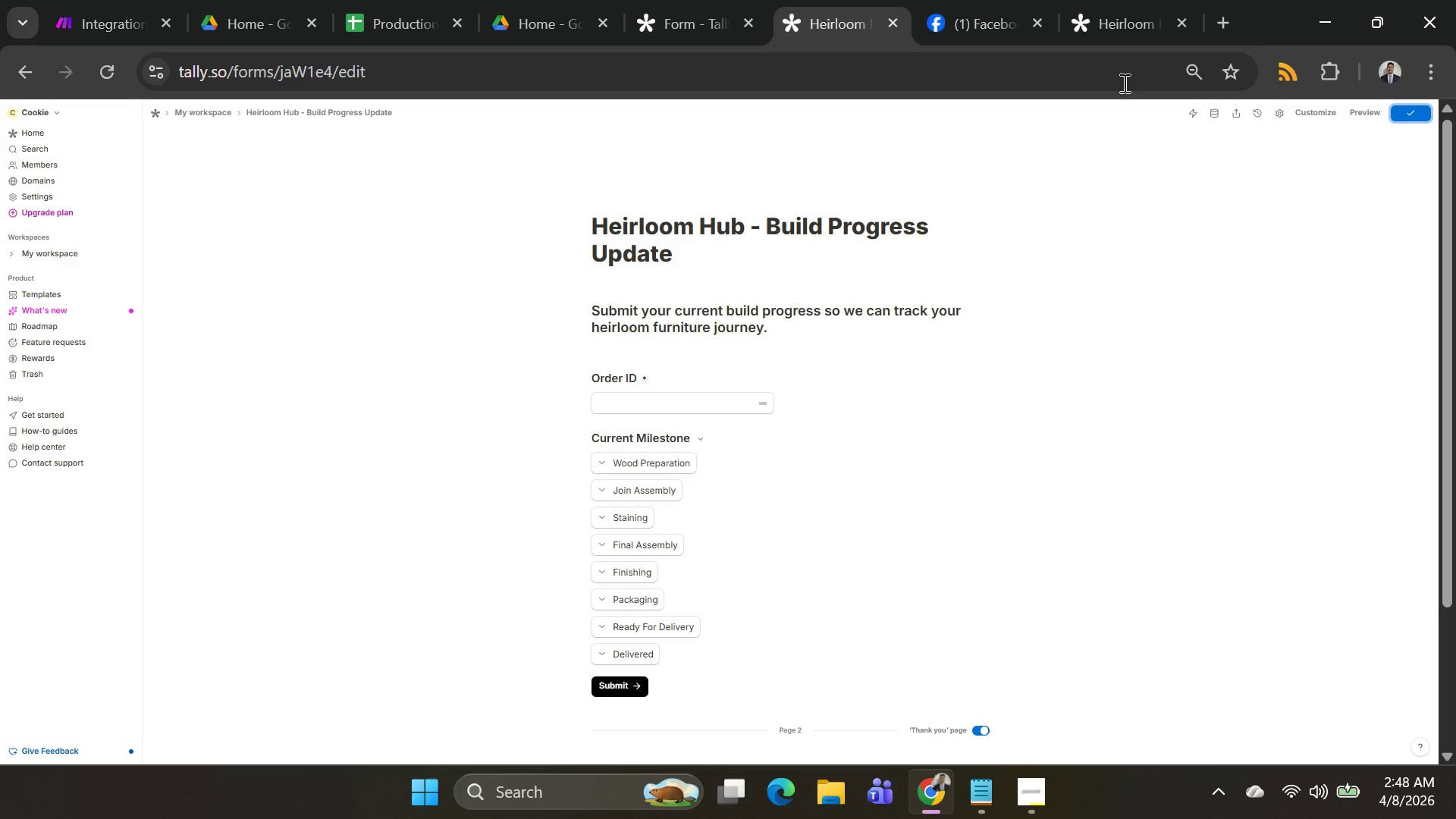 
left_click([955, 24])
 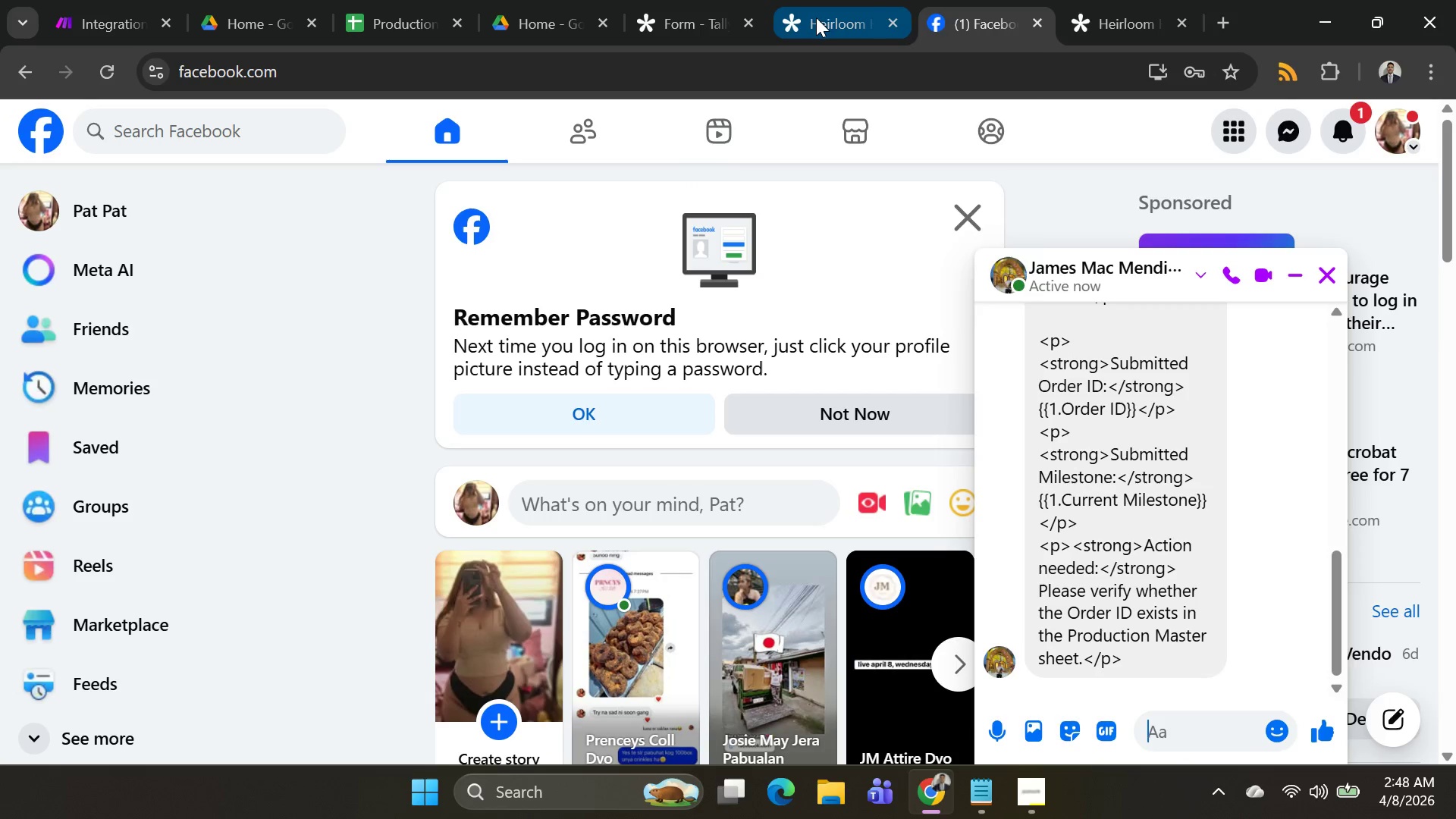 
left_click([816, 17])
 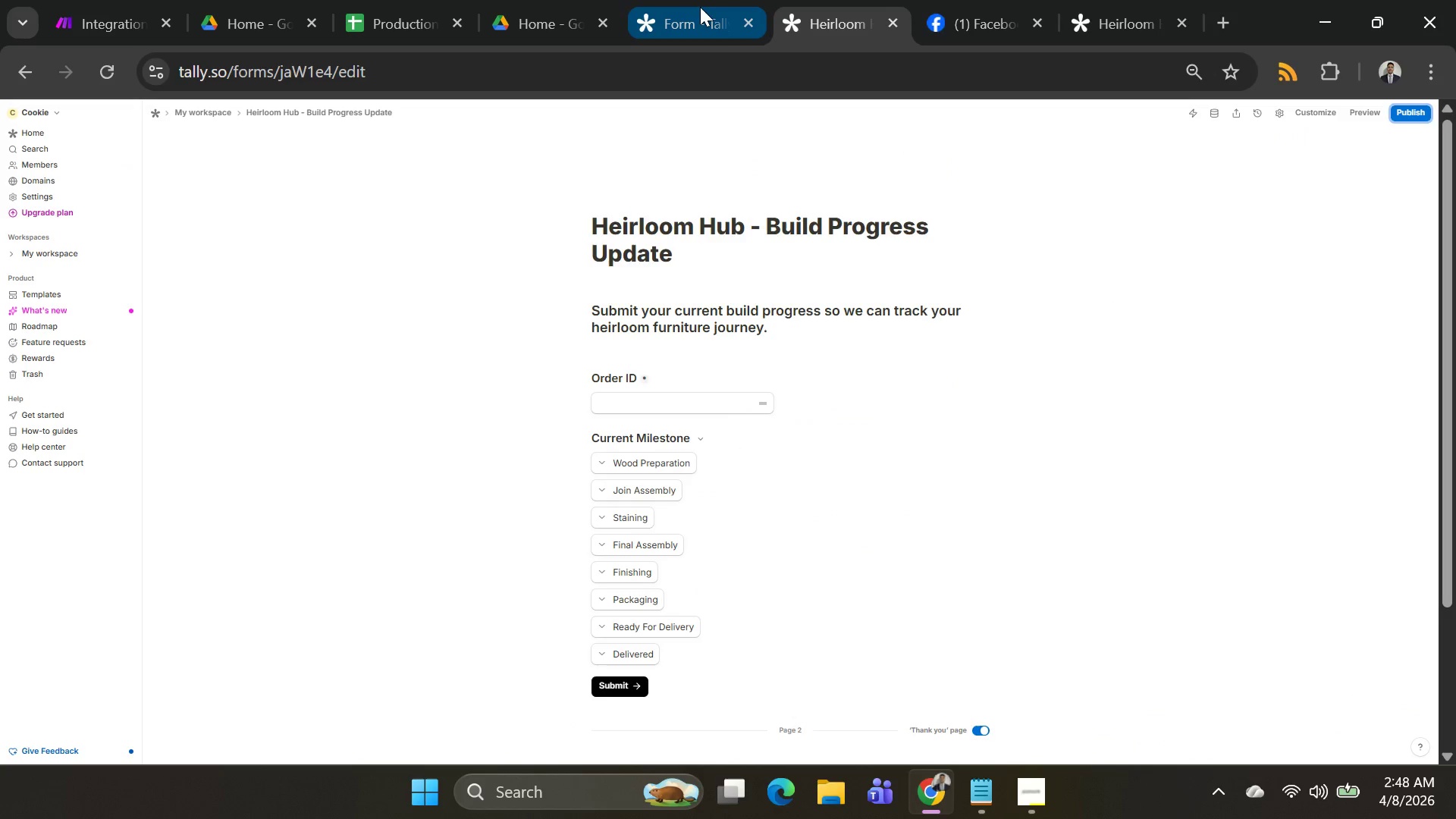 
left_click([700, 7])
 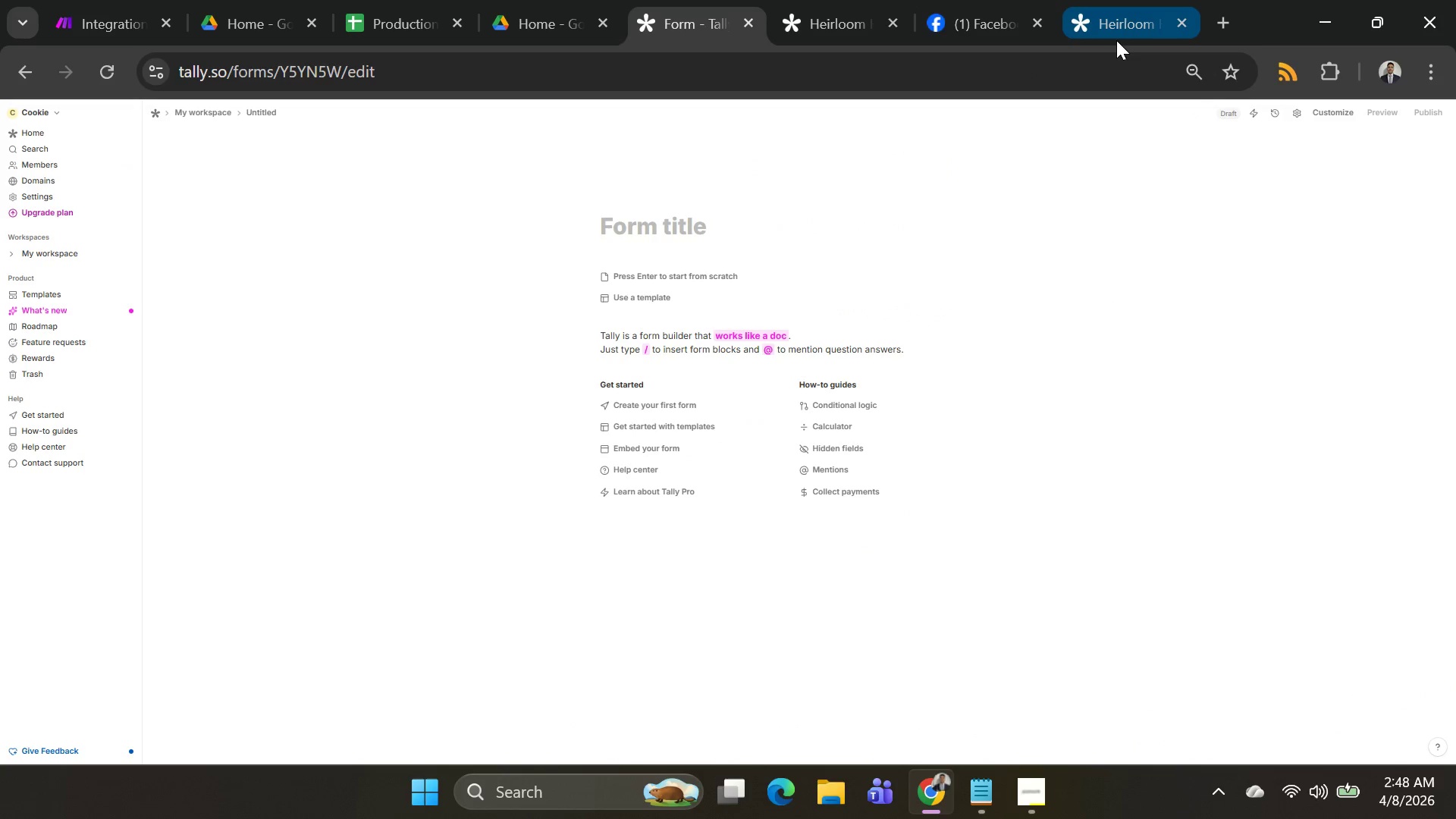 
left_click([1116, 36])
 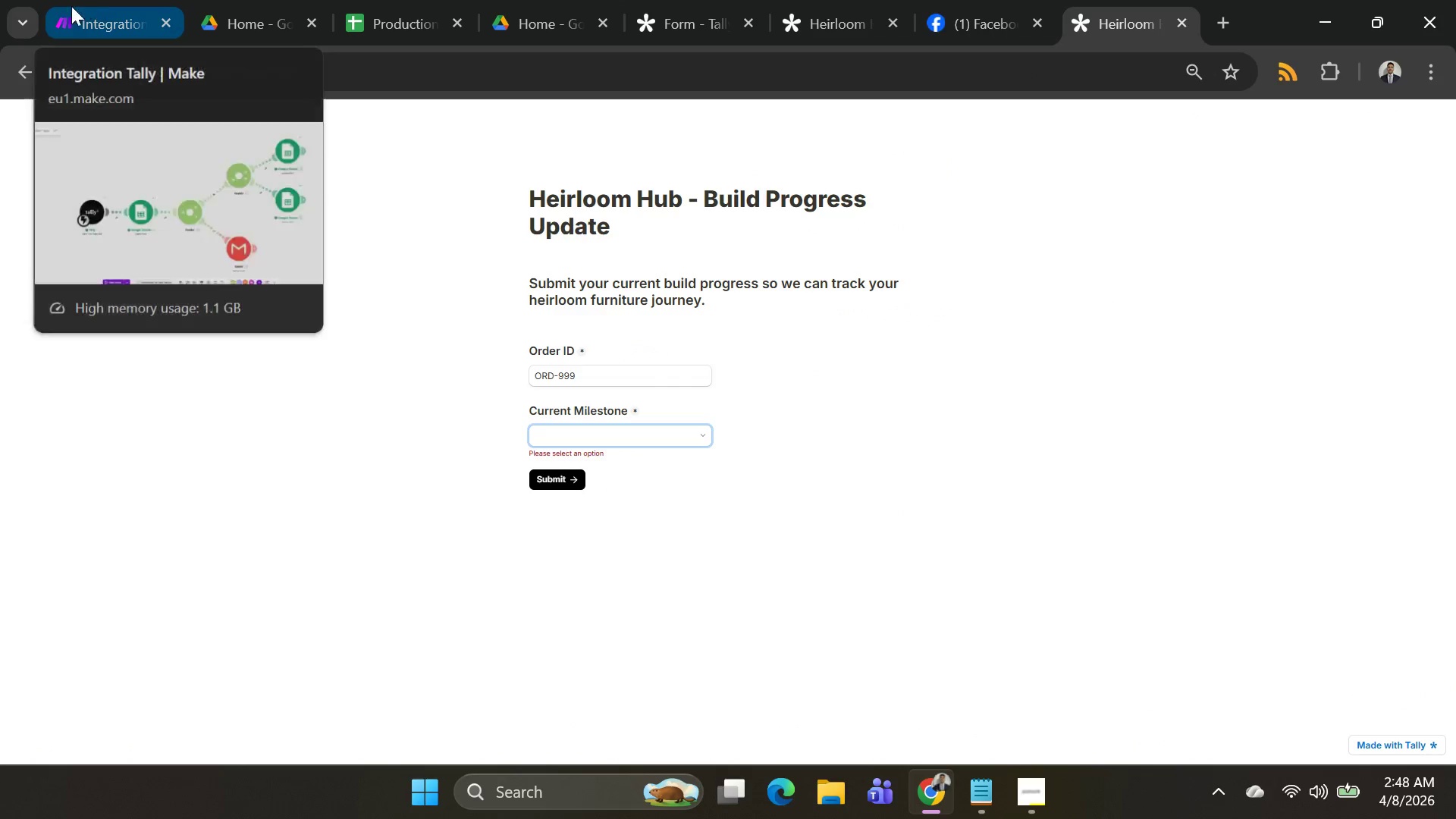 
left_click([93, 64])
 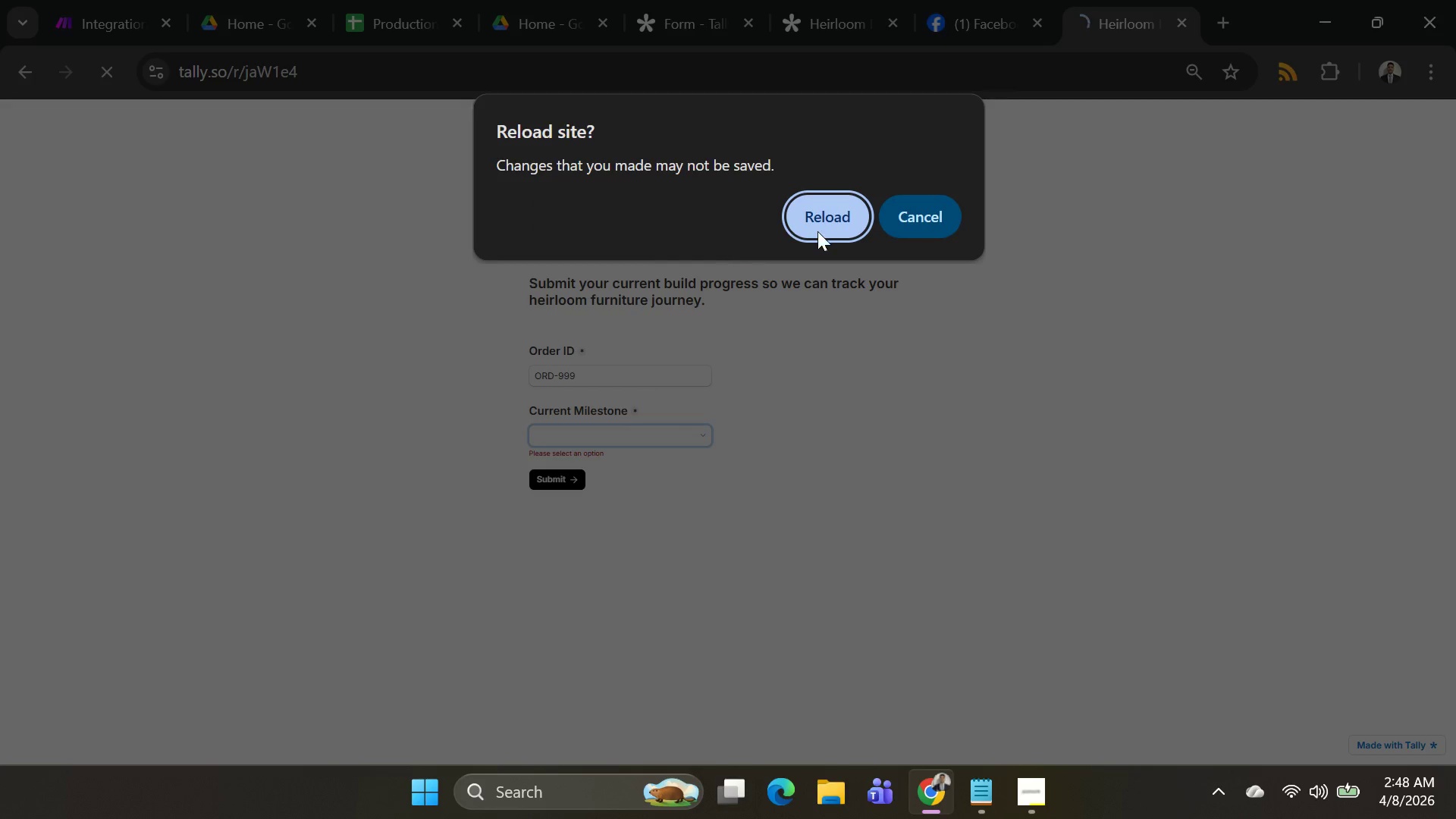 
left_click([833, 231])
 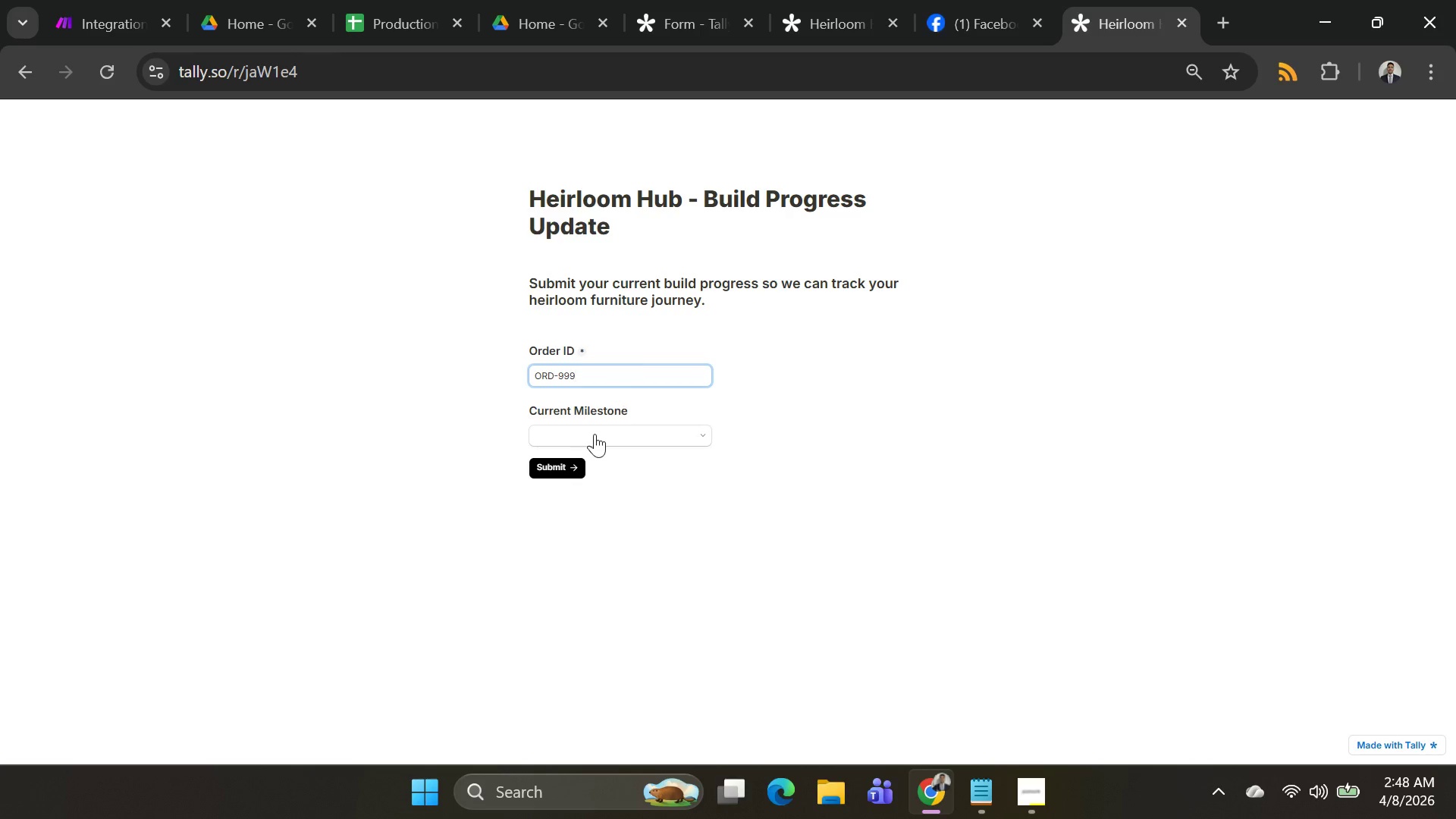 
left_click([594, 435])
 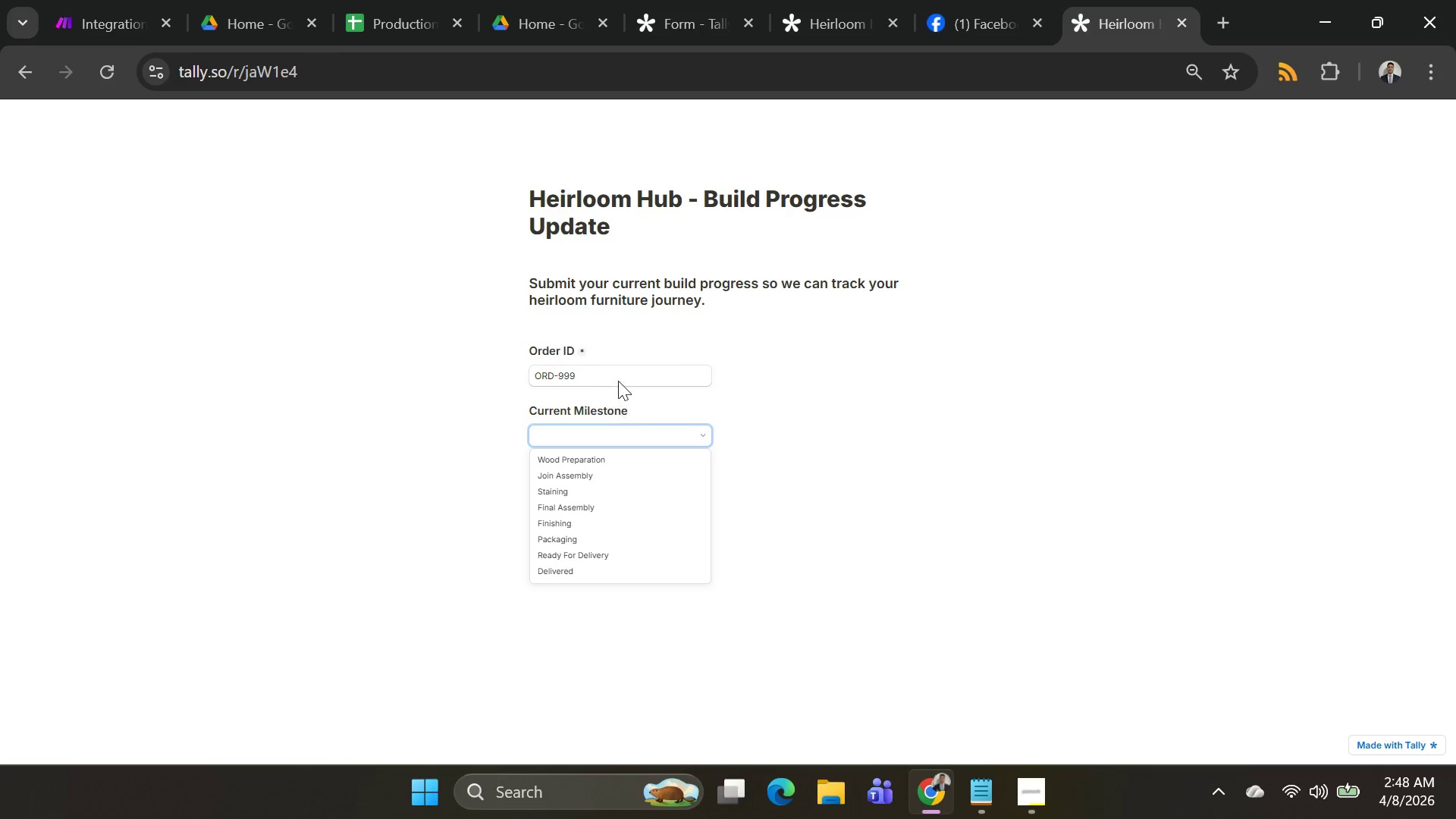 
left_click([764, 347])
 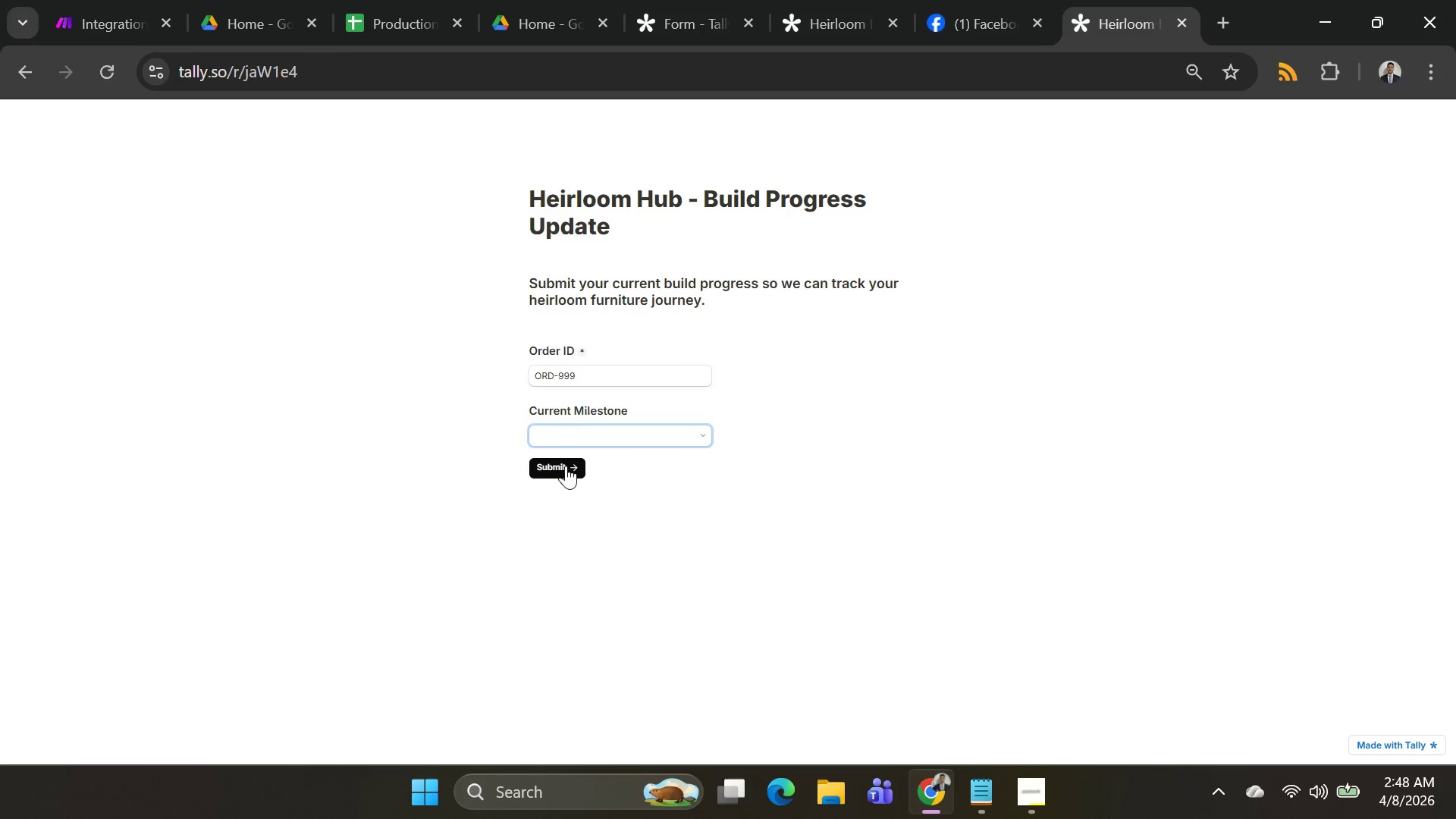 
left_click([563, 466])
 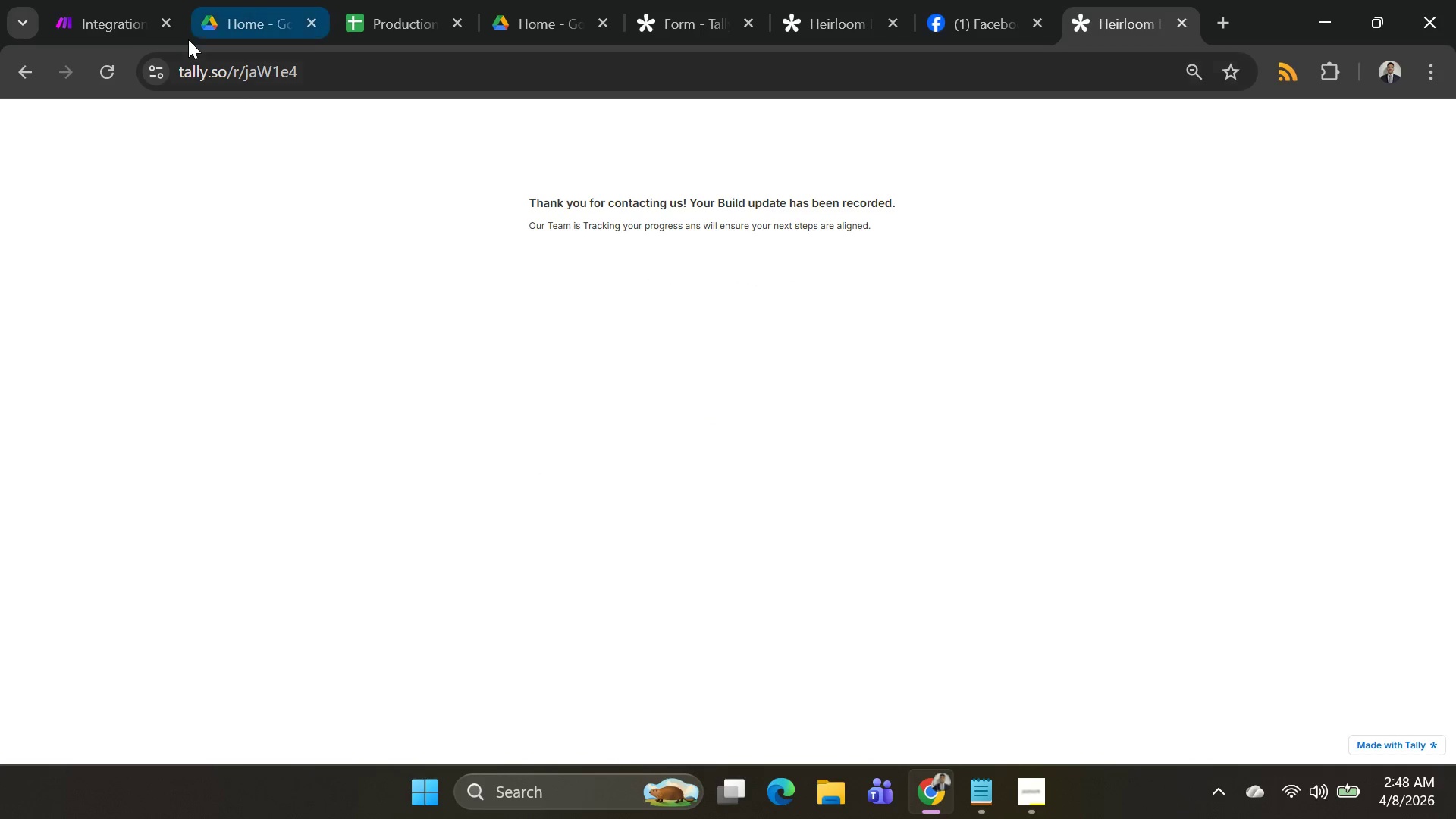 
left_click([58, 11])
 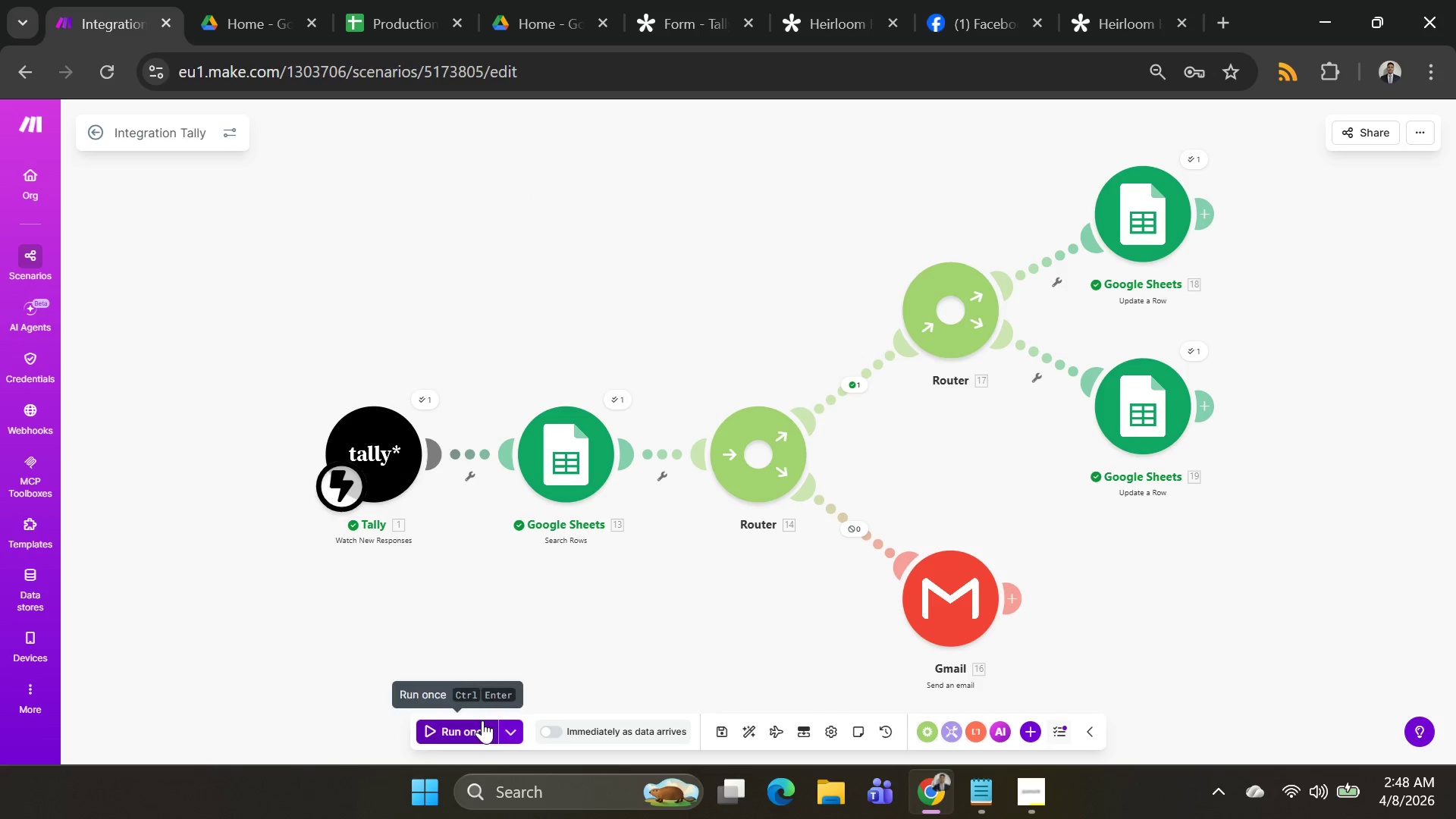 
right_click([482, 720])
 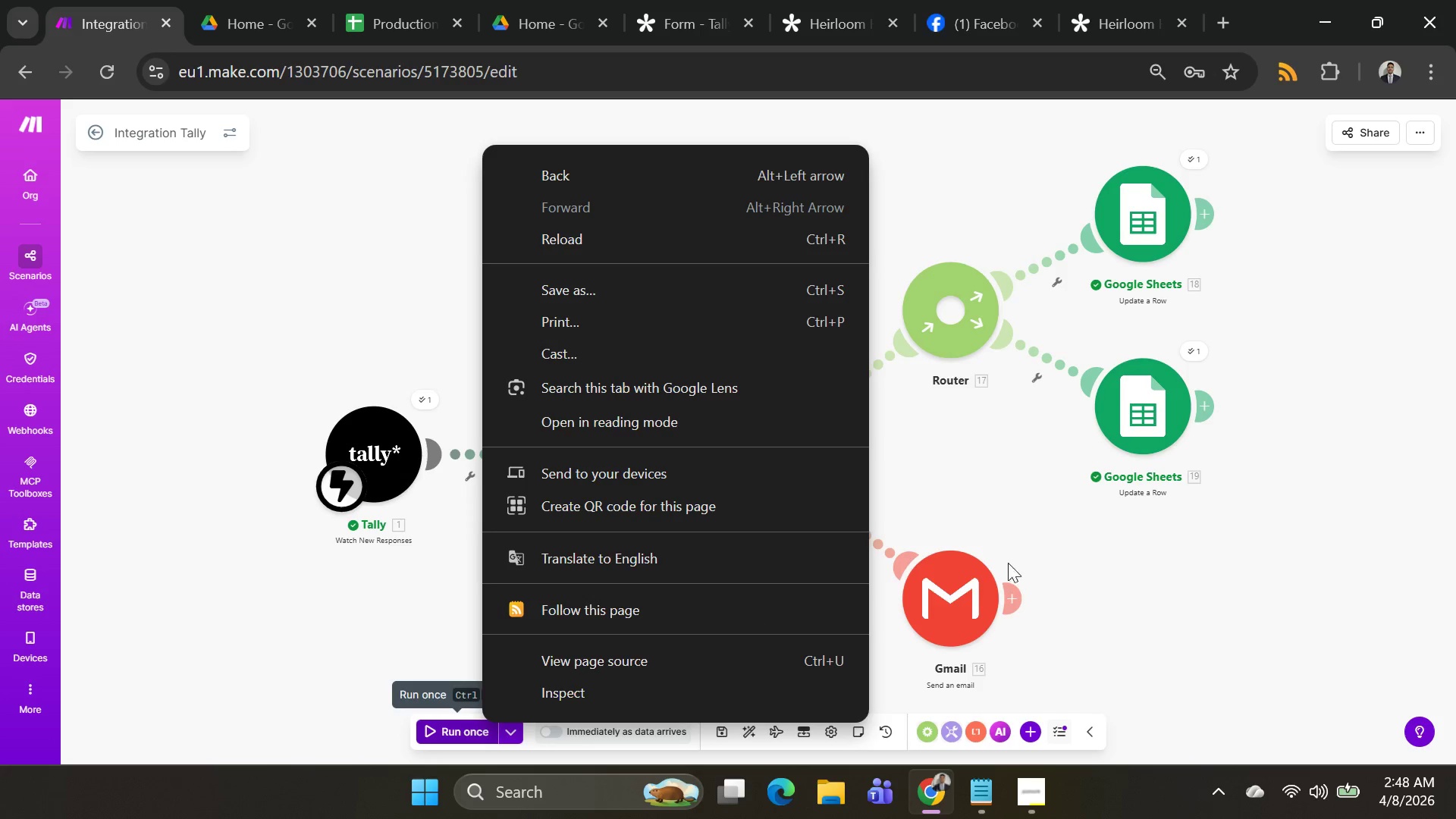 
left_click([482, 720])
 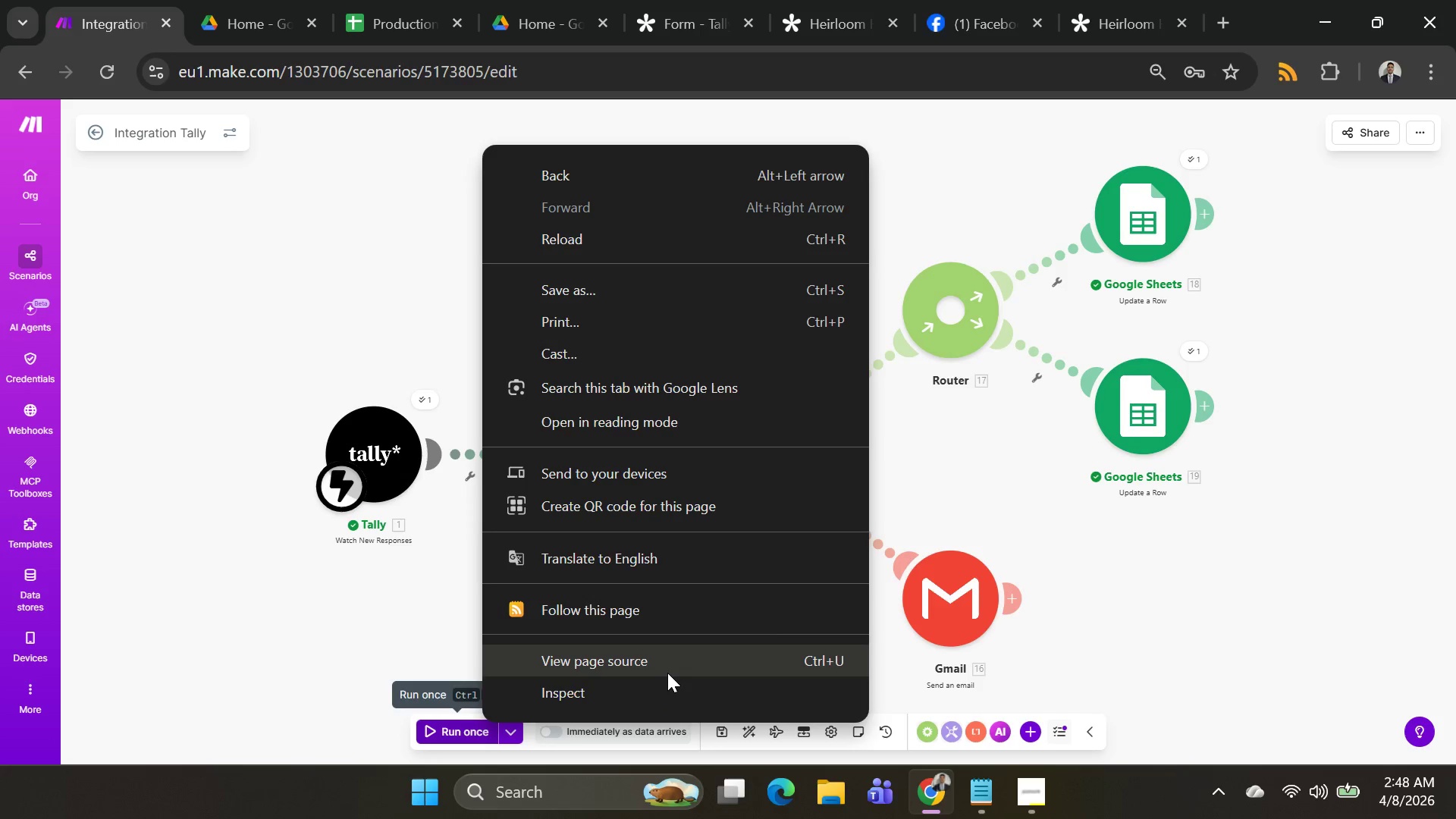 
left_click([1158, 561])
 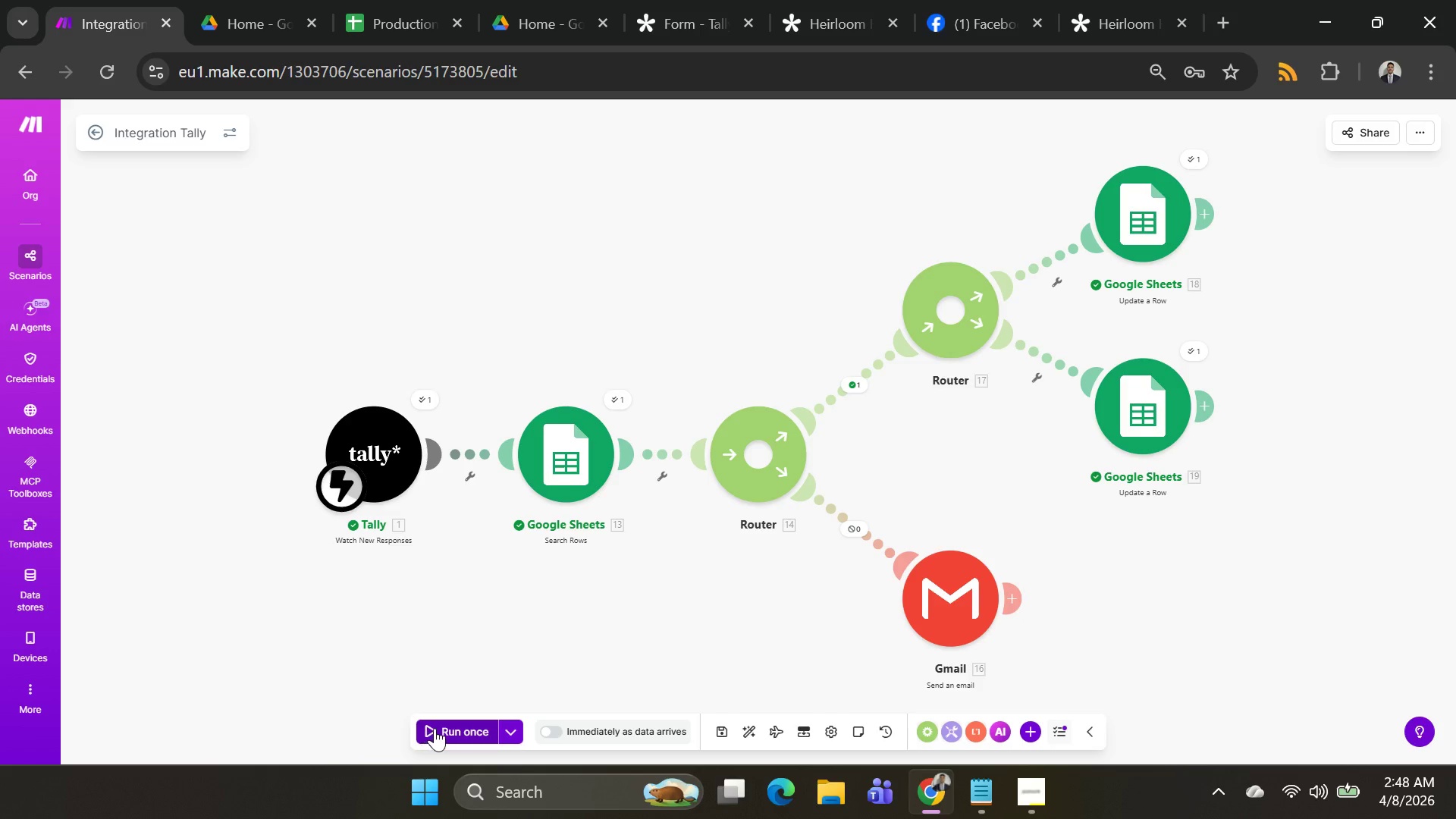 
left_click([435, 728])
 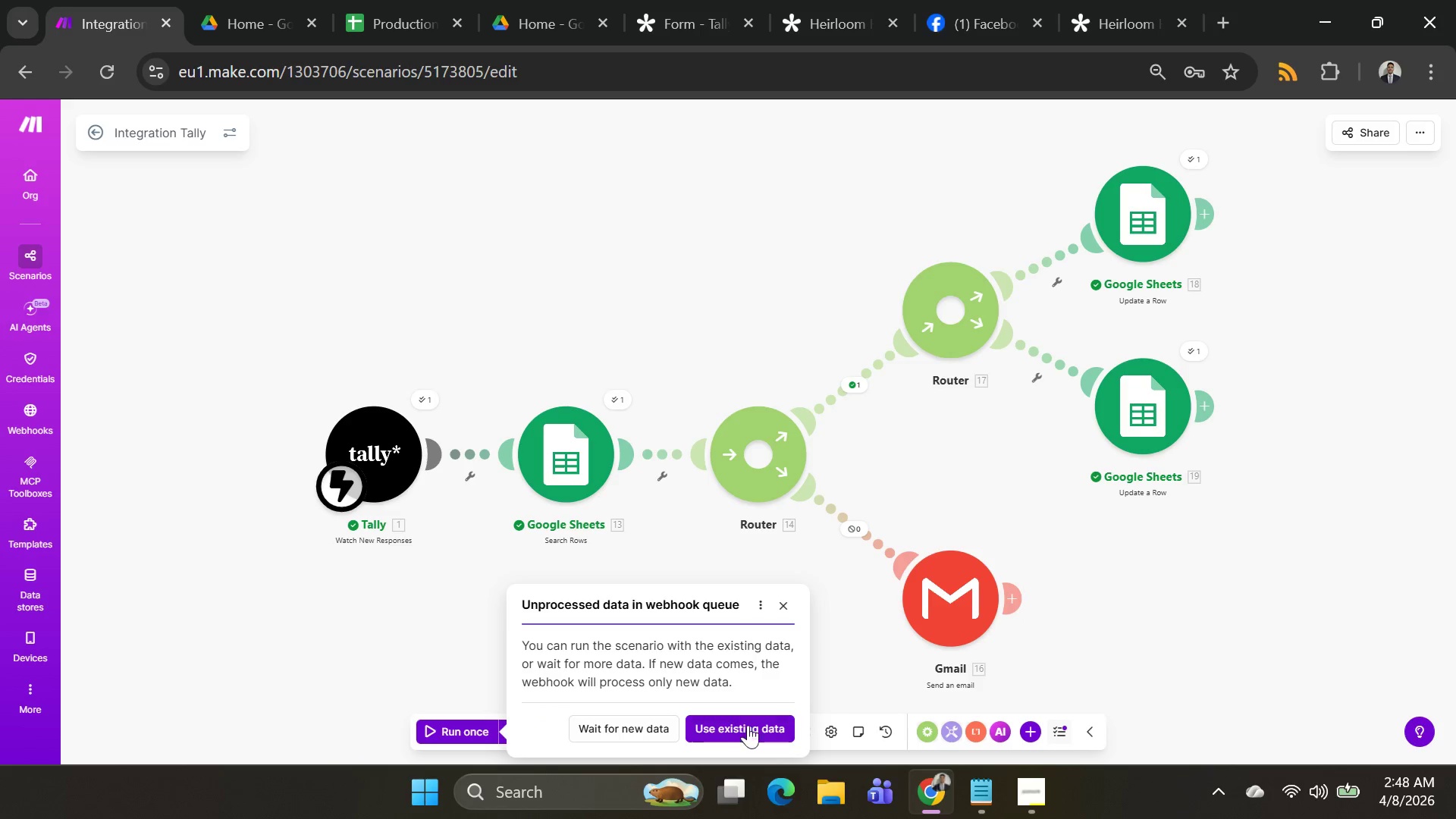 
left_click([753, 720])
 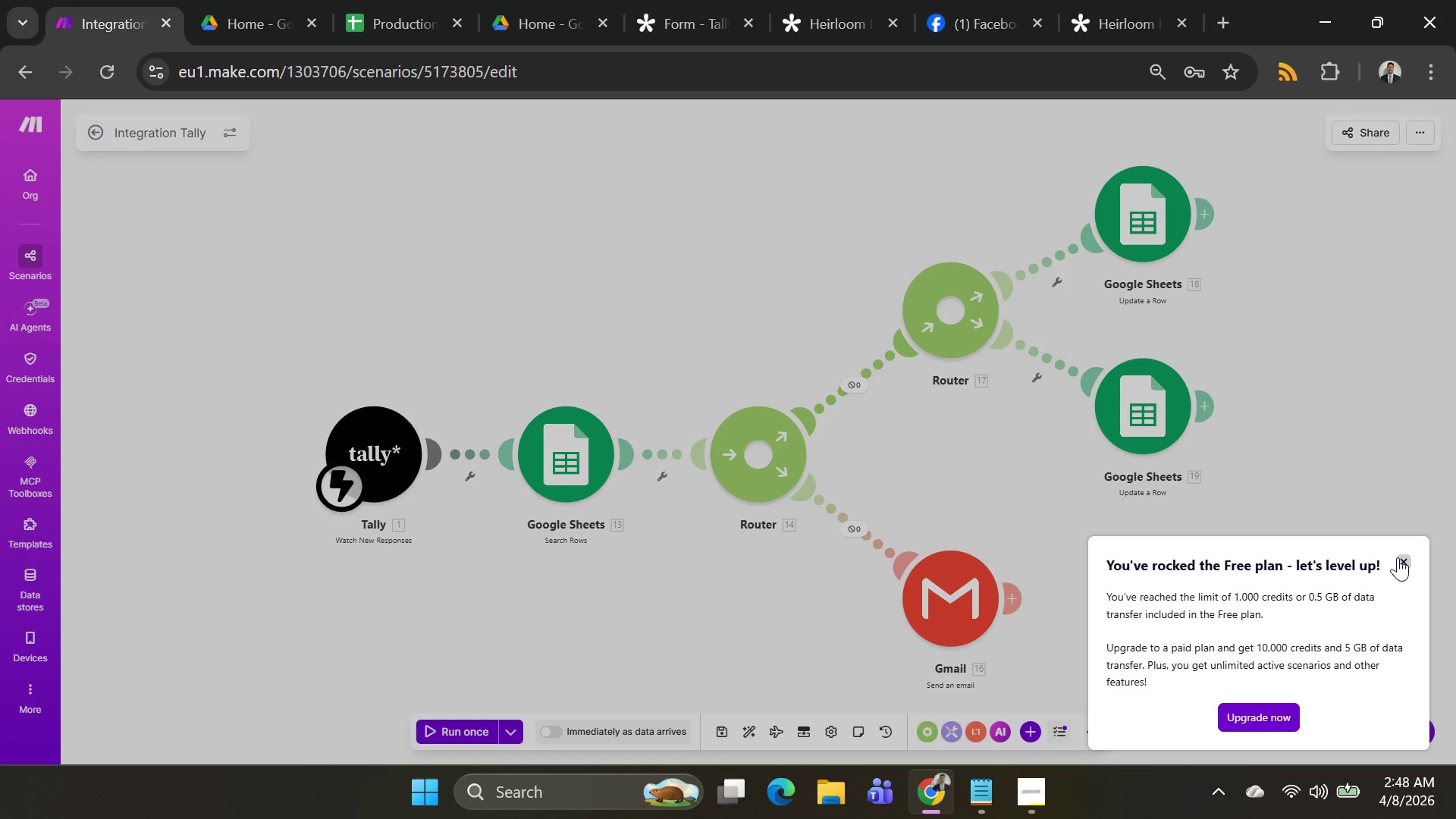 
wait(5.23)
 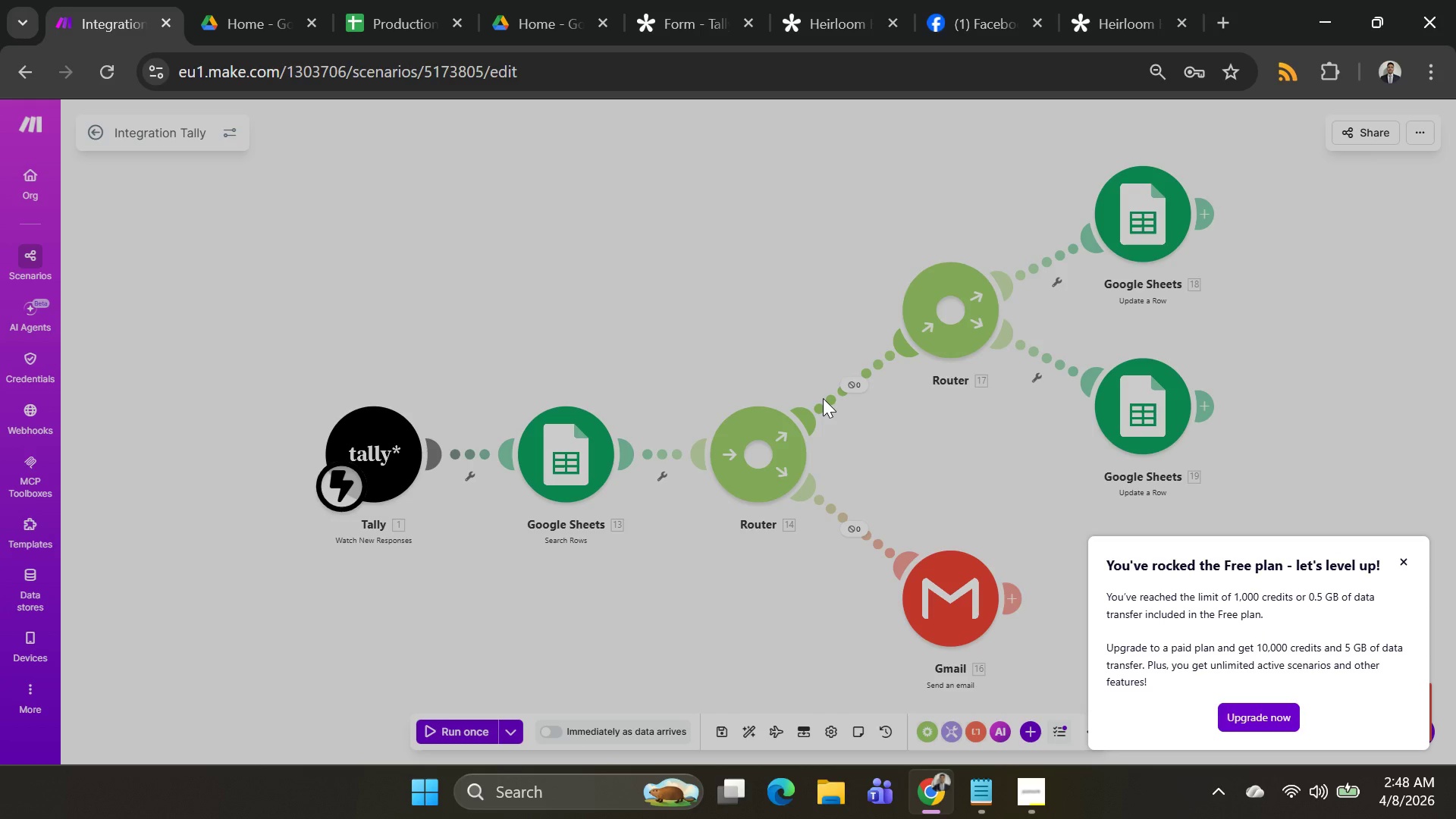 
left_click([1398, 557])
 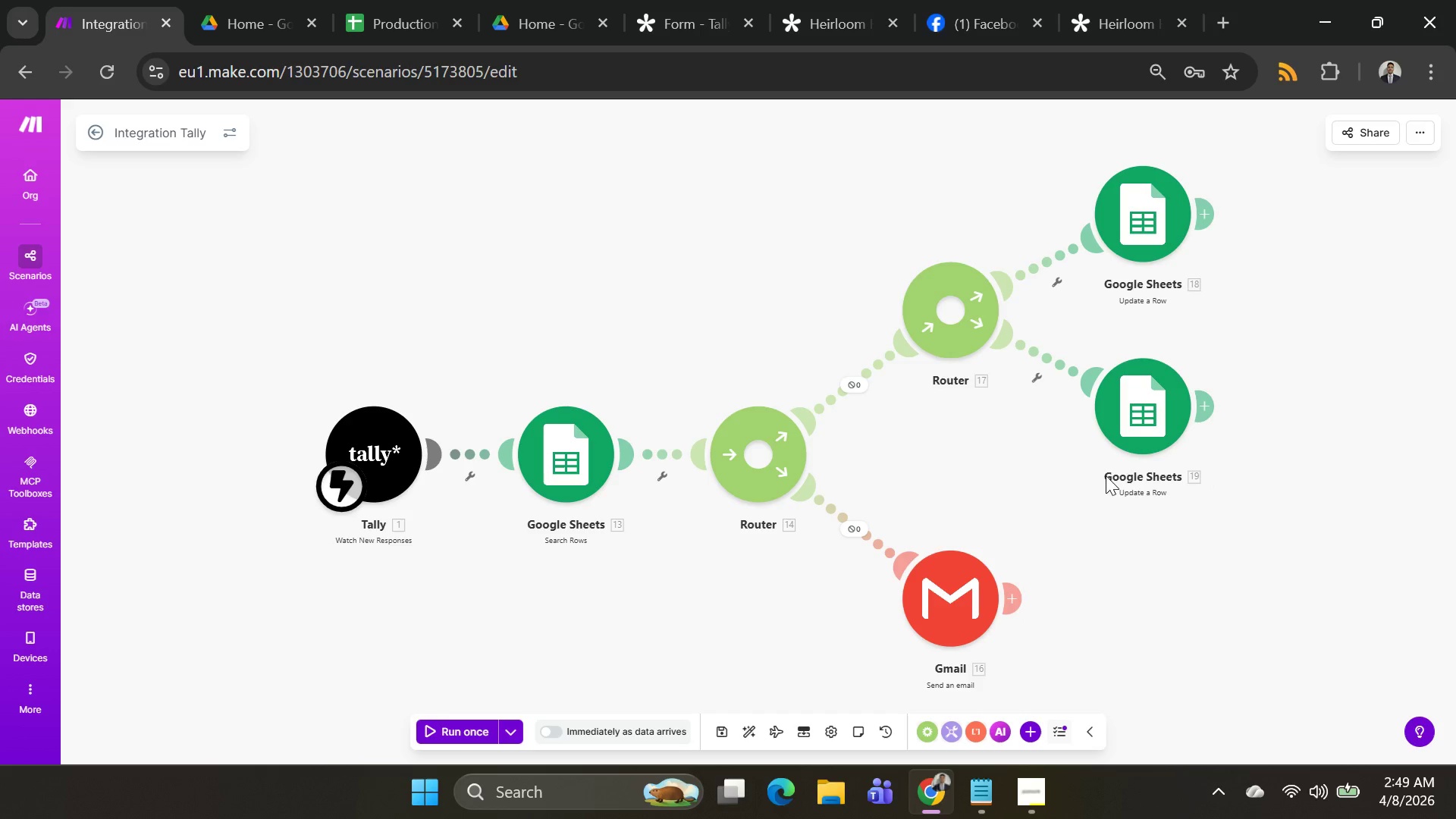 
wait(7.8)
 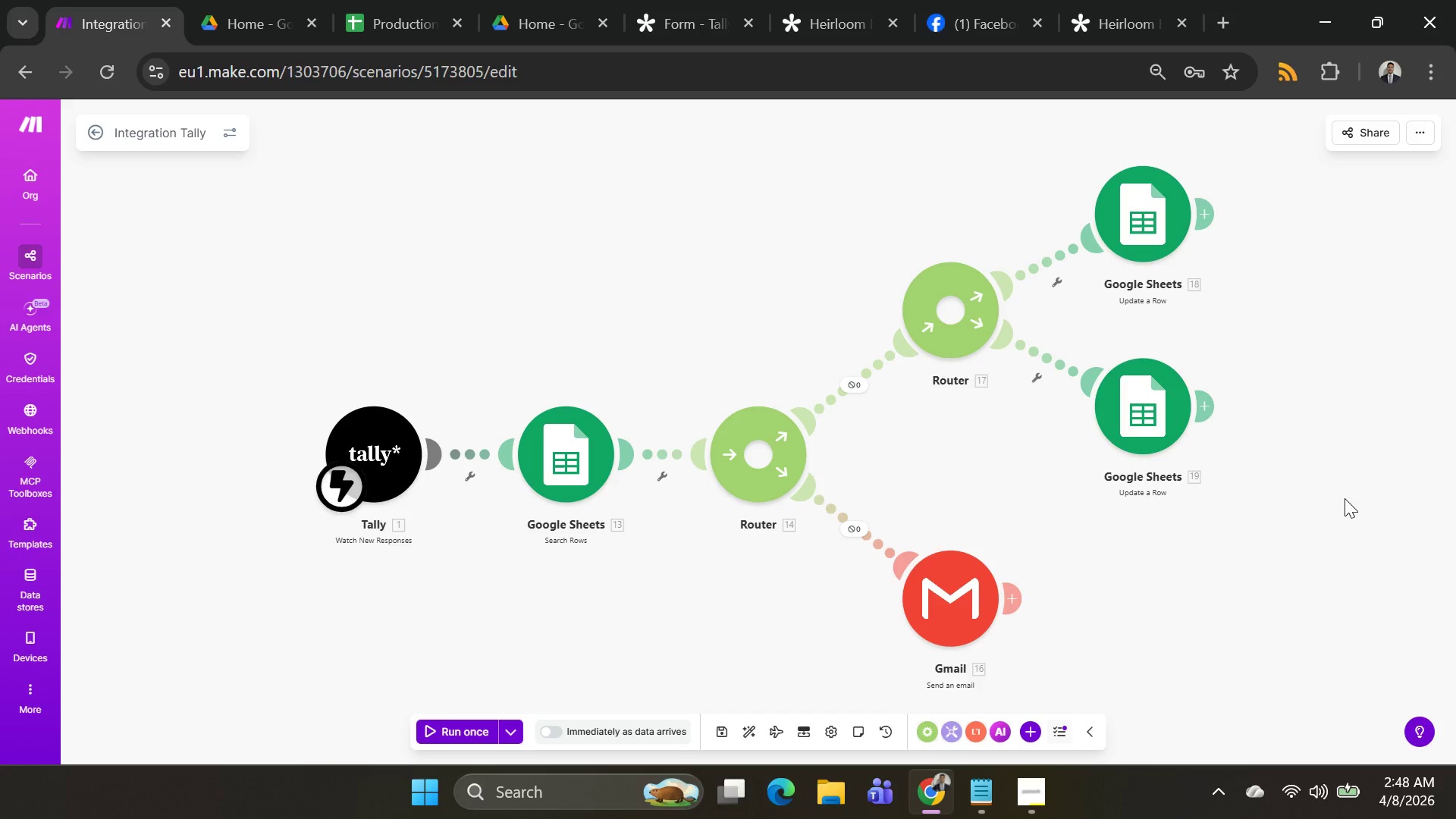 
left_click([1411, 130])
 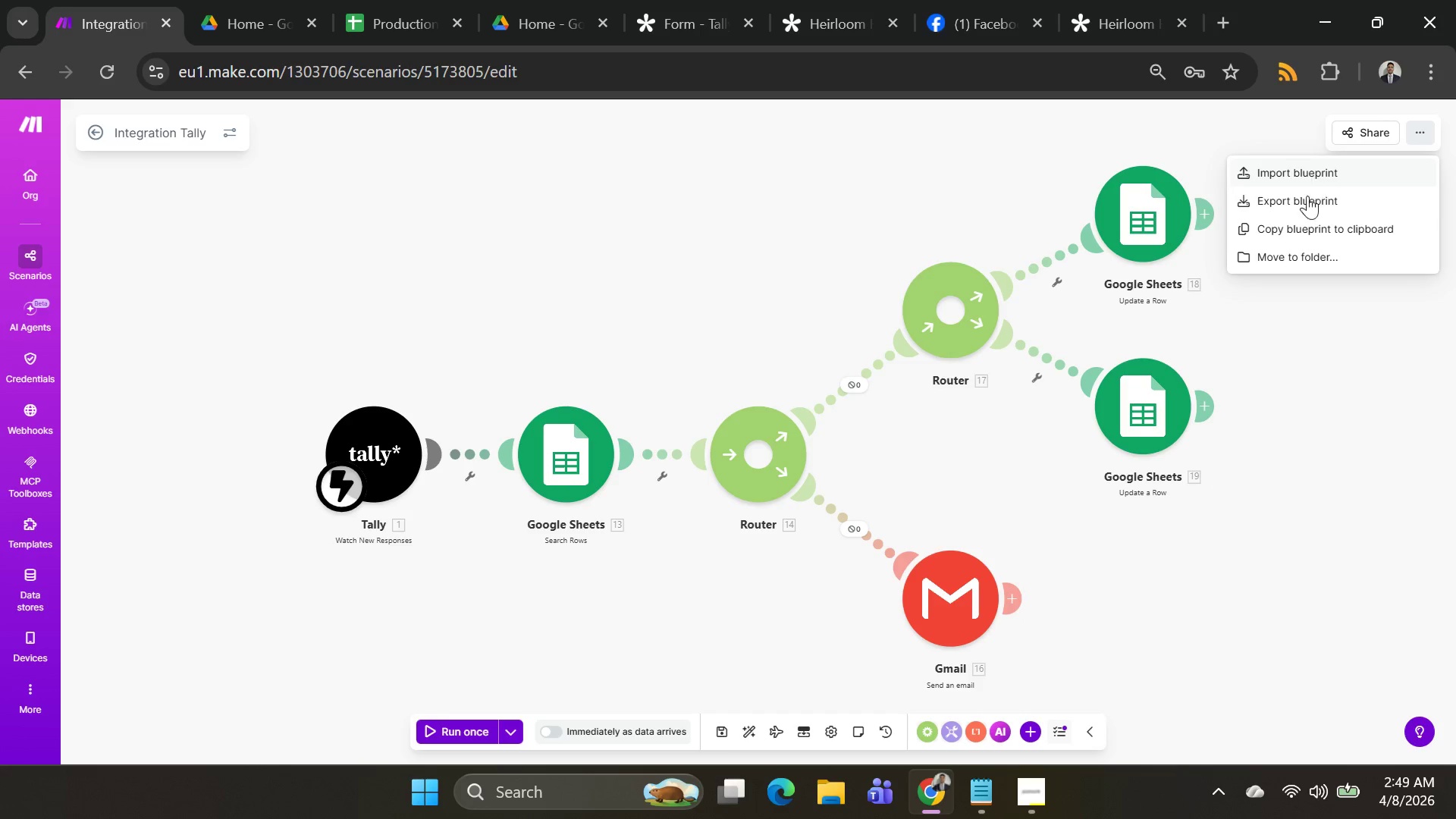 
left_click([1304, 205])
 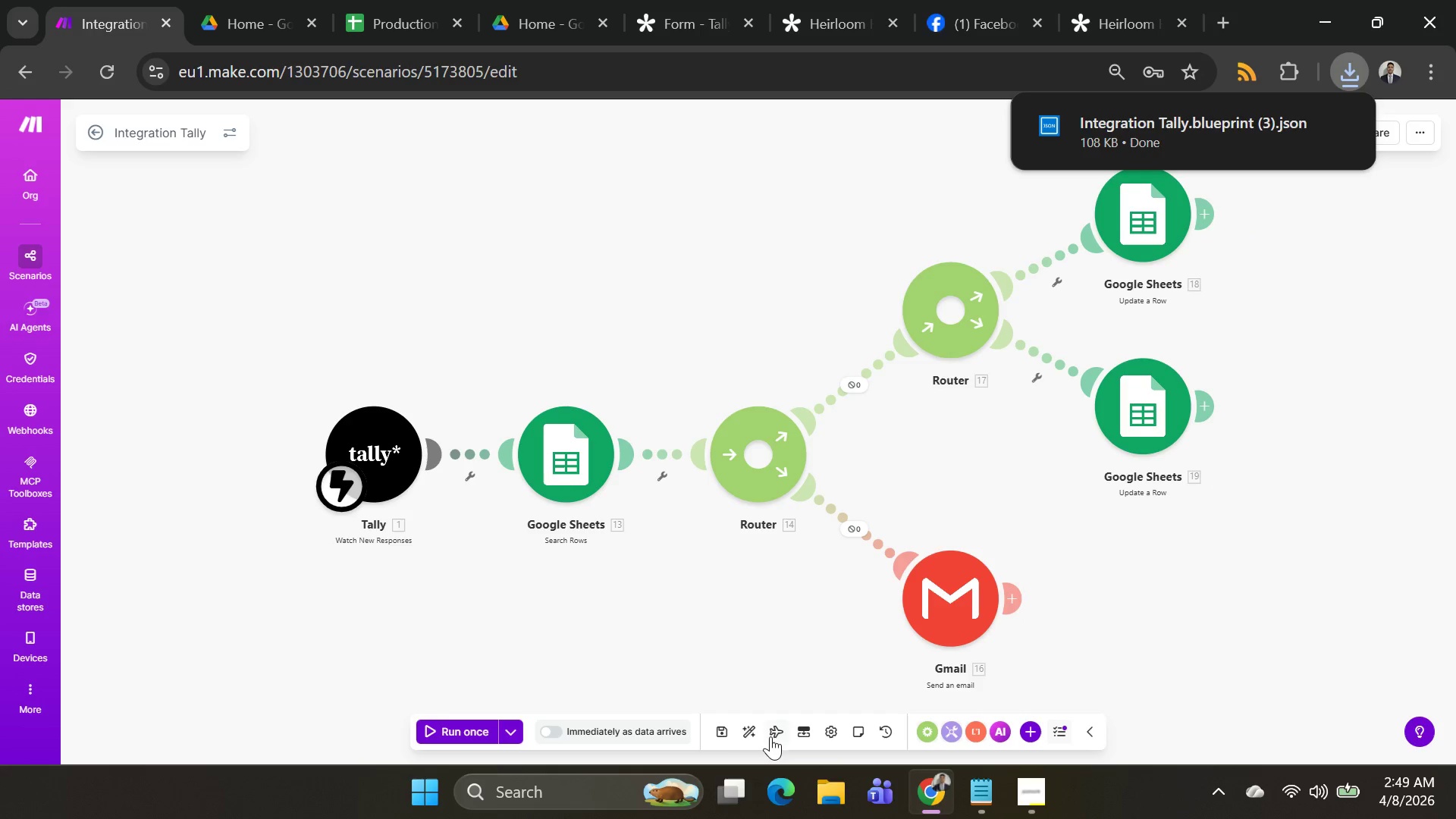 
wait(6.02)
 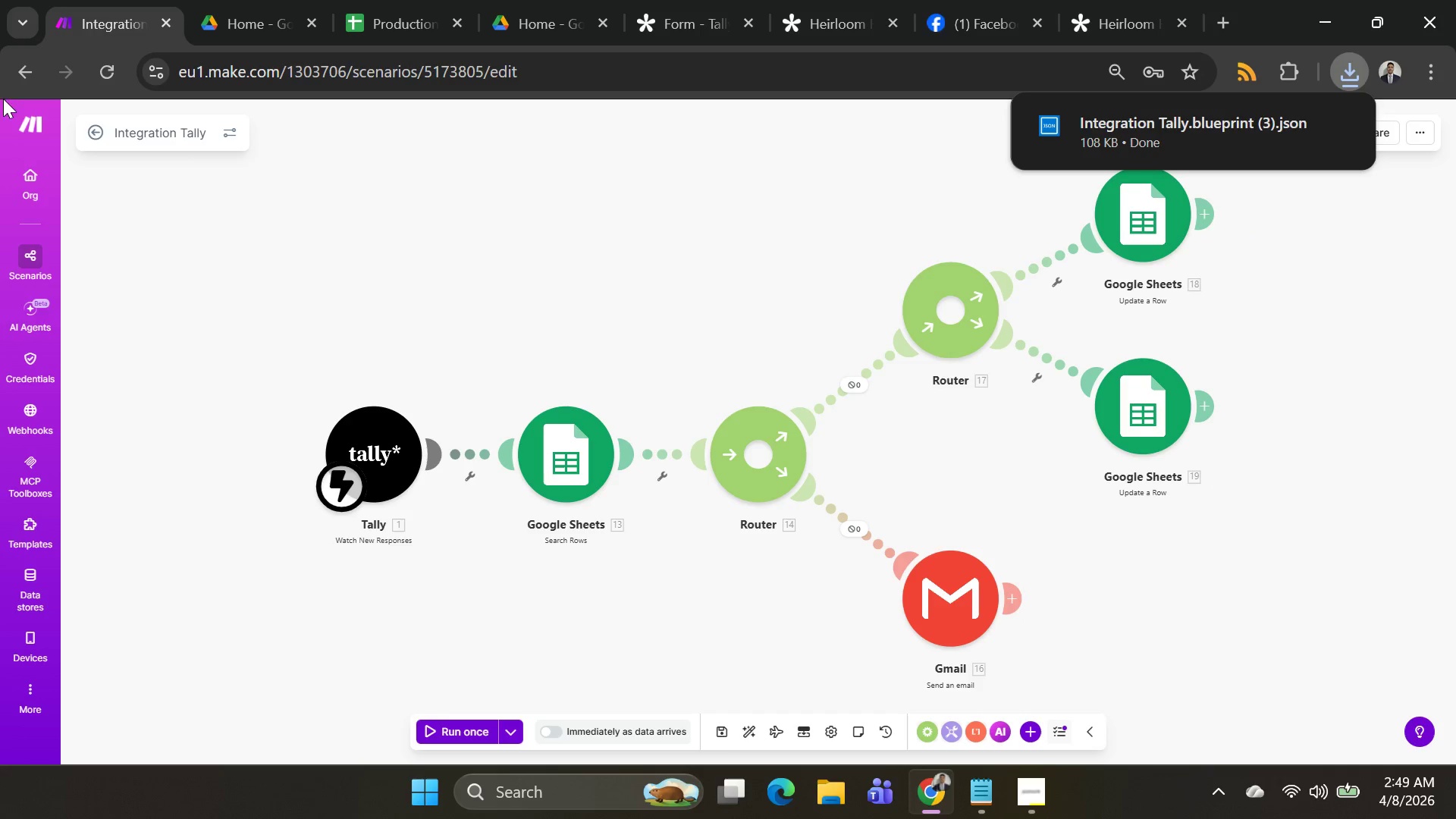 
double_click([727, 731])
 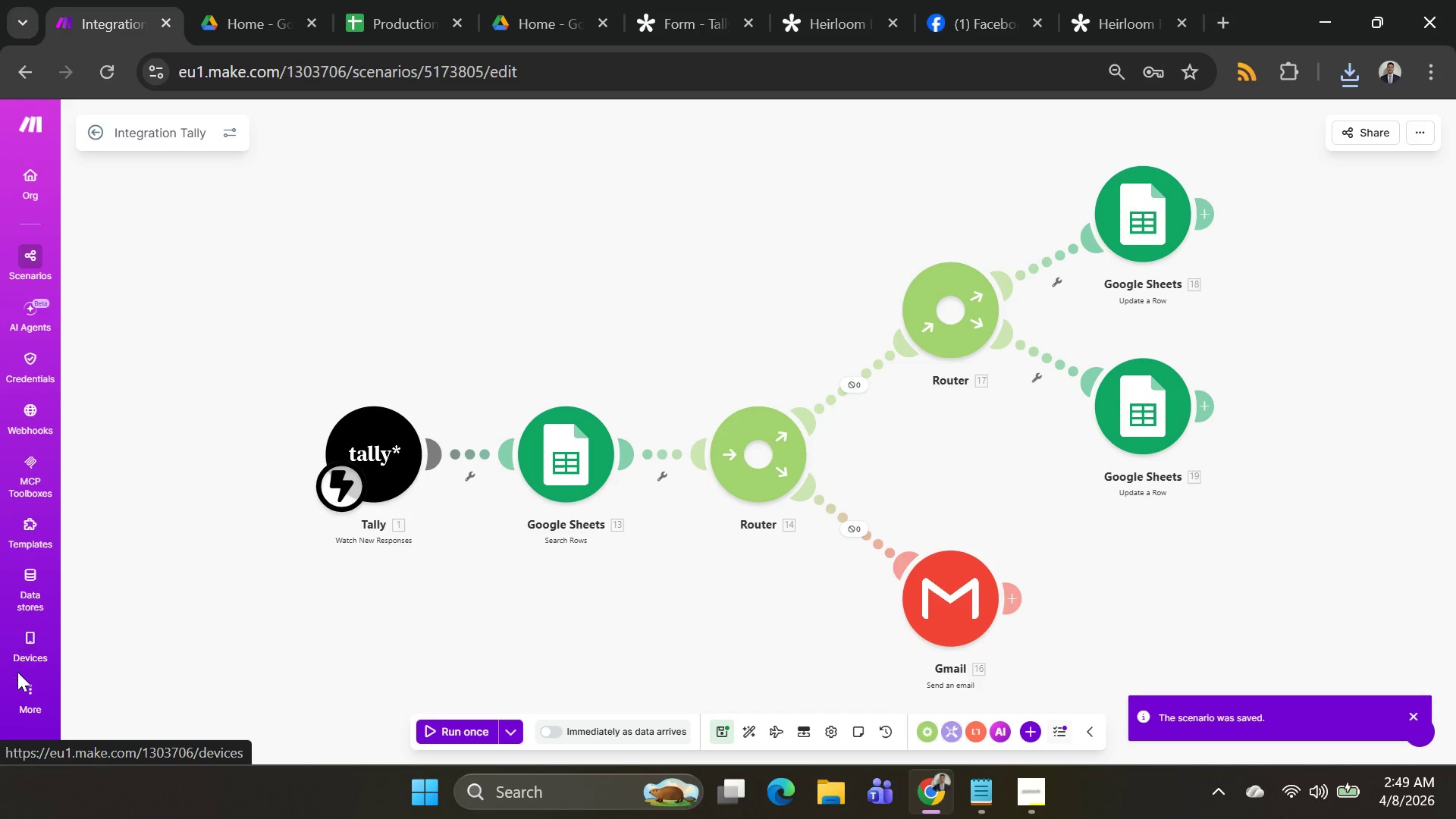 
left_click([31, 692])
 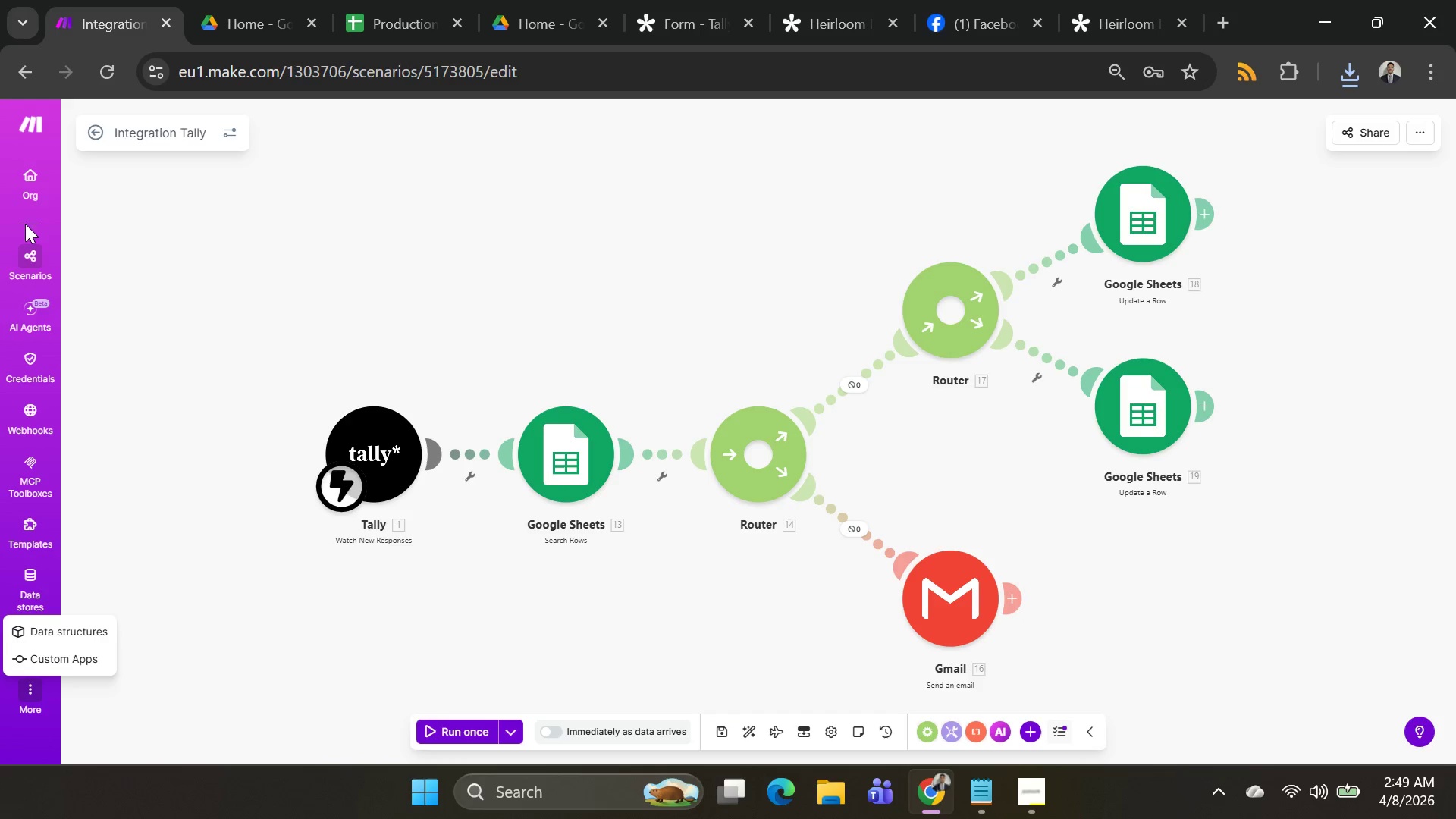 
wait(5.62)
 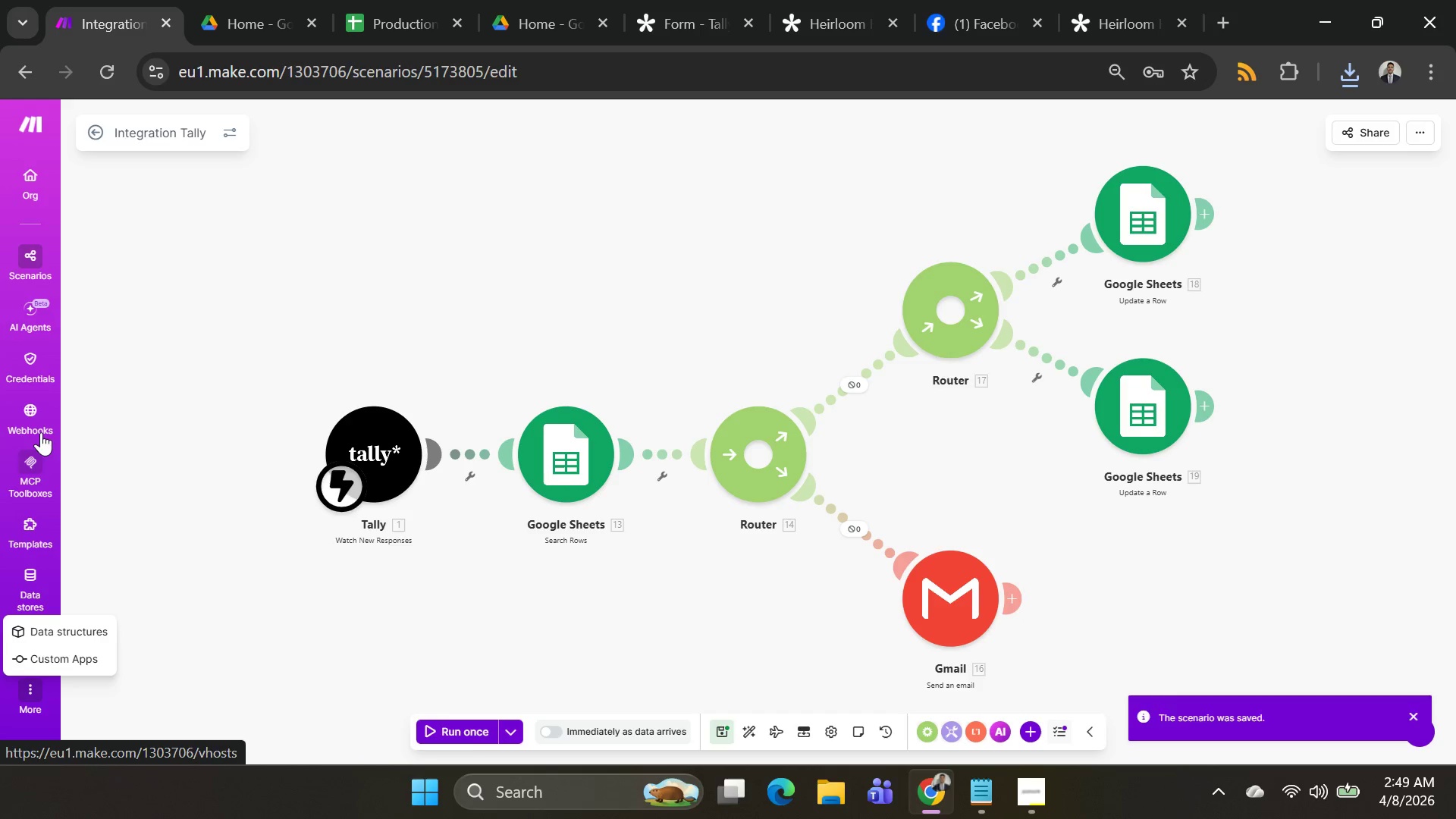 
left_click([24, 698])
 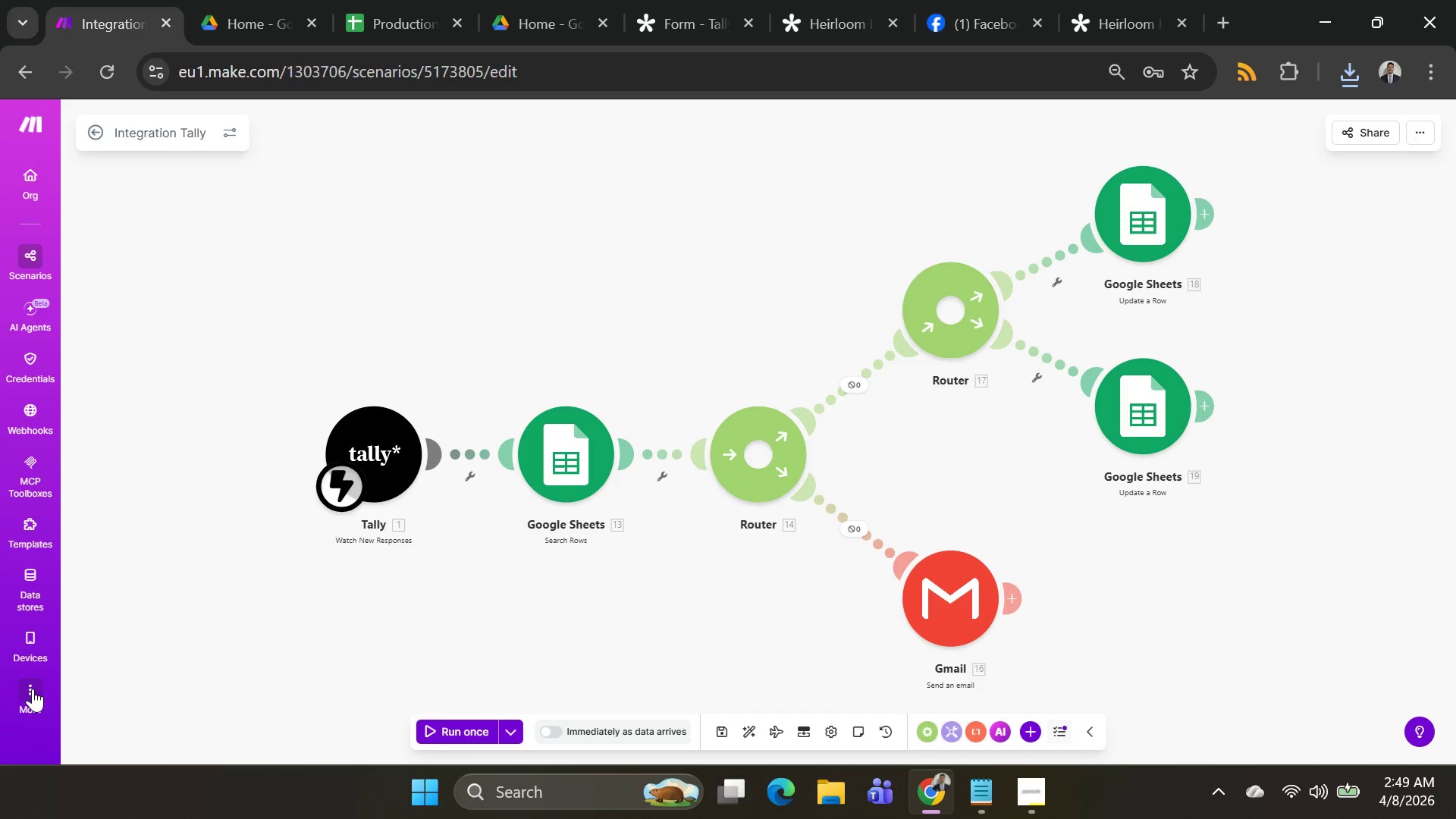 
left_click([33, 689])
 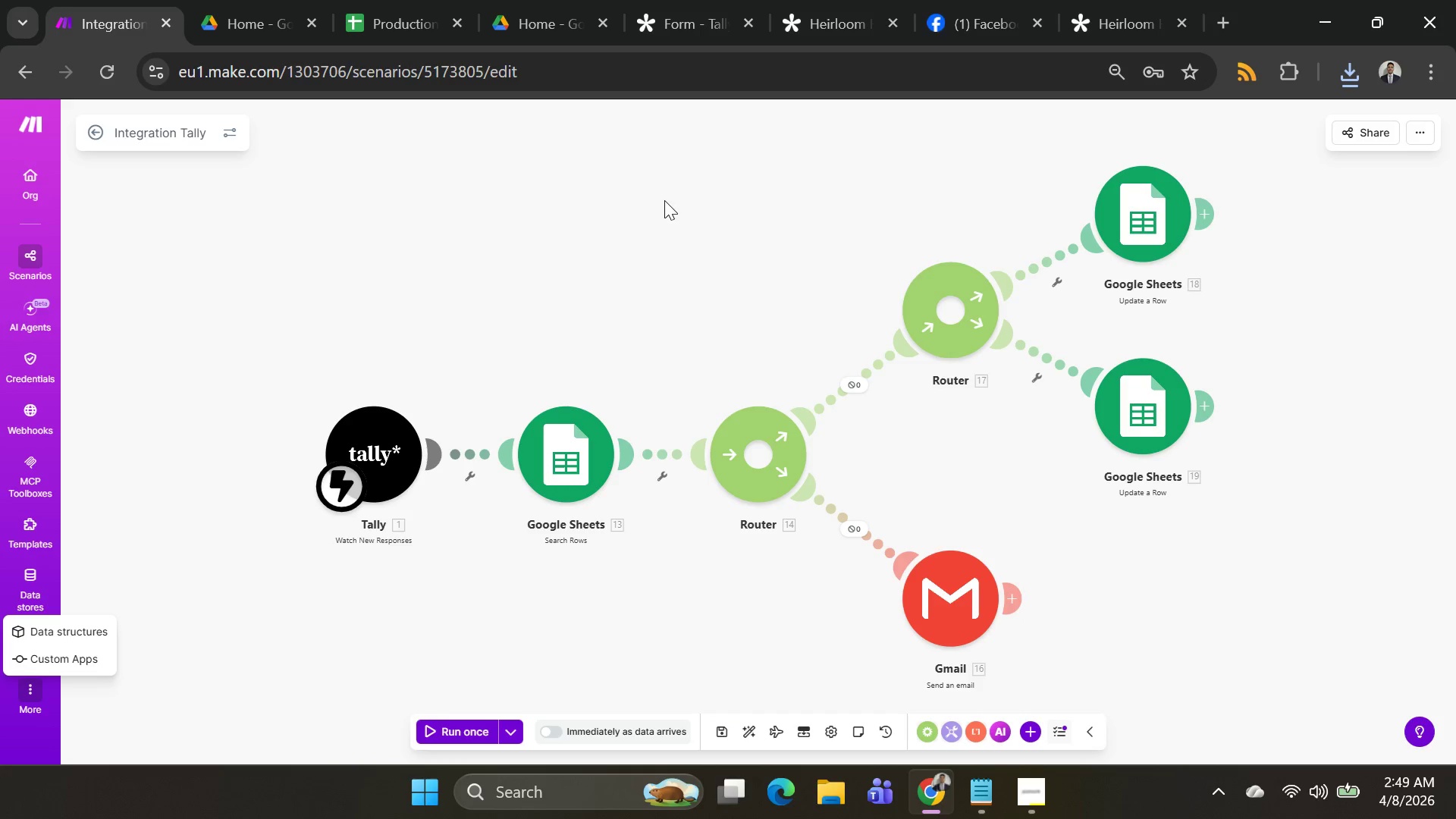 
left_click([651, 246])
 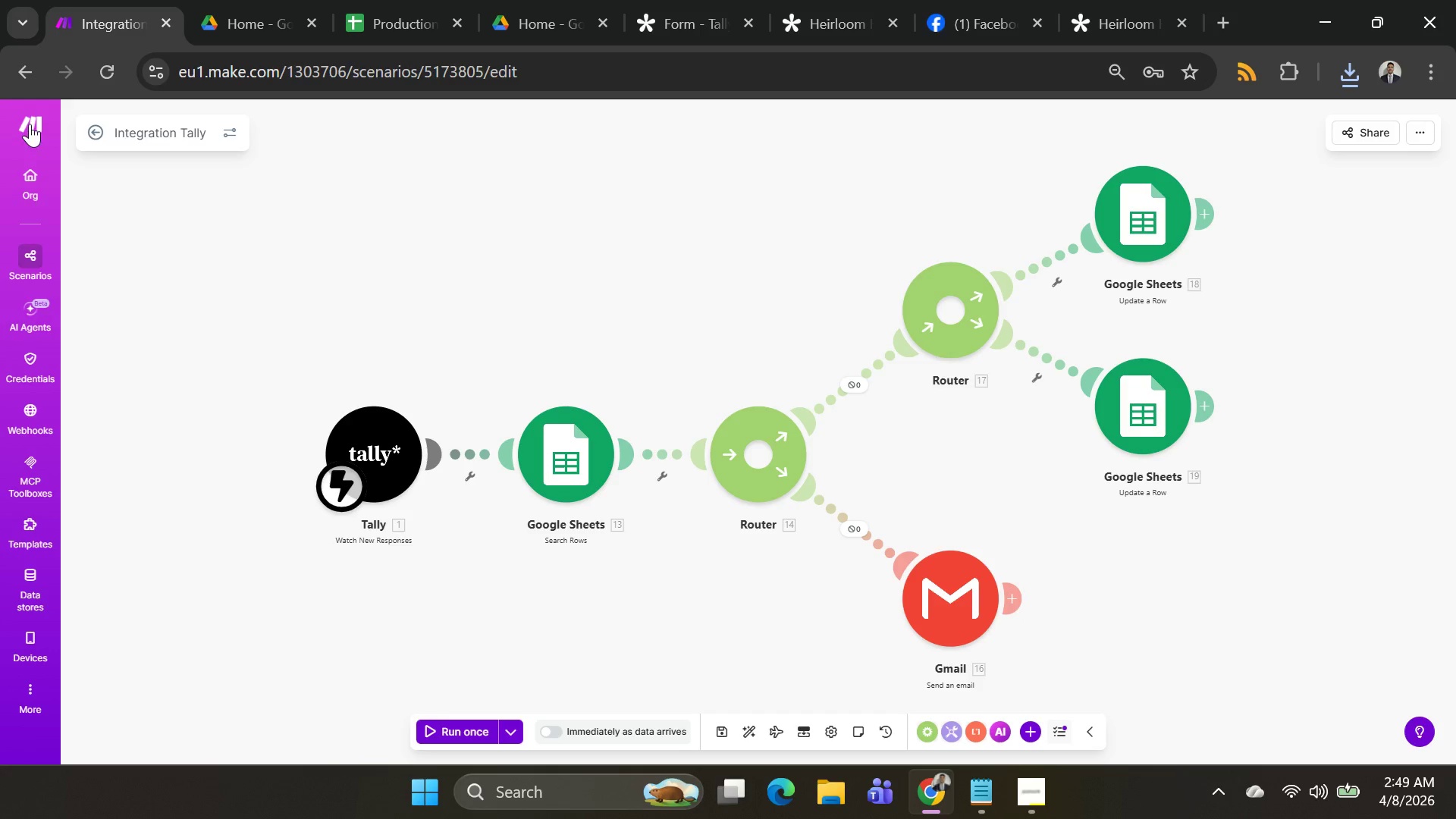 
left_click([21, 168])
 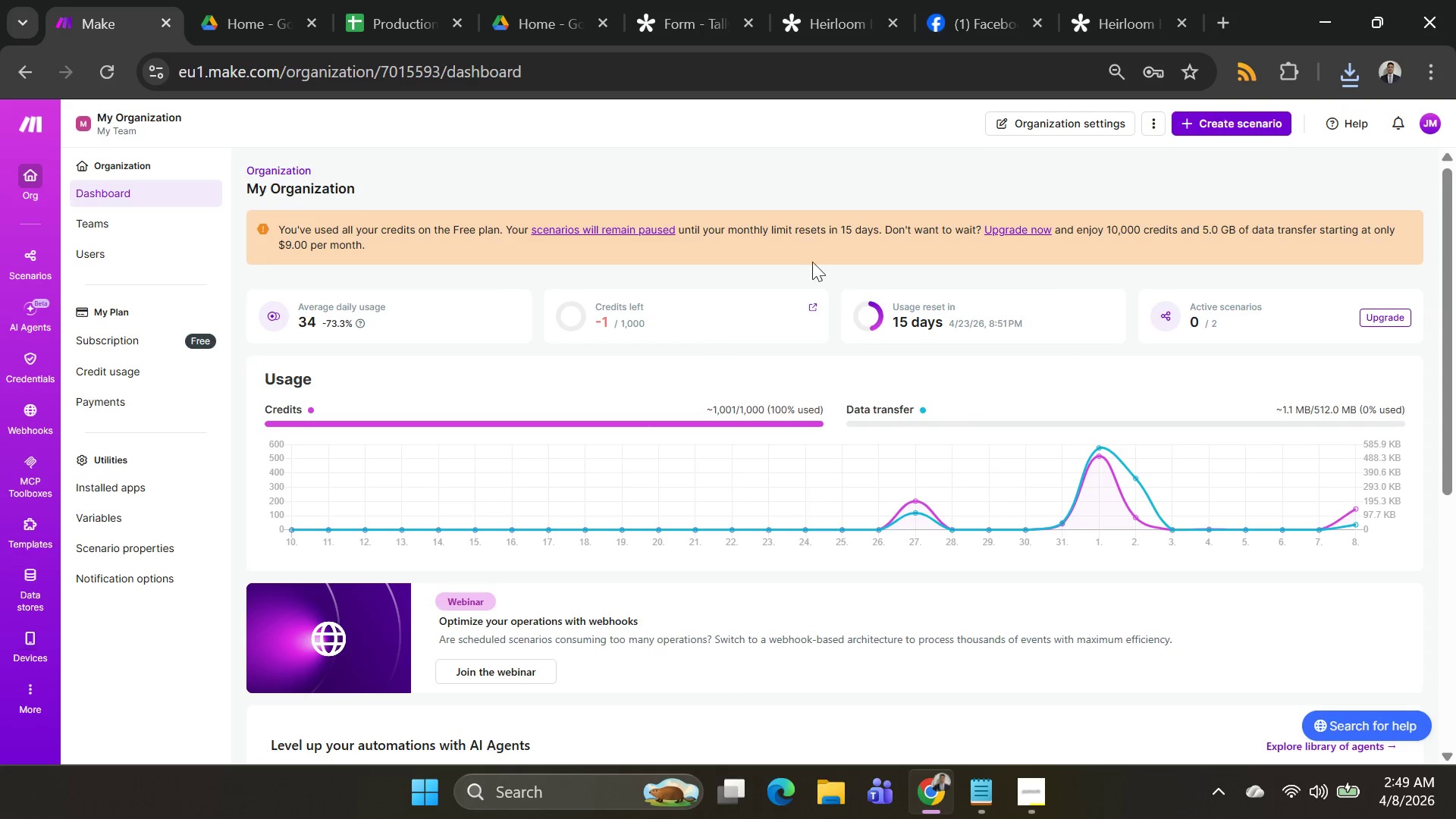 
left_click([1434, 121])
 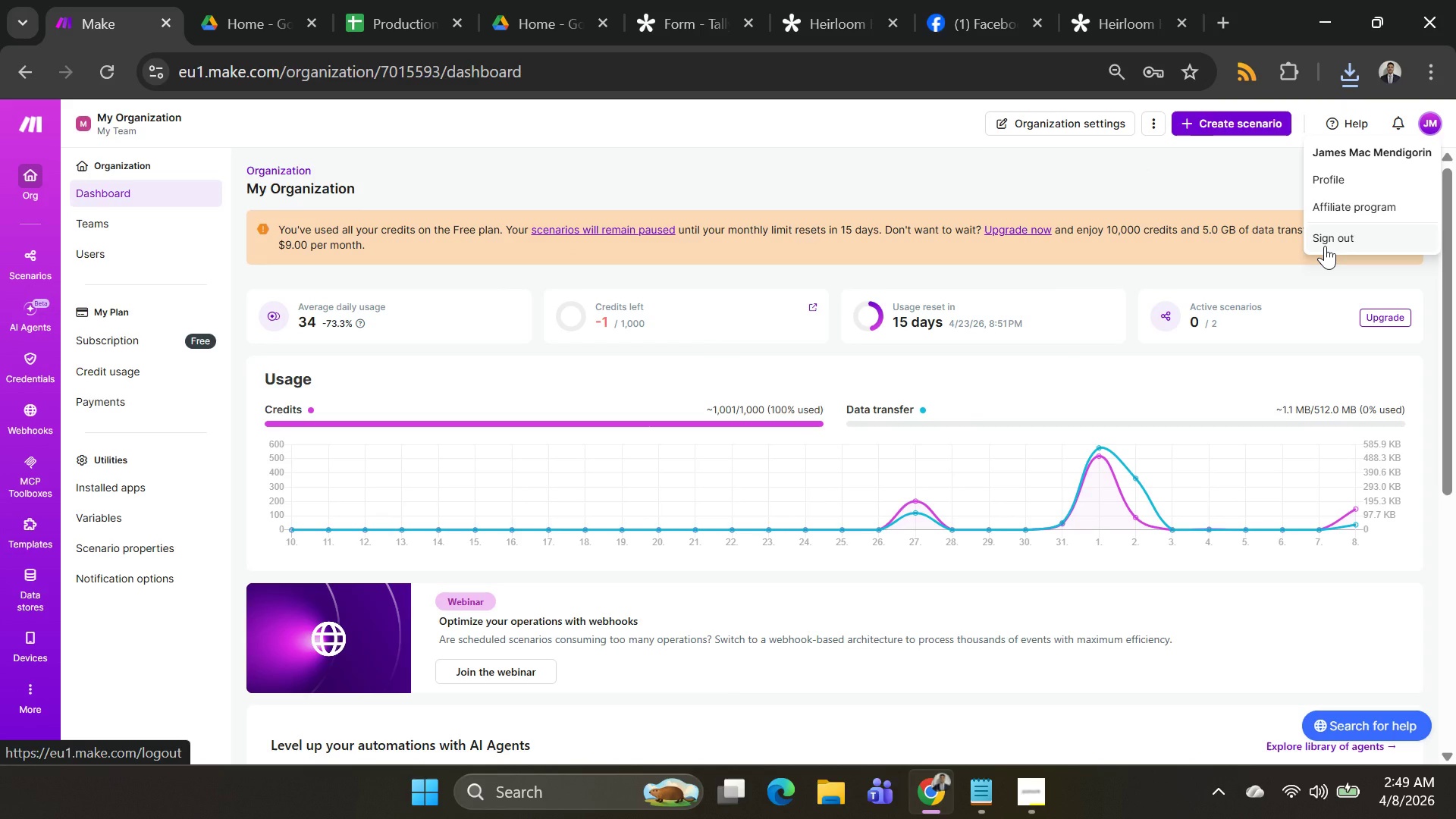 
left_click([1325, 241])
 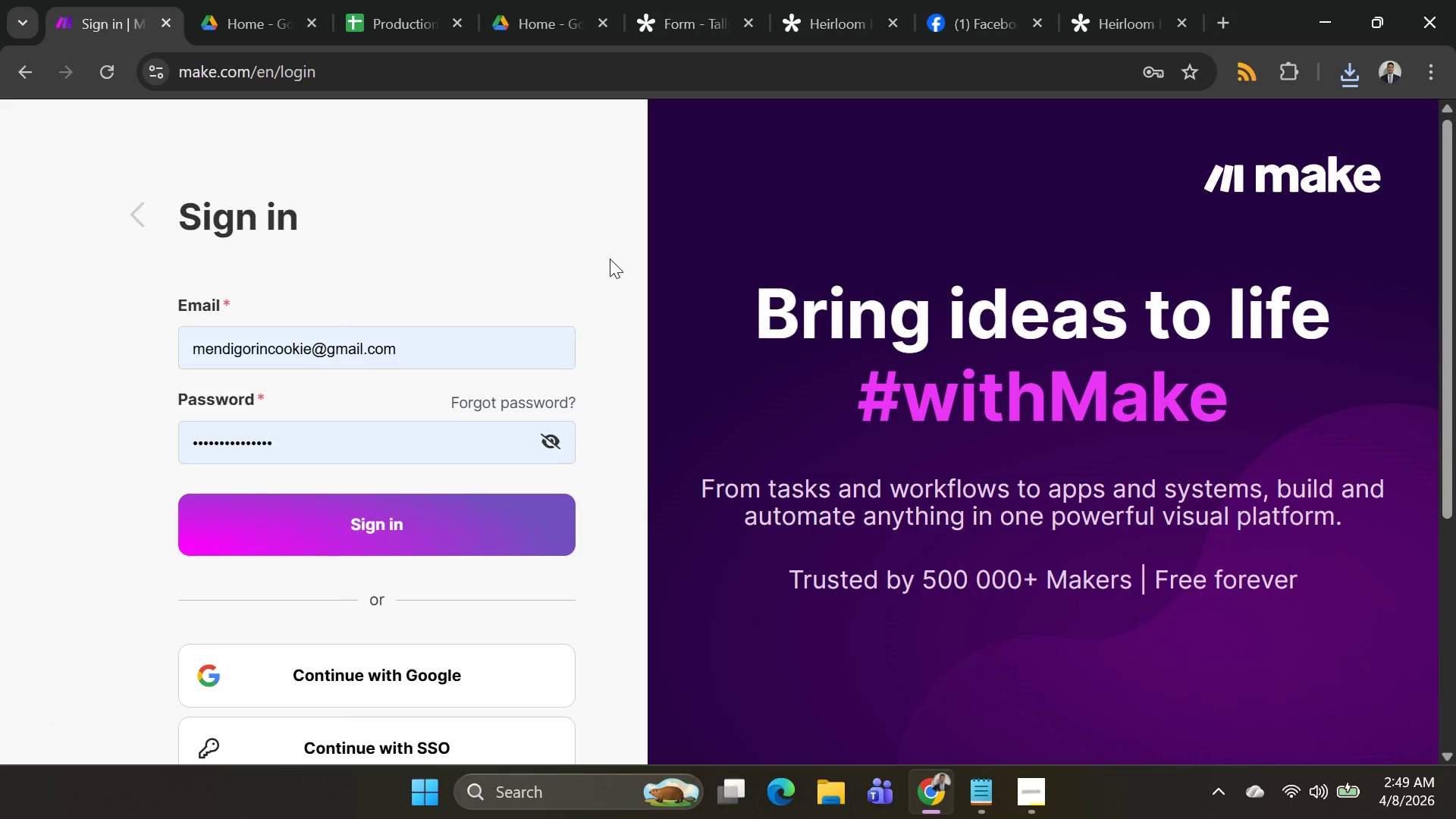 
wait(10.78)
 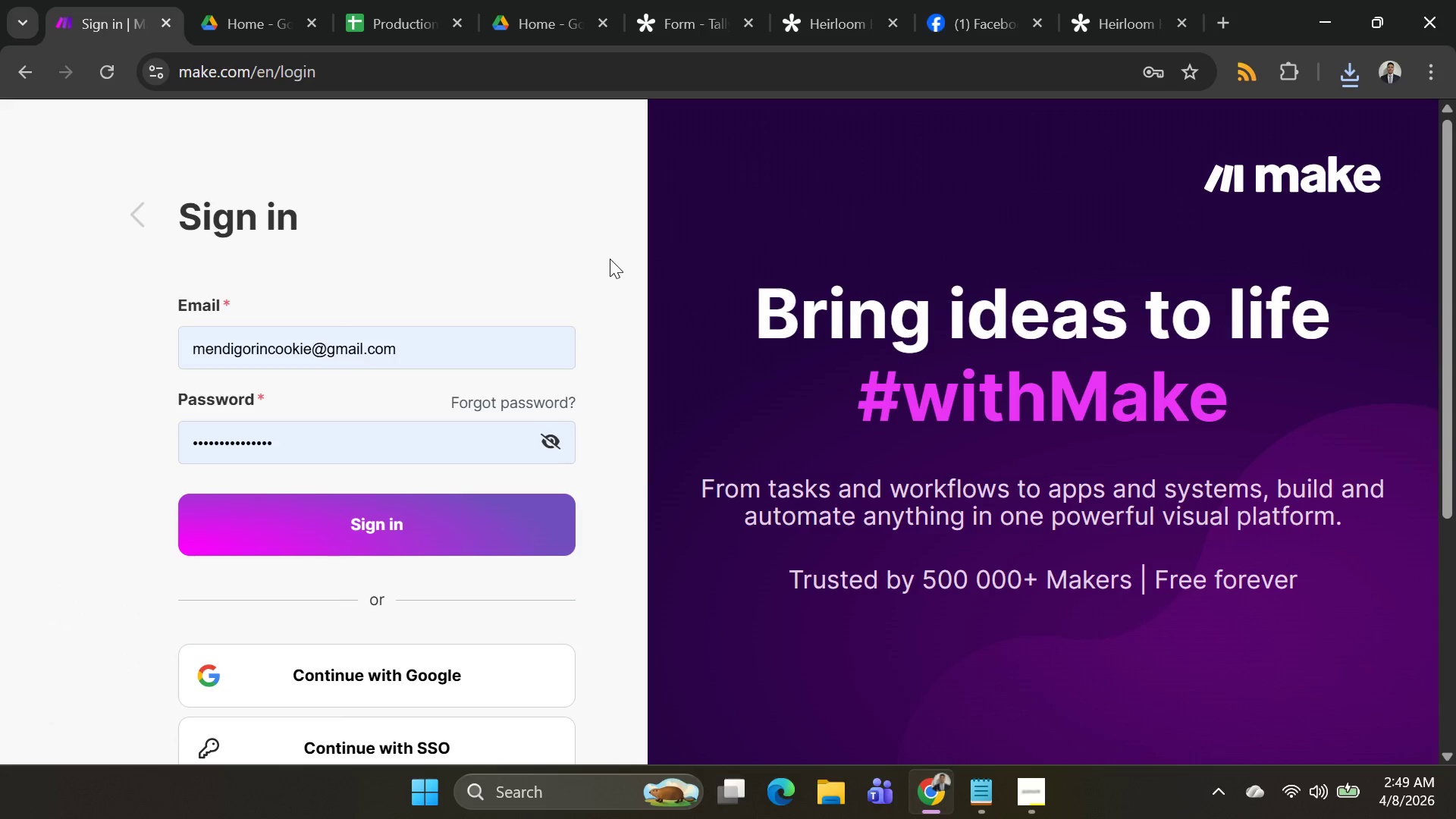 
left_click([426, 664])
 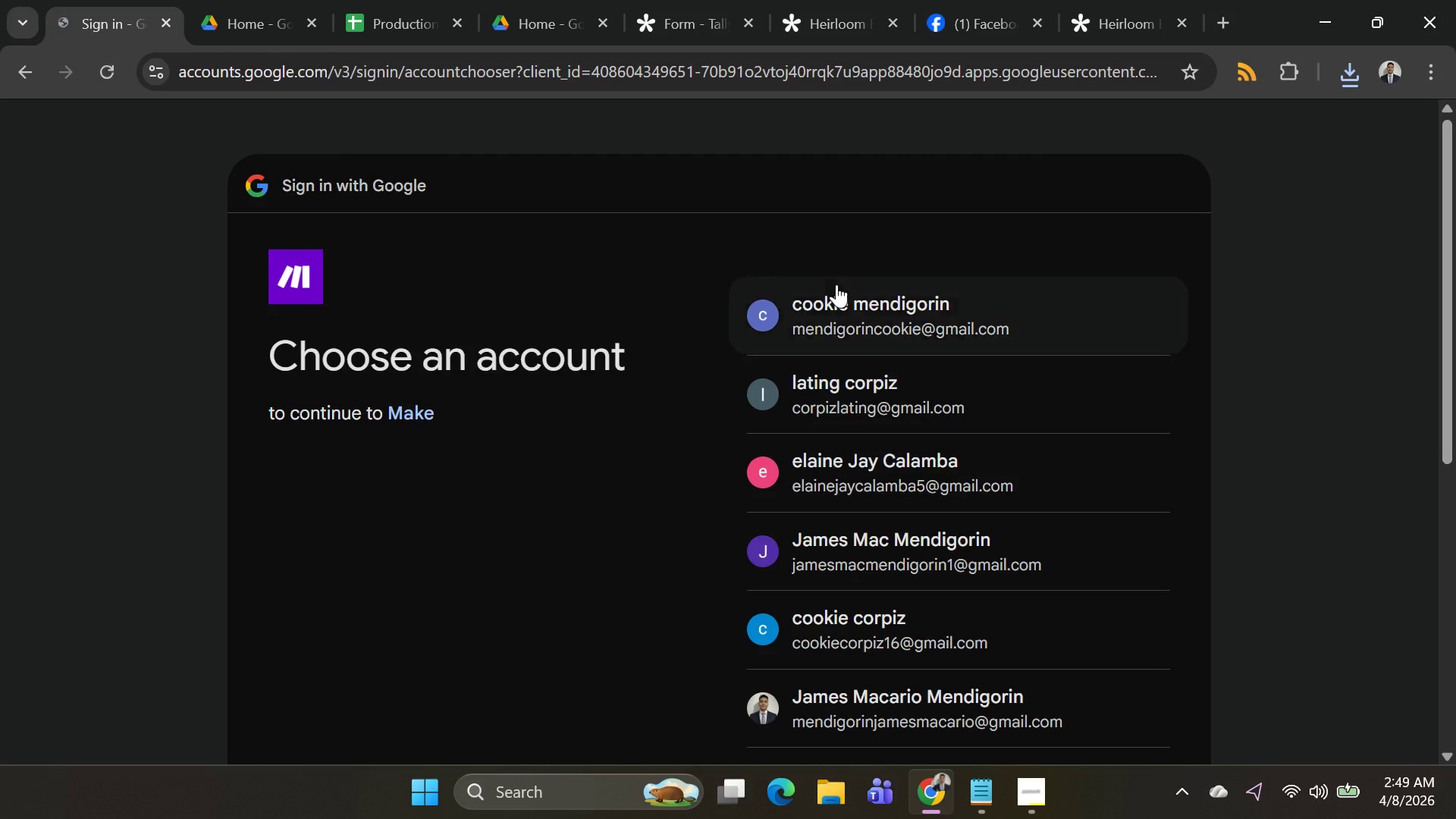 
scroll: coordinate [938, 526], scroll_direction: down, amount: 9.0
 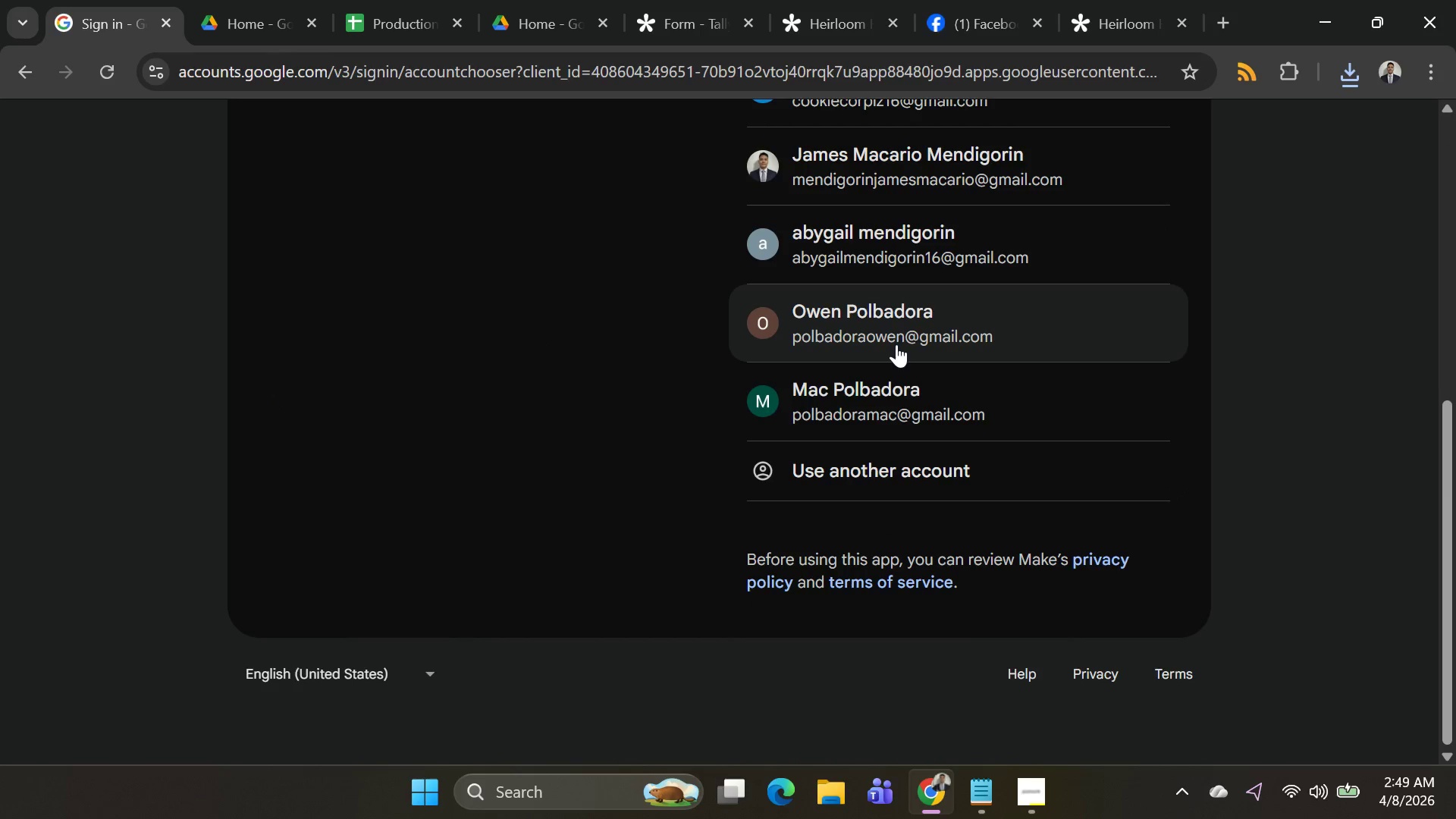 
left_click_drag(start_coordinate=[896, 344], to_coordinate=[551, 495])
 